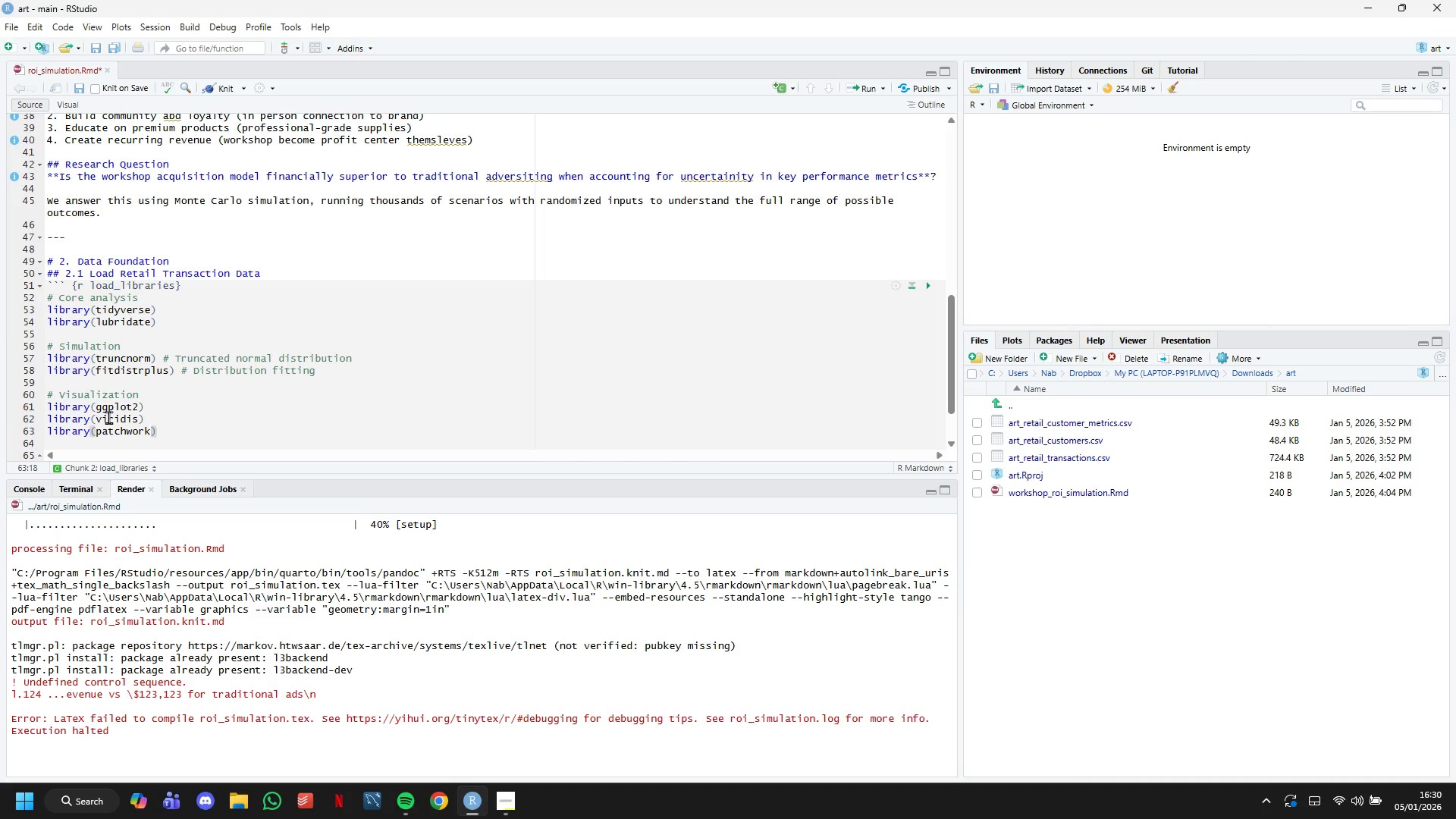 
key(ArrowRight)
 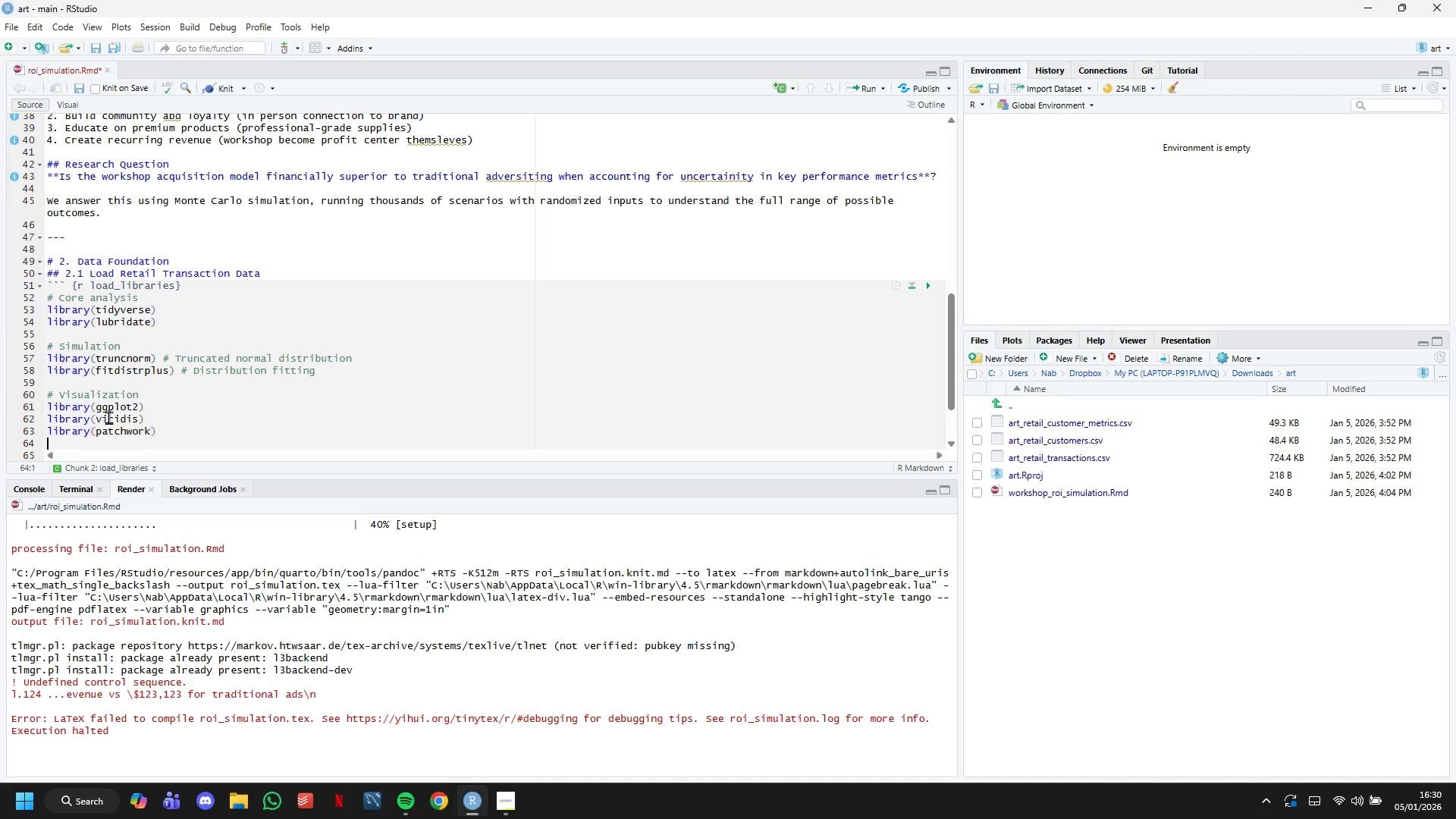 
key(Enter)
 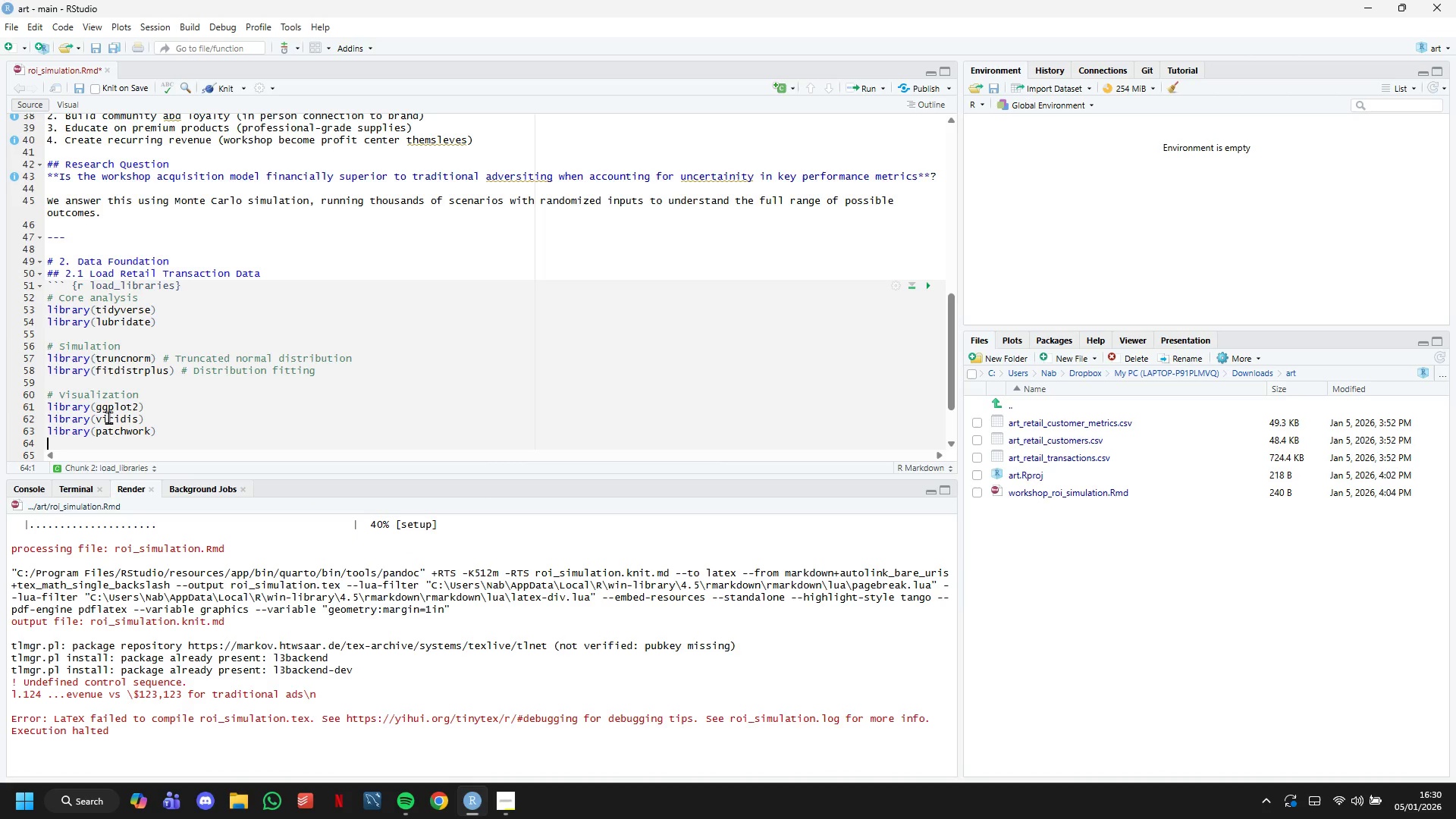 
type(library(scales)
 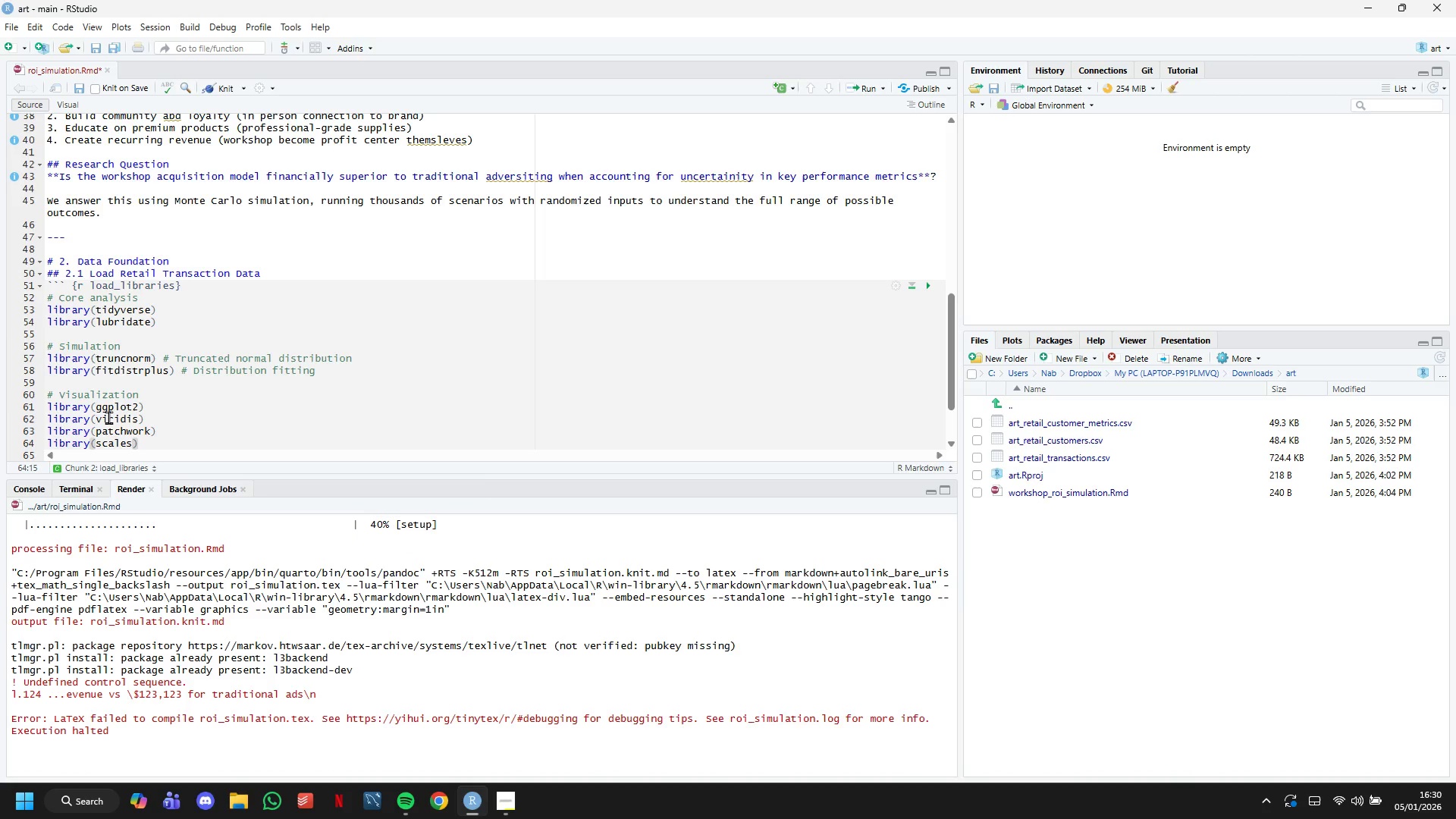 
key(ArrowRight)
 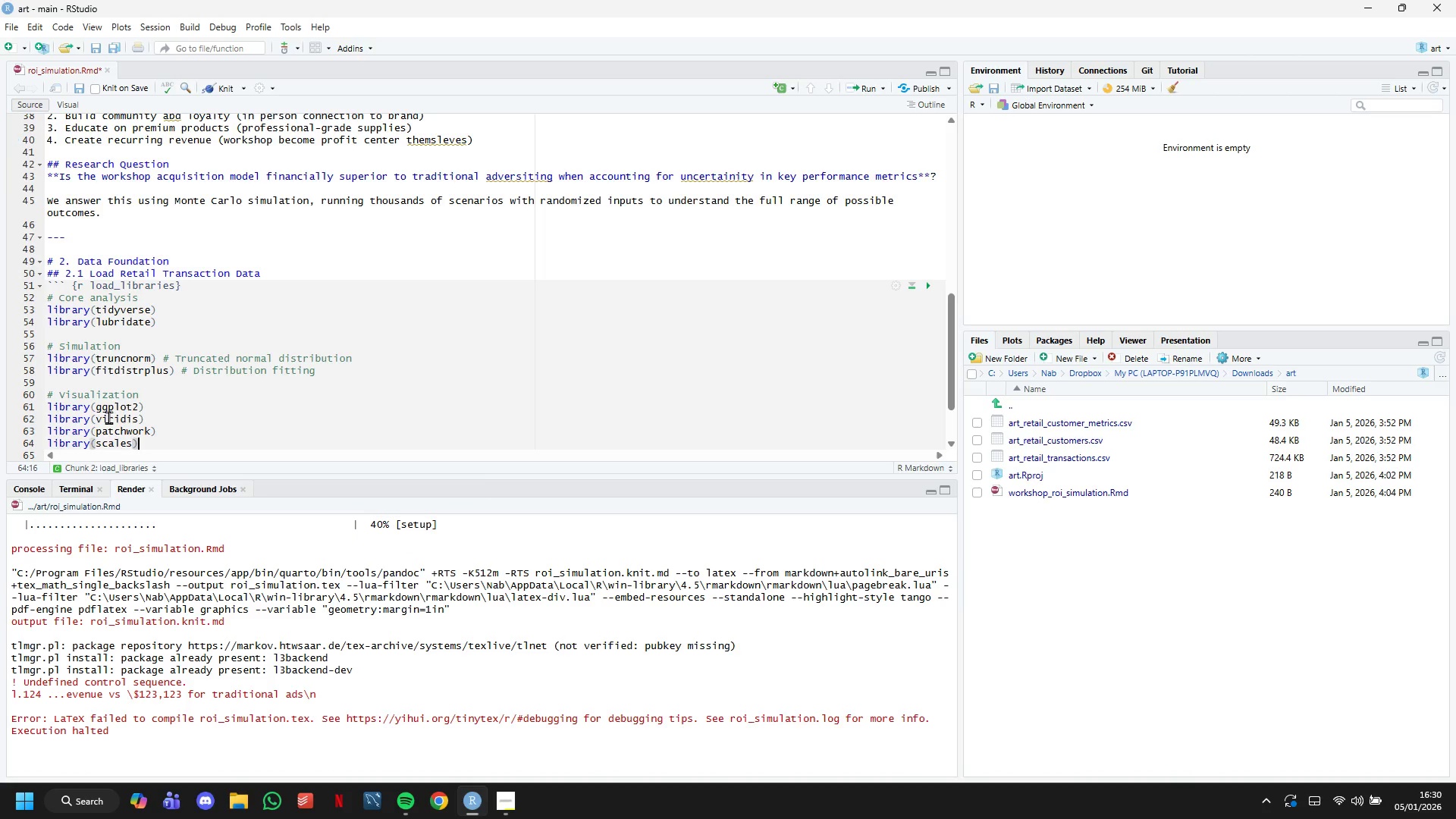 
key(Enter)
 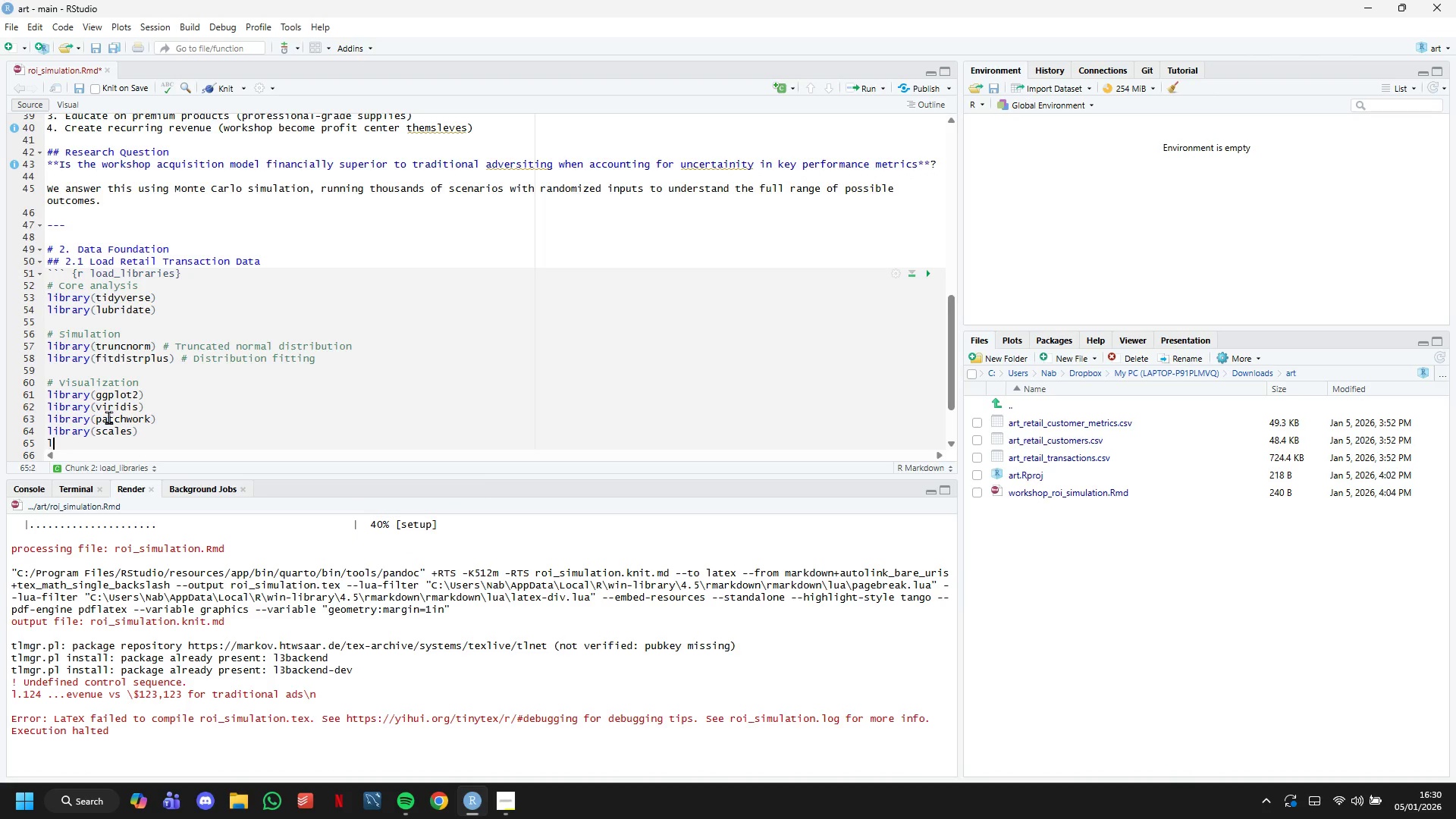 
type(library)
 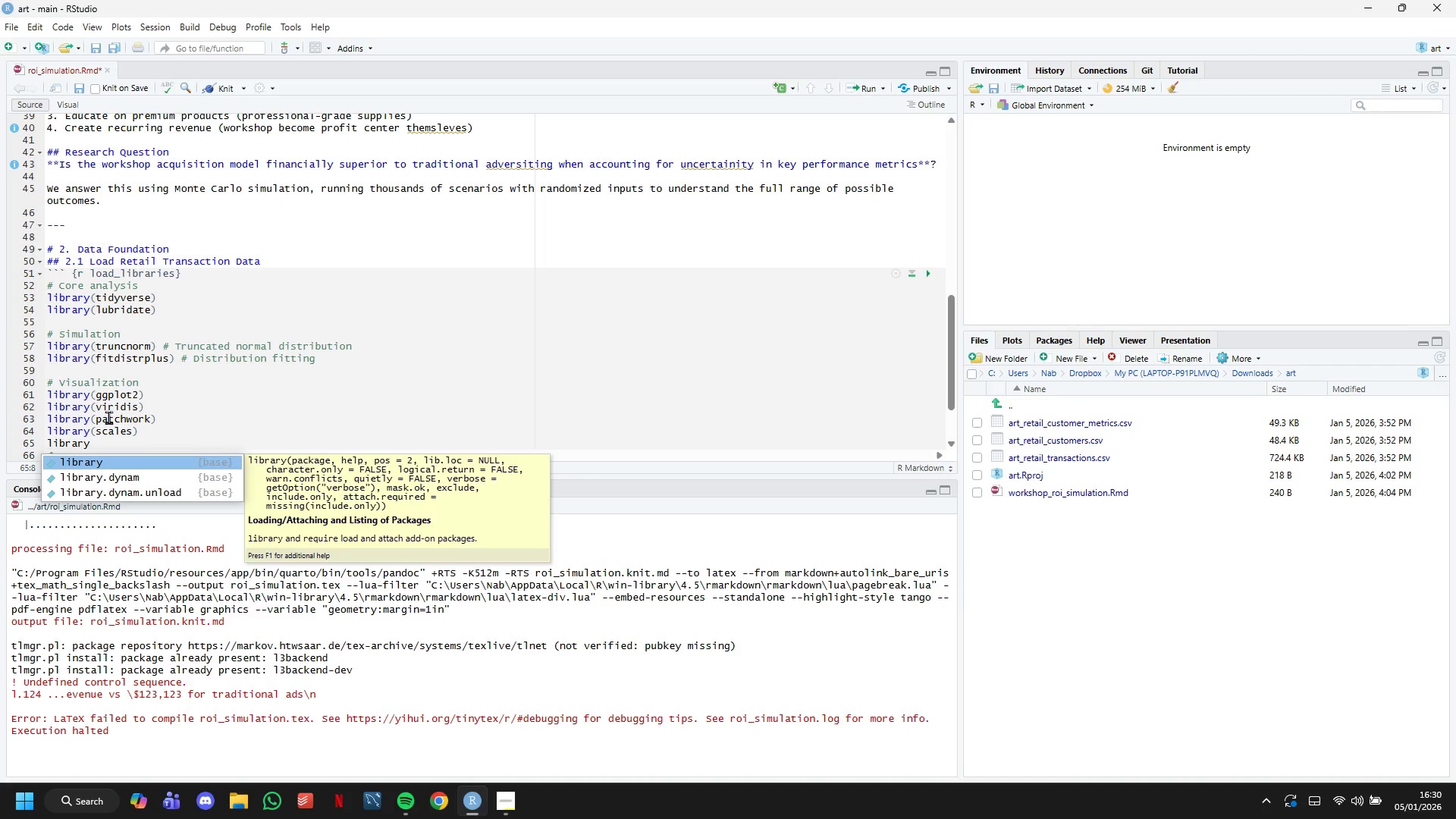 
wait(10.02)
 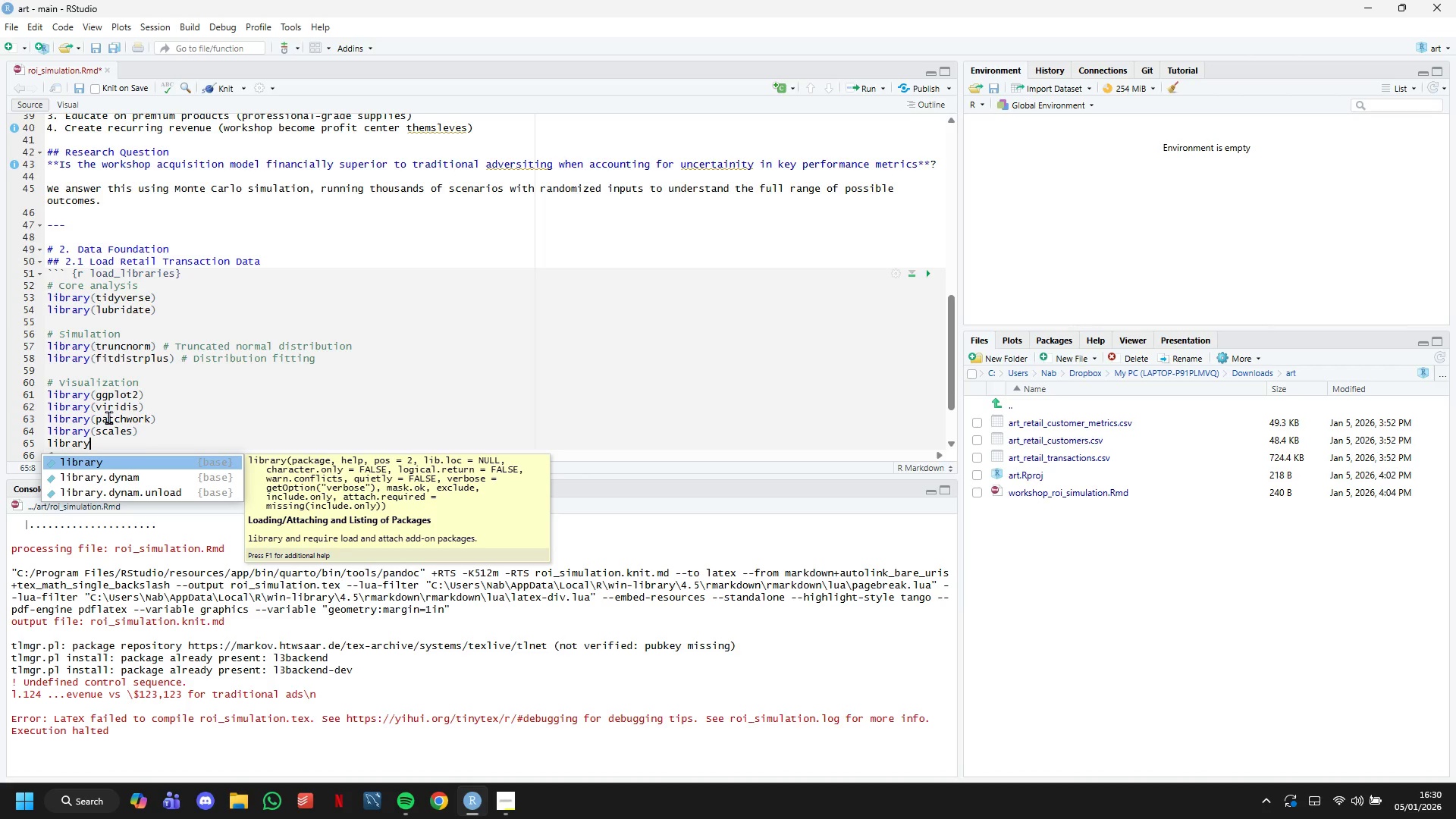 
type((ggridges)
 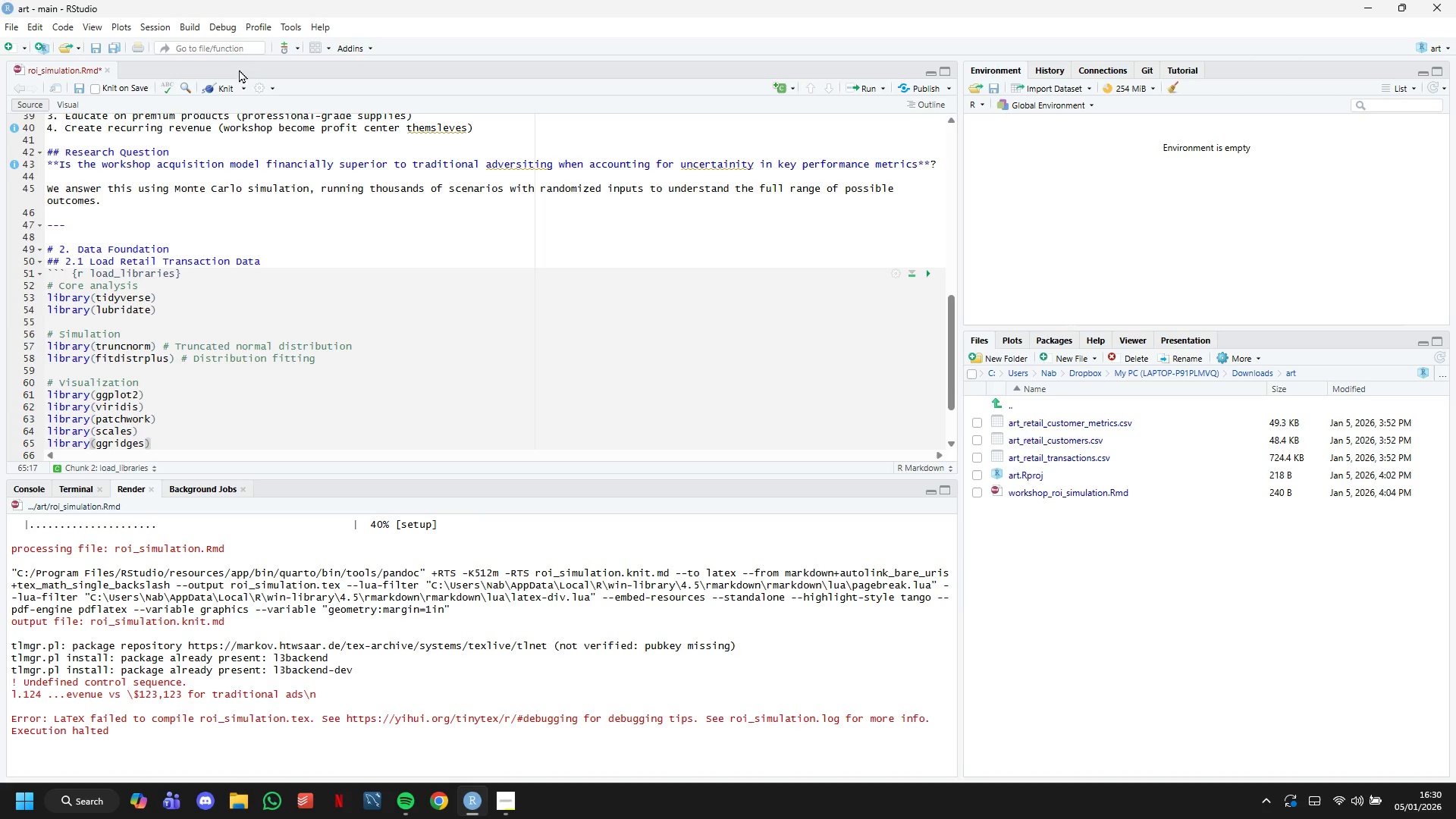 
left_click([234, 82])
 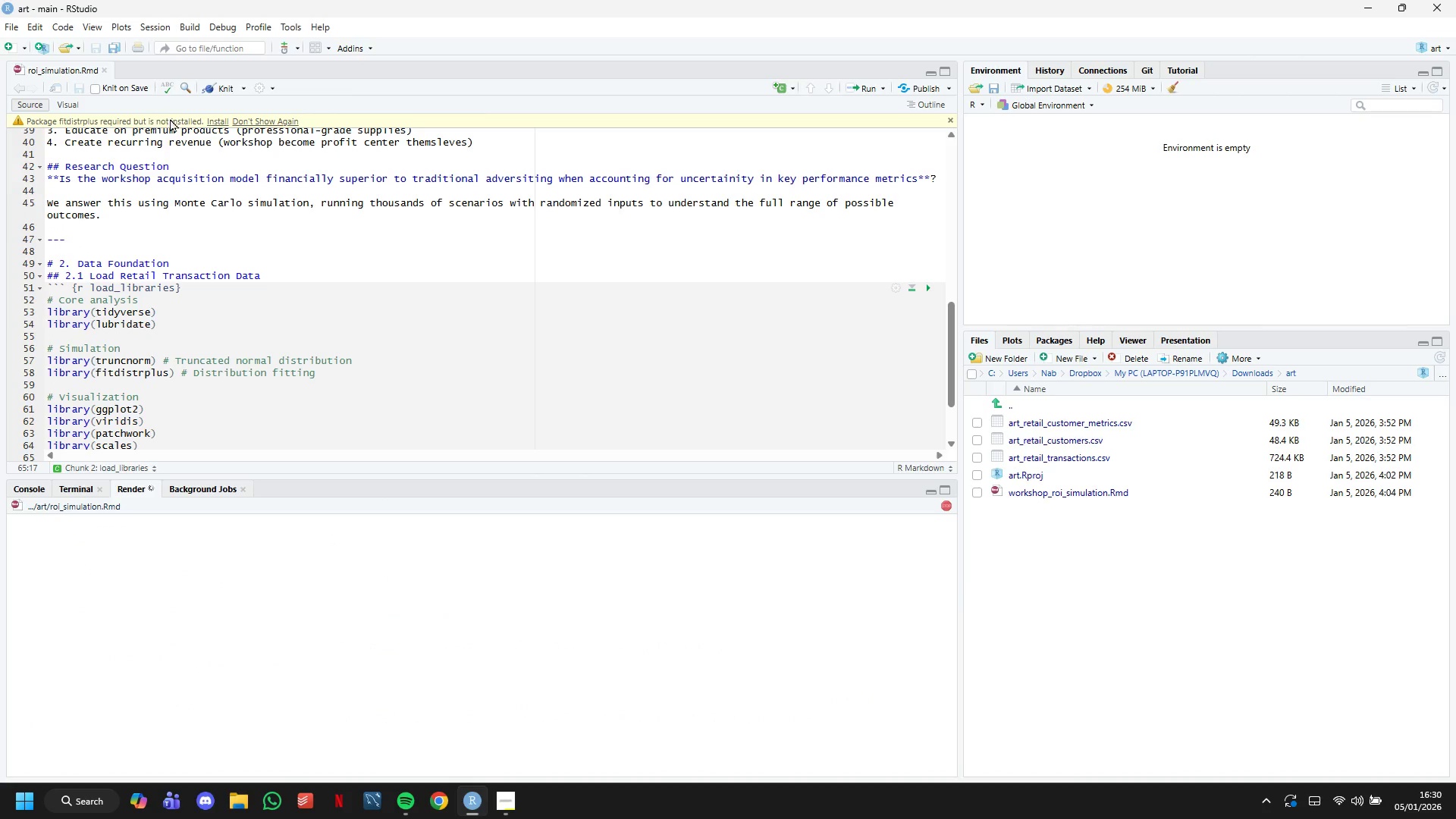 
left_click([218, 124])
 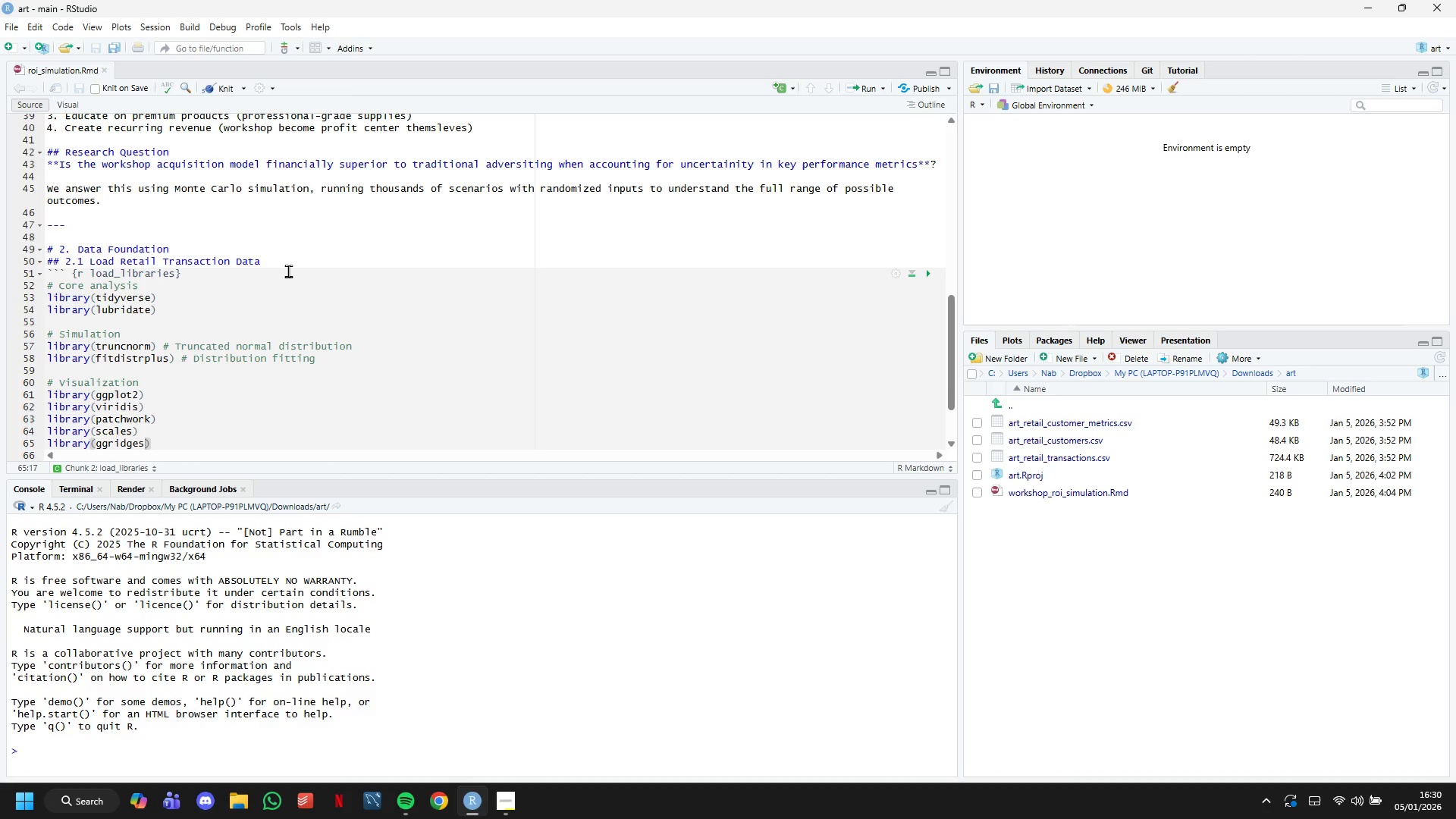 
wait(17.92)
 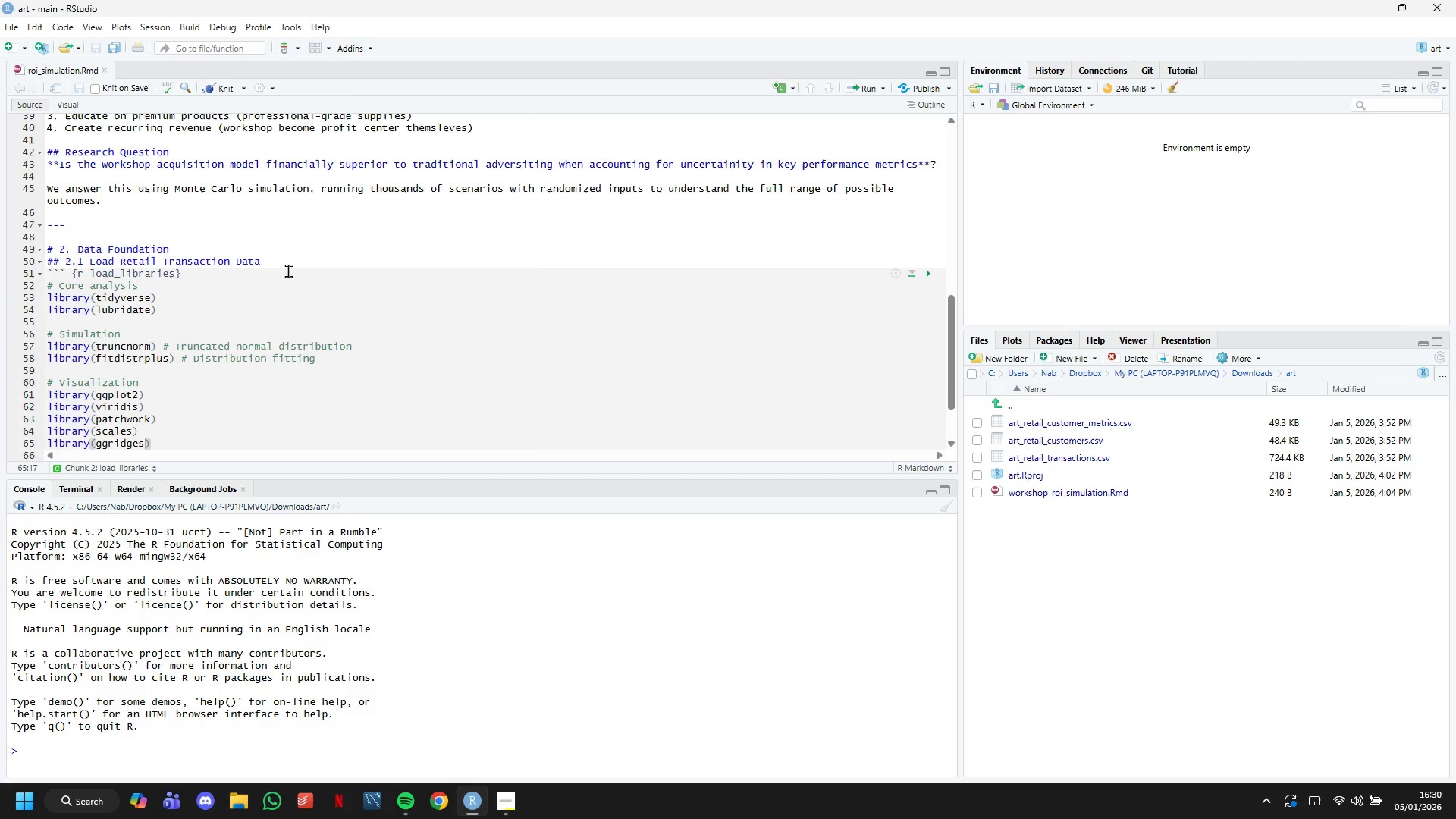 
left_click([130, 356])
 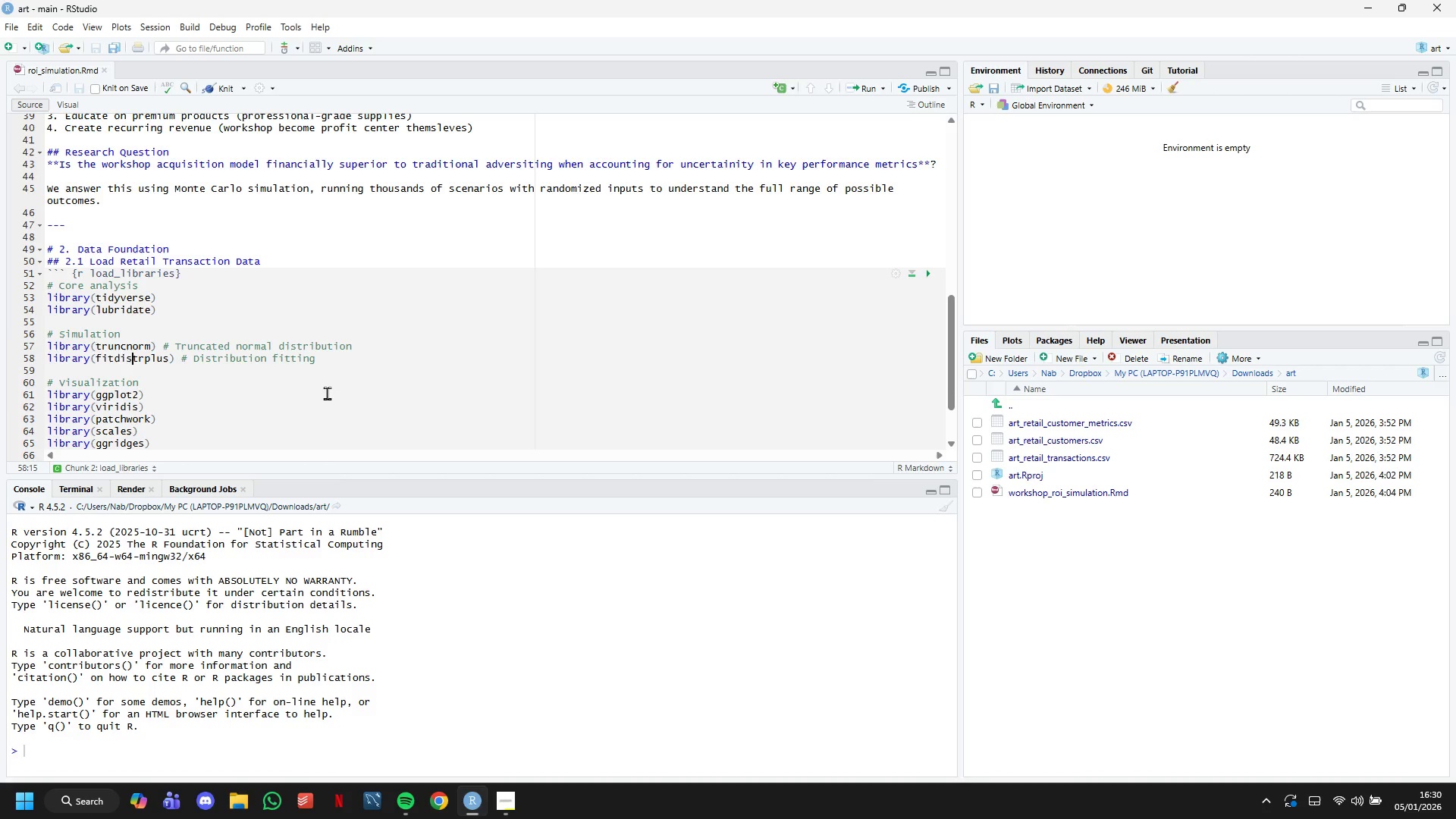 
key(ArrowRight)
 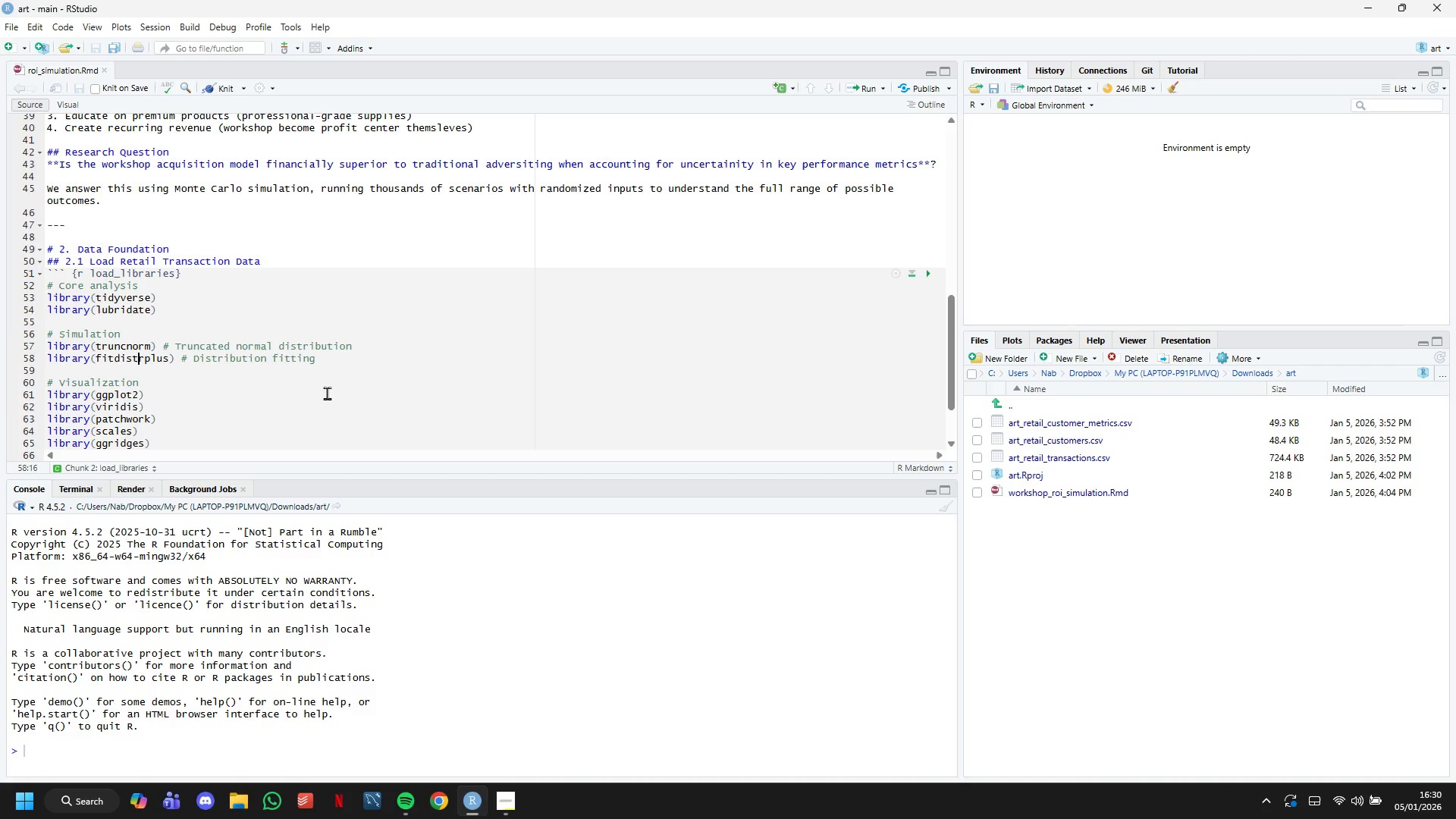 
key(ArrowRight)
 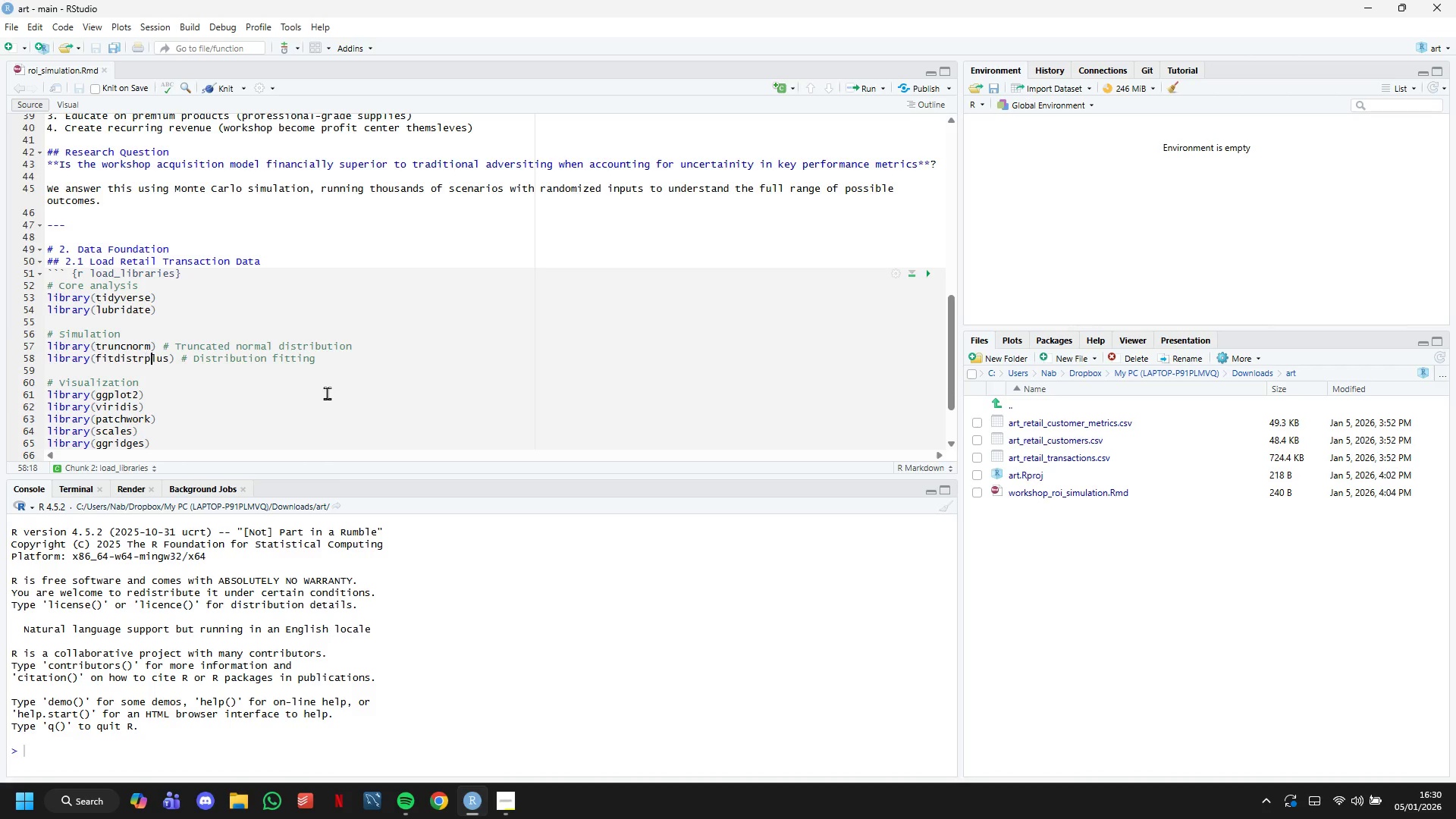 
key(ArrowRight)
 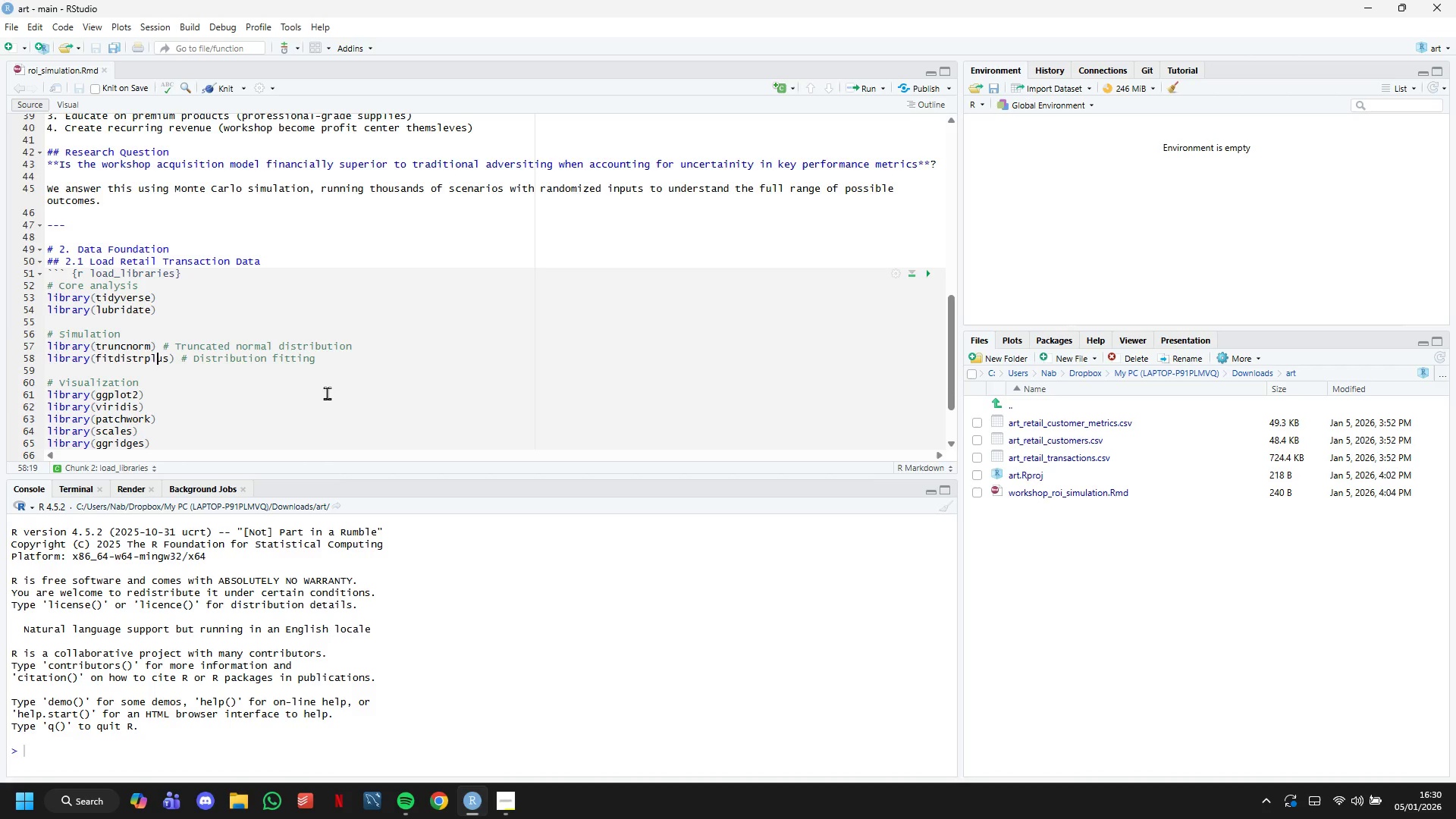 
key(ArrowRight)
 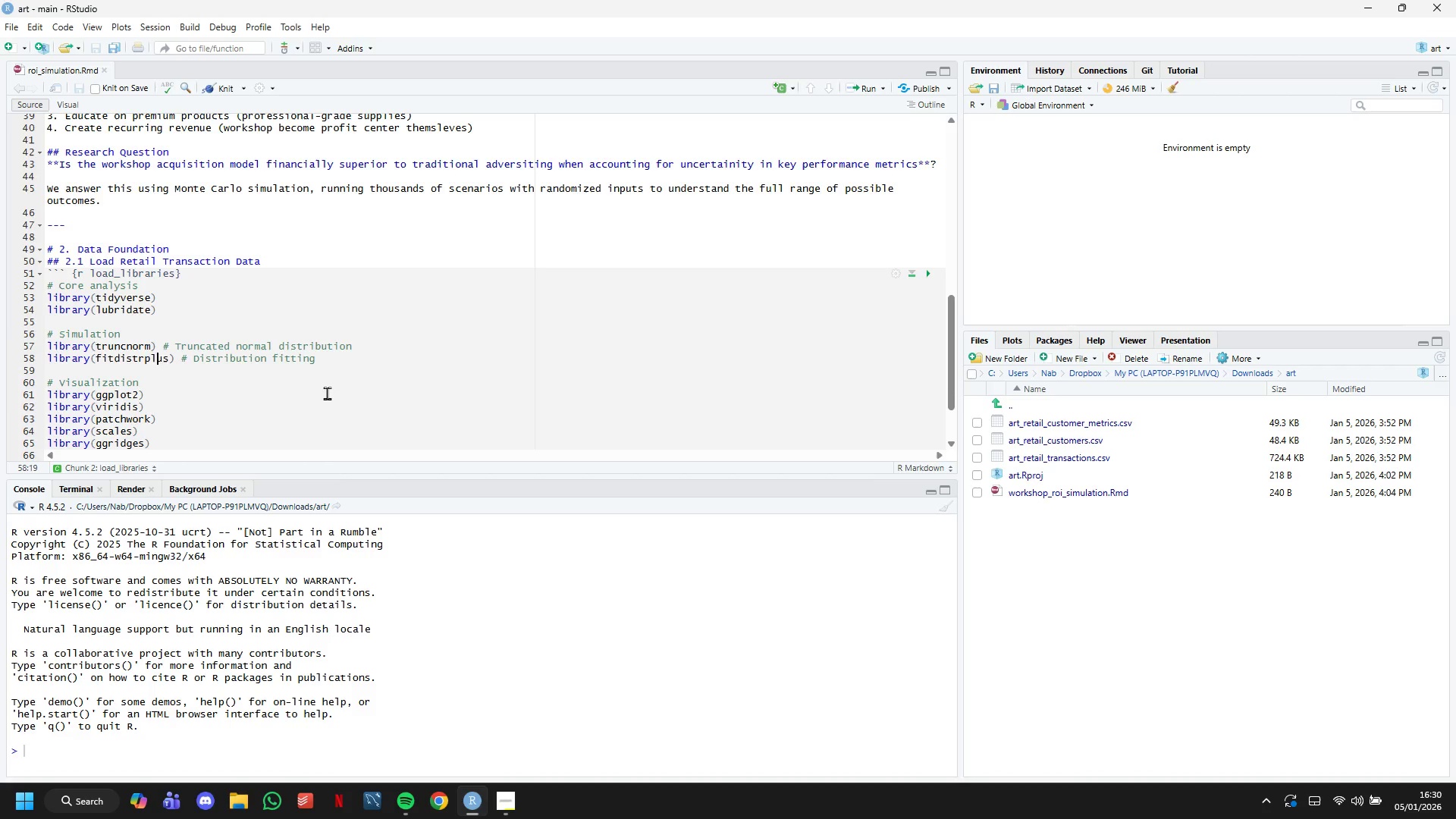 
key(ArrowRight)
 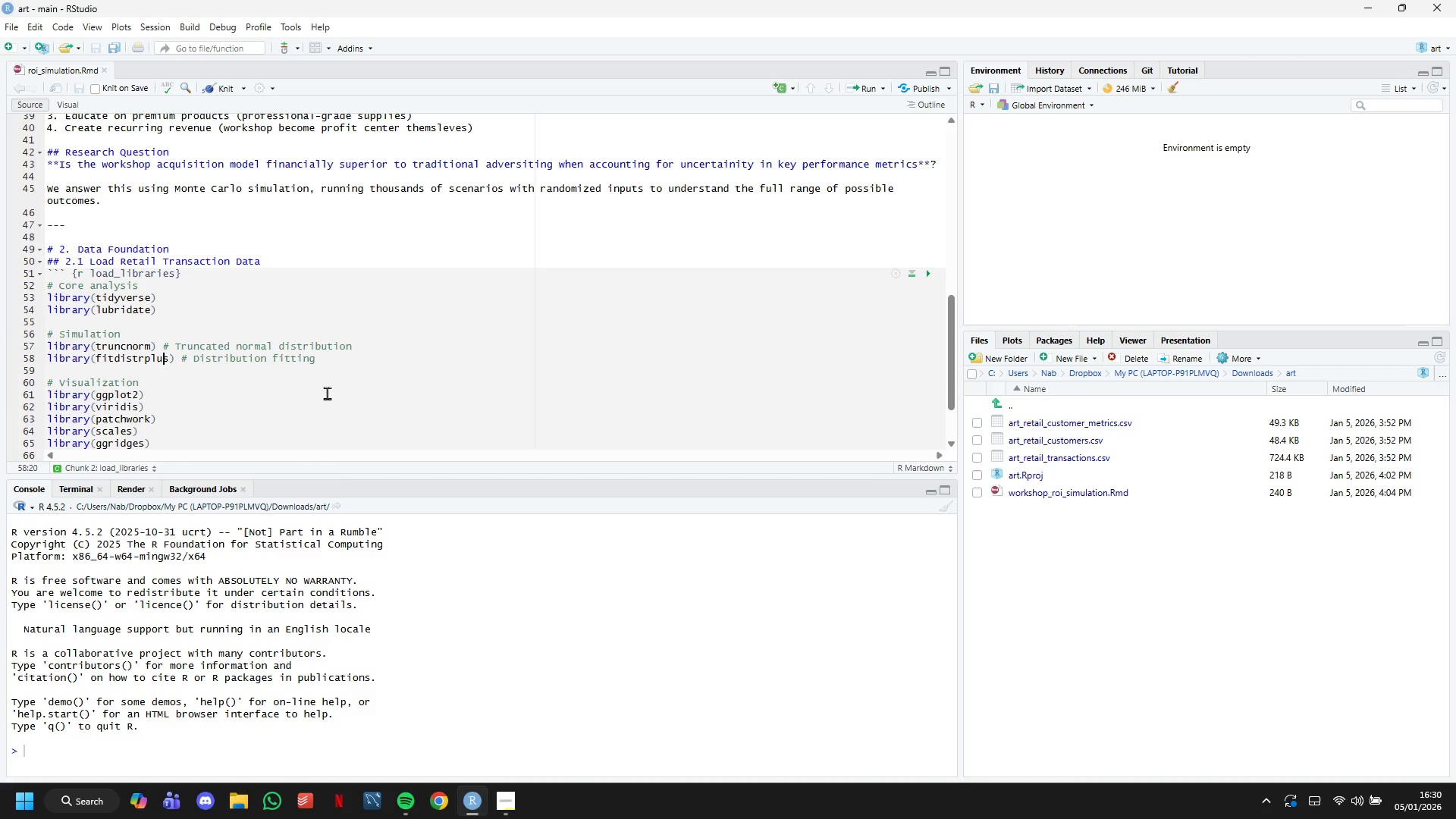 
key(ArrowRight)
 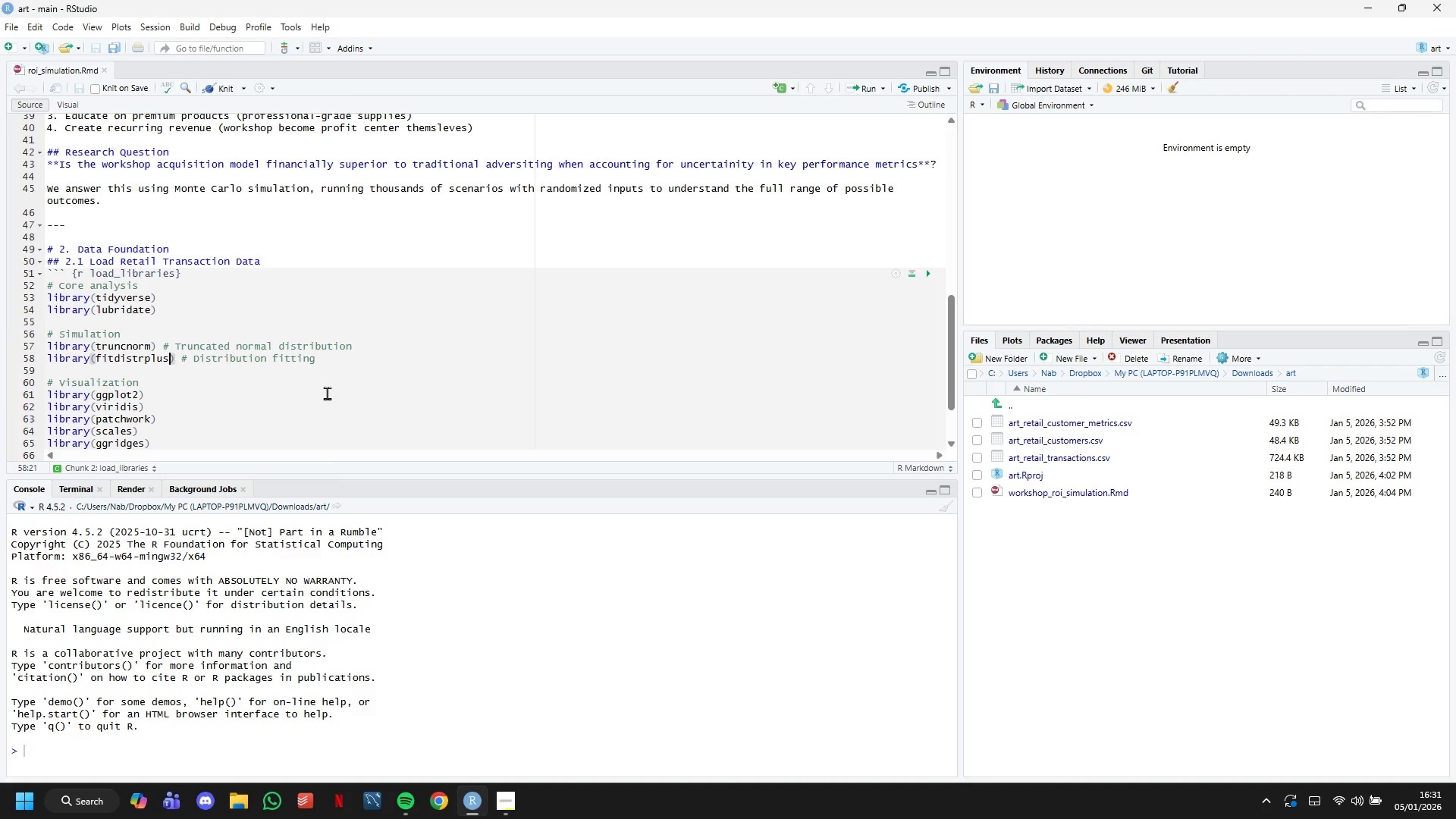 
wait(17.02)
 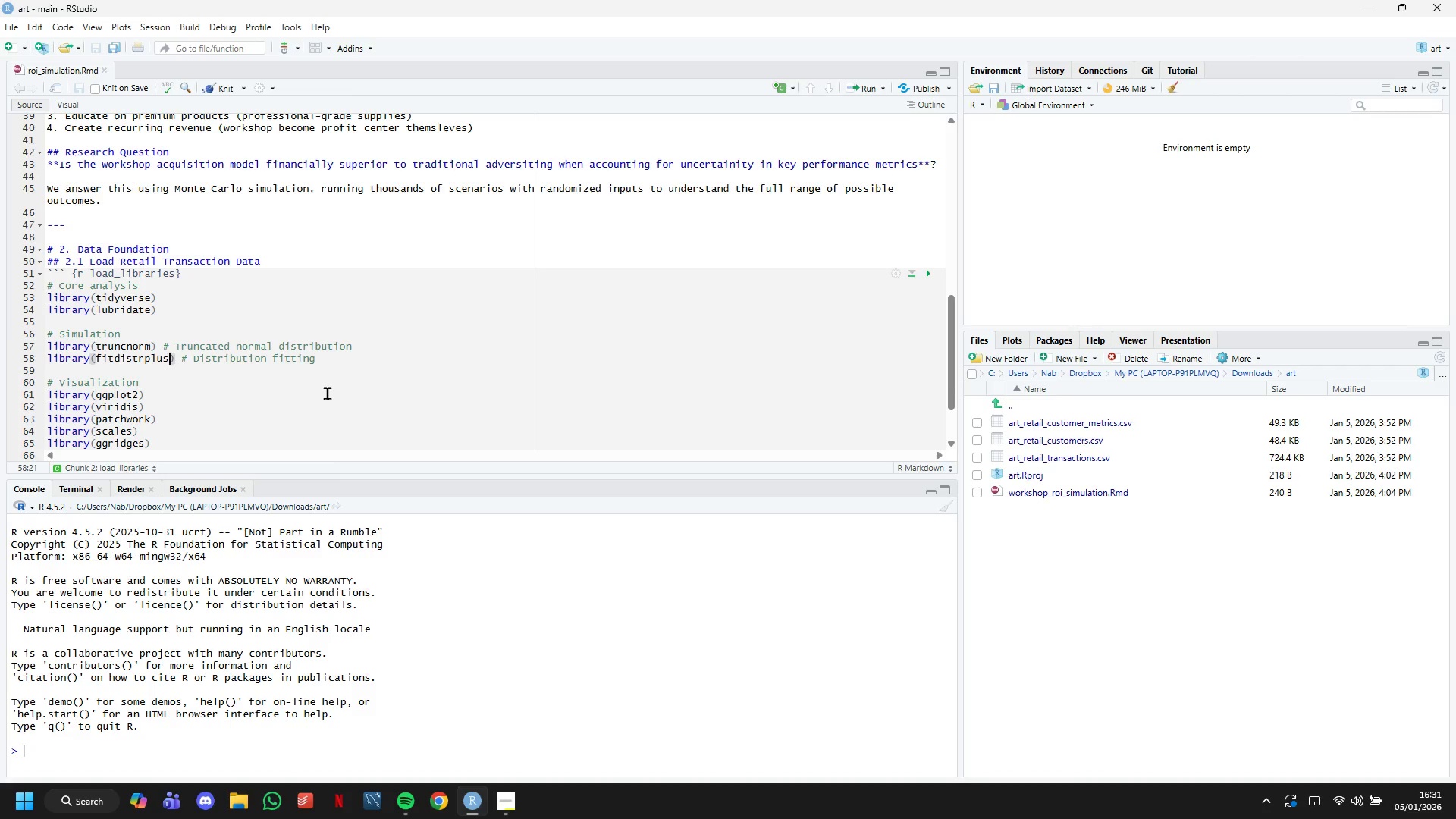 
key(ArrowRight)
 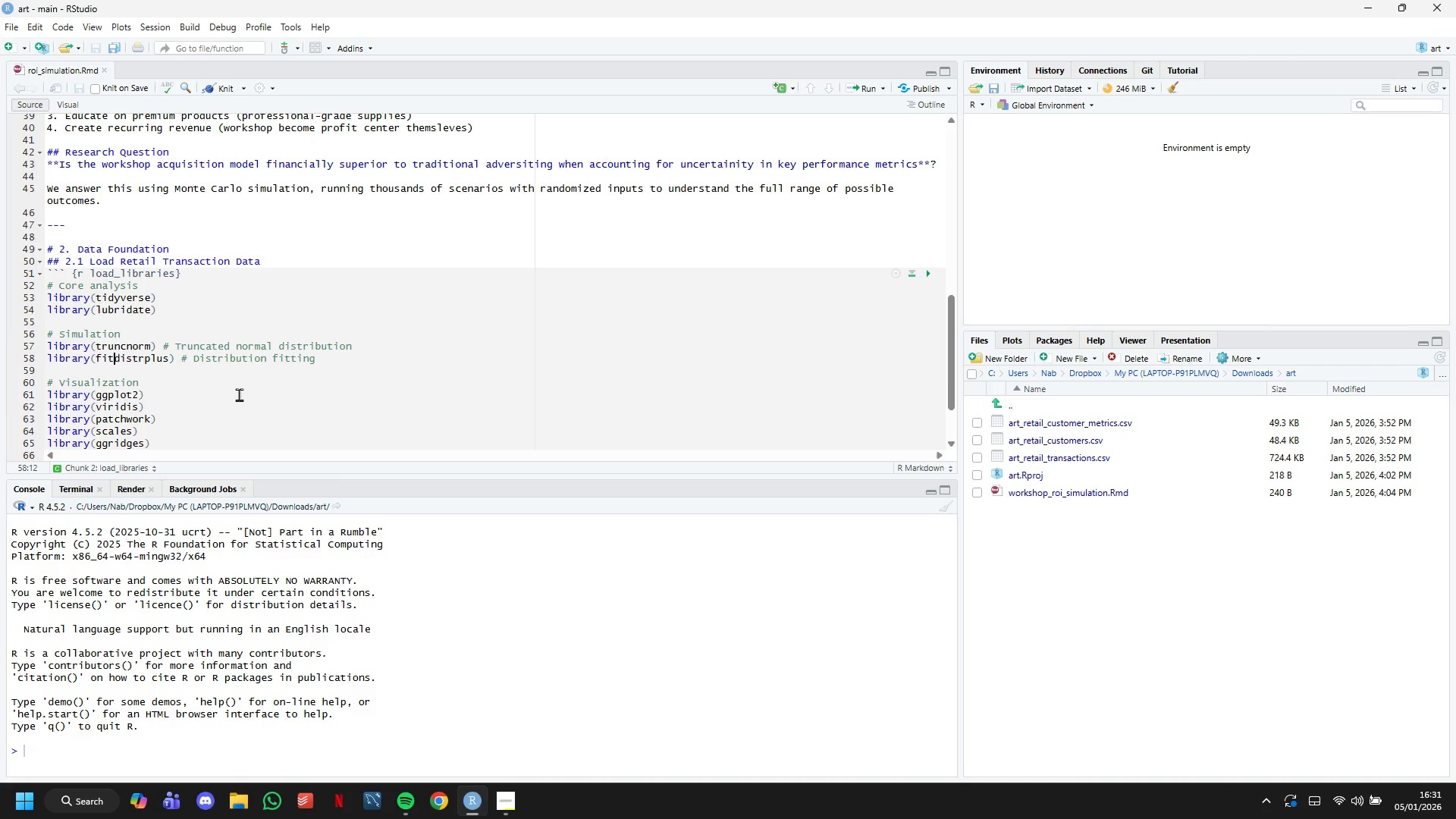 
key(ArrowRight)
 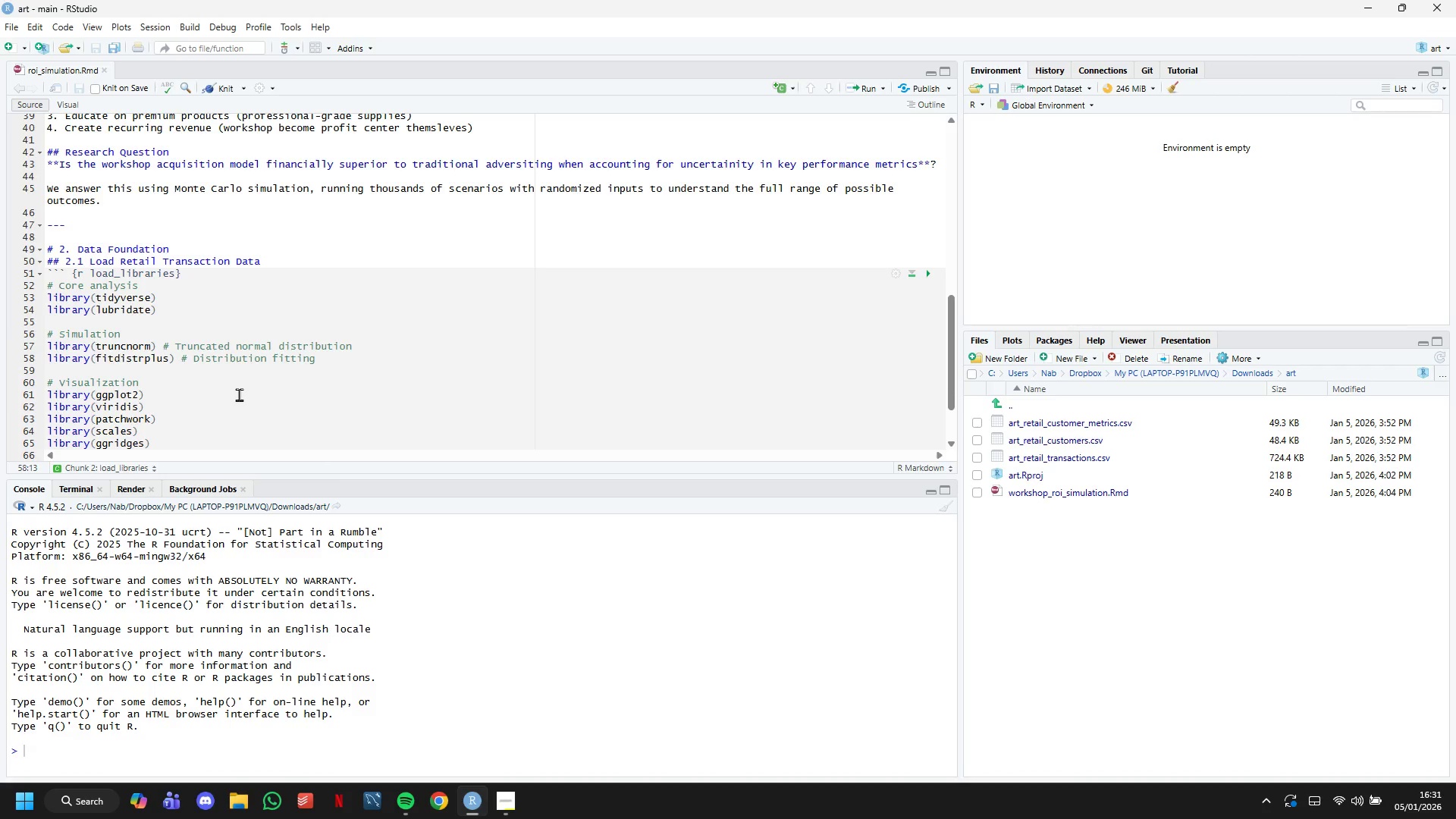 
key(ArrowRight)
 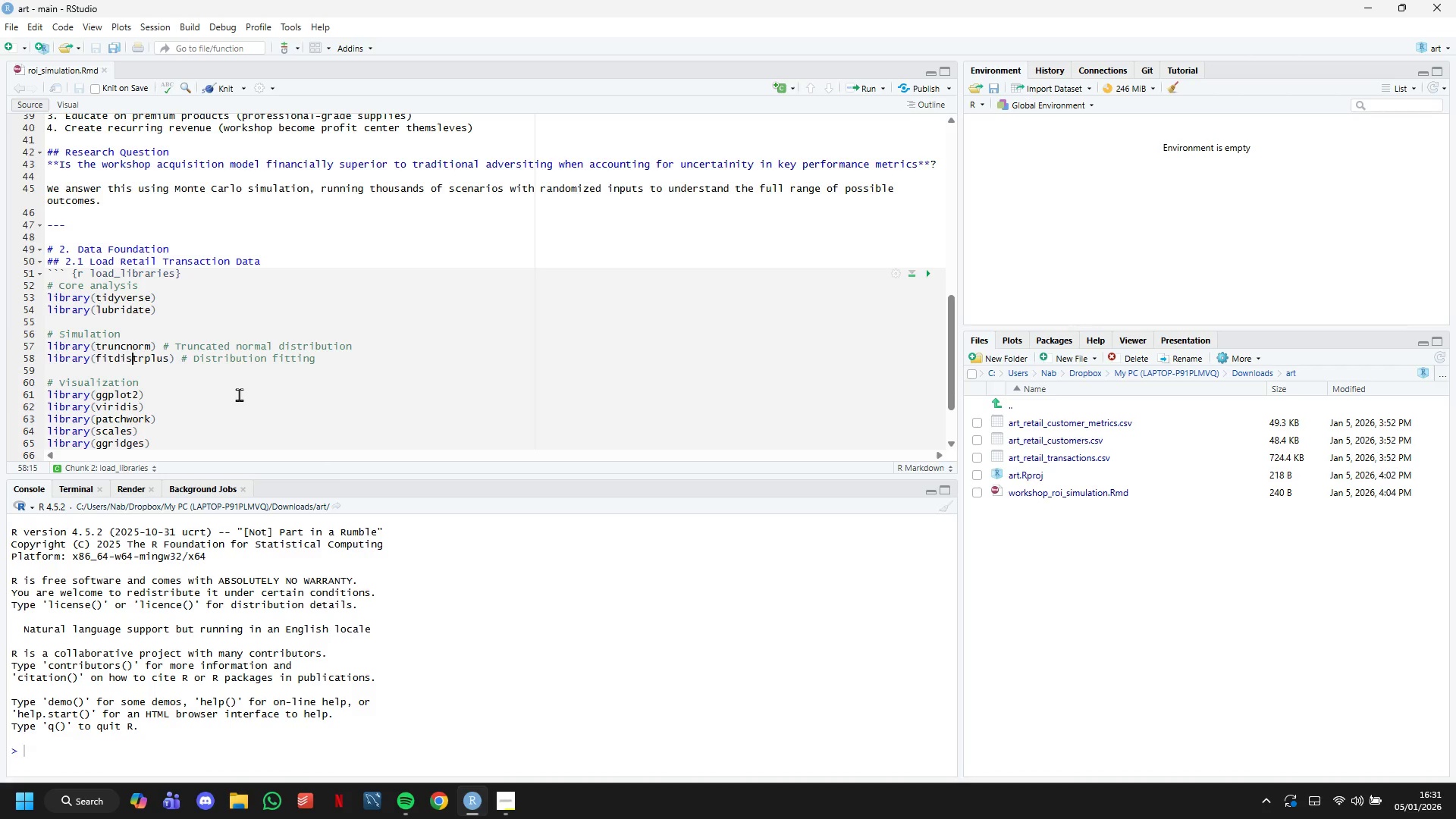 
key(ArrowRight)
 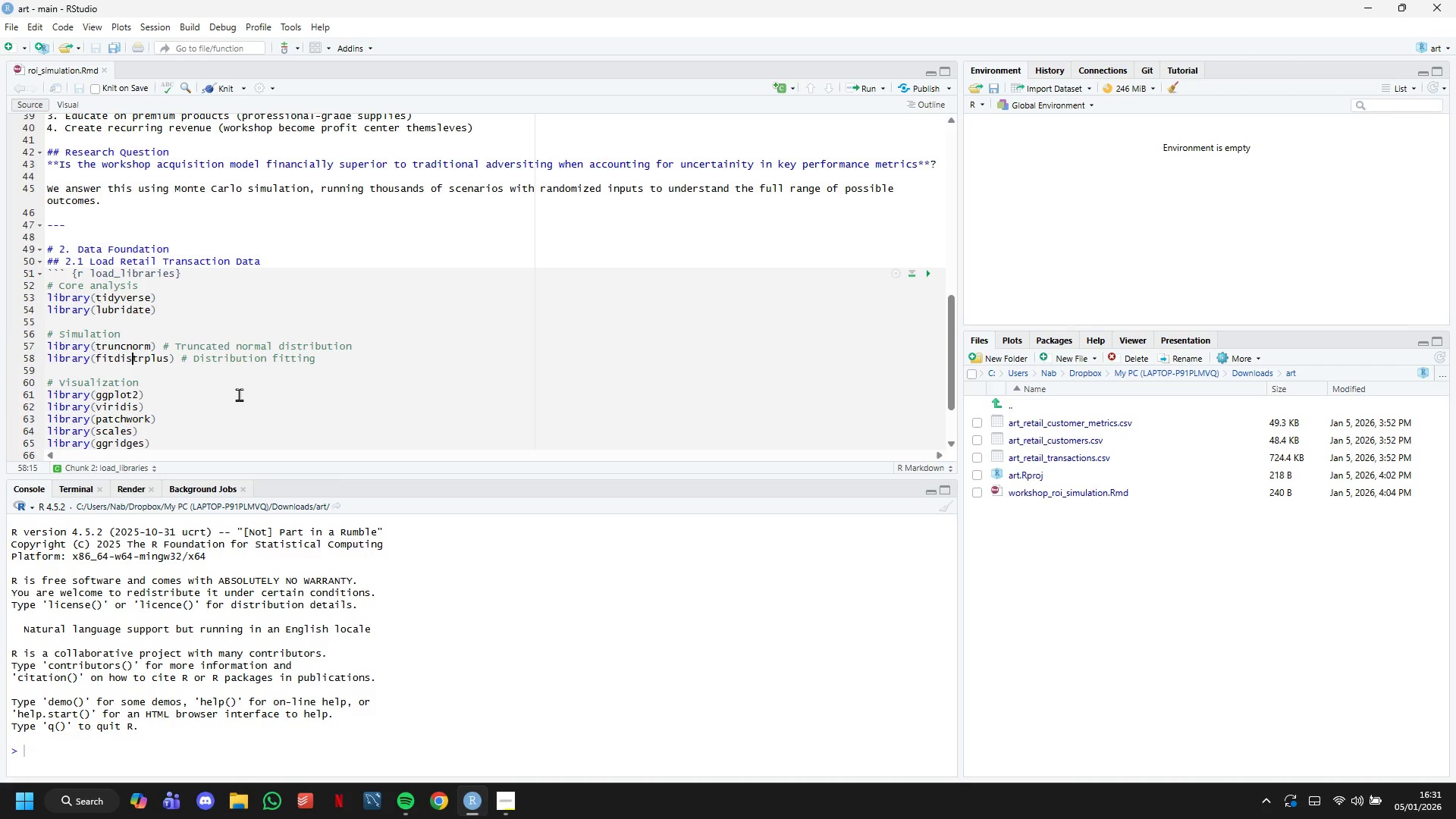 
key(ArrowRight)
 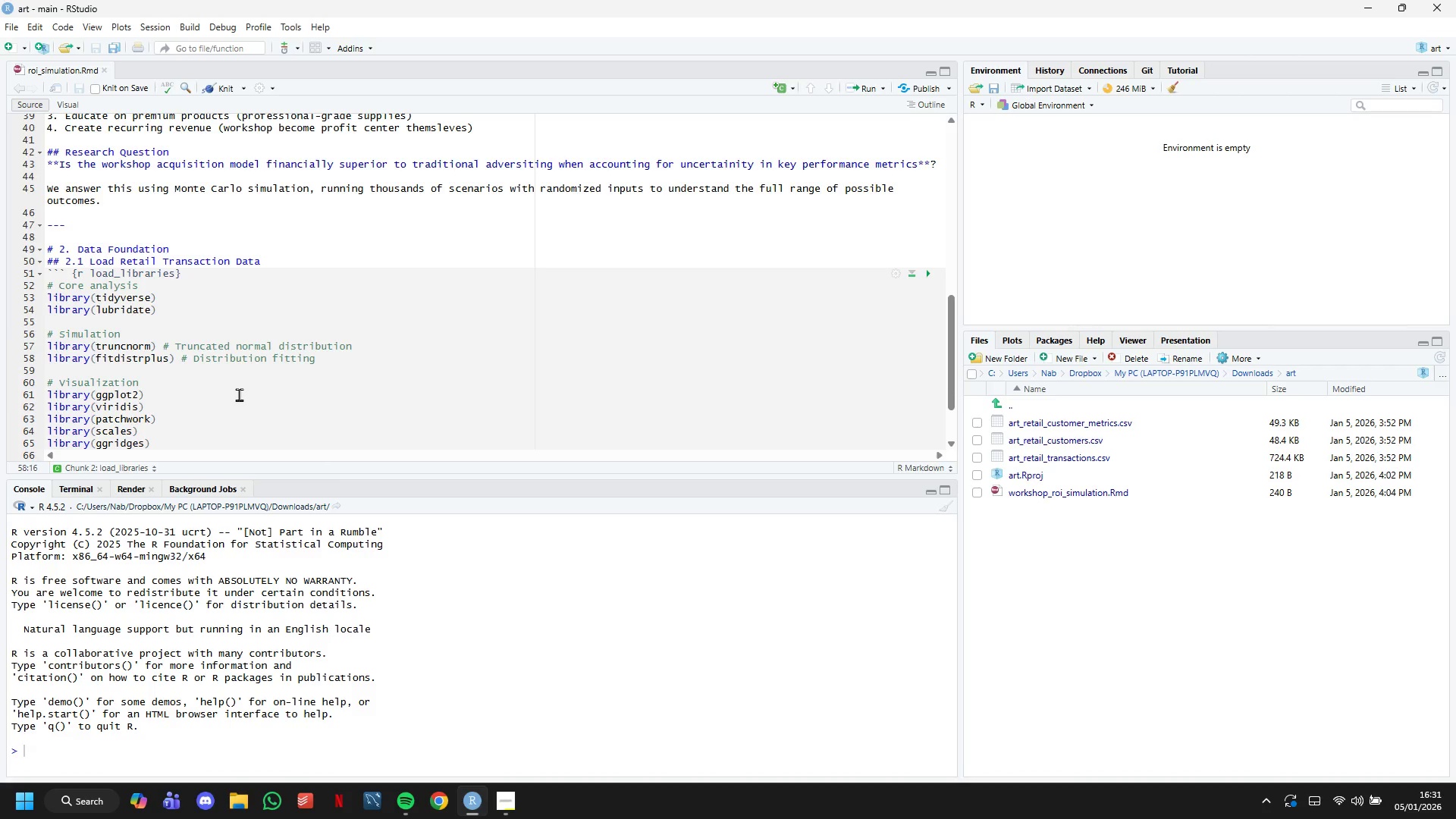 
key(ArrowRight)
 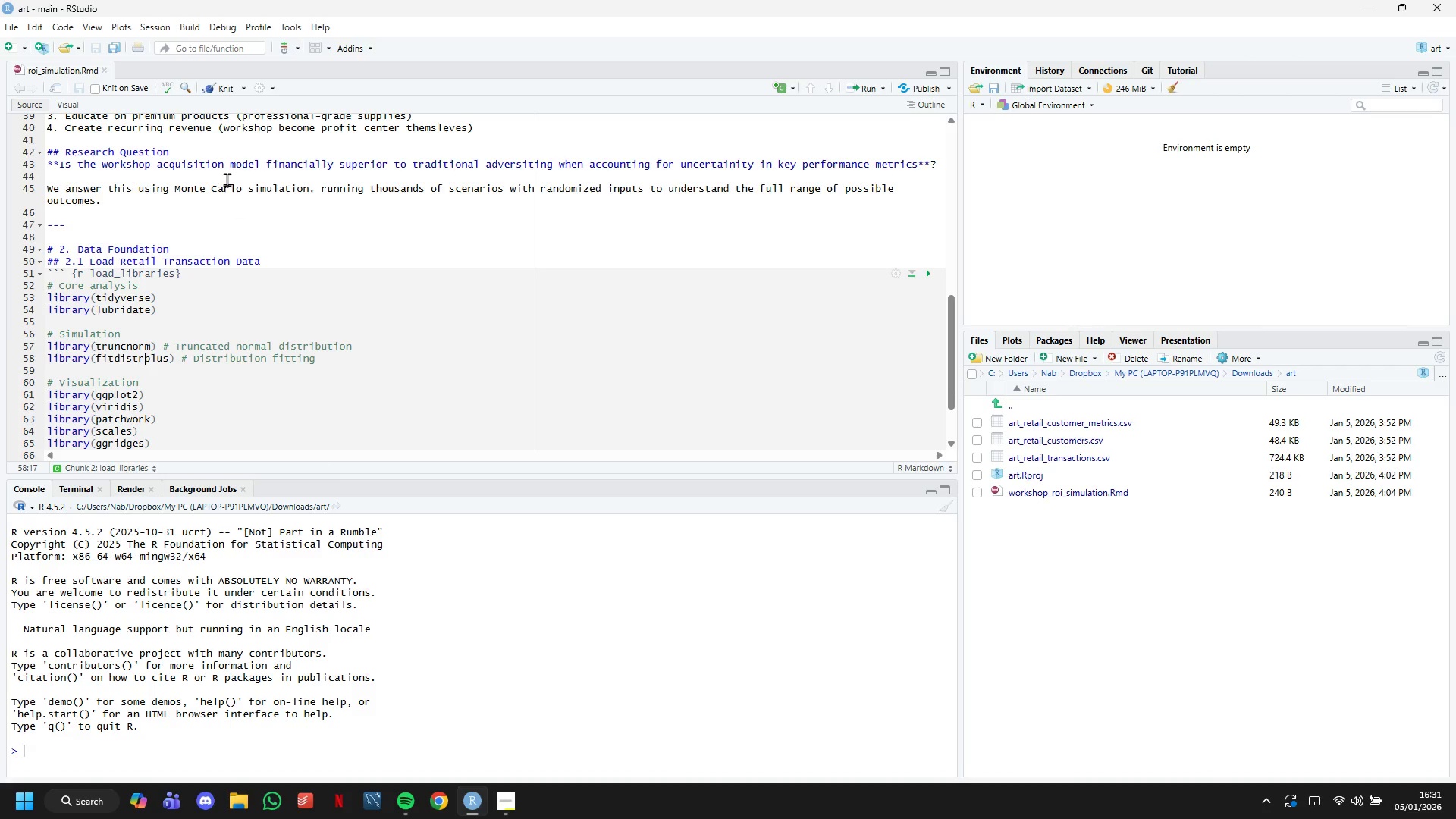 
double_click([209, 94])
 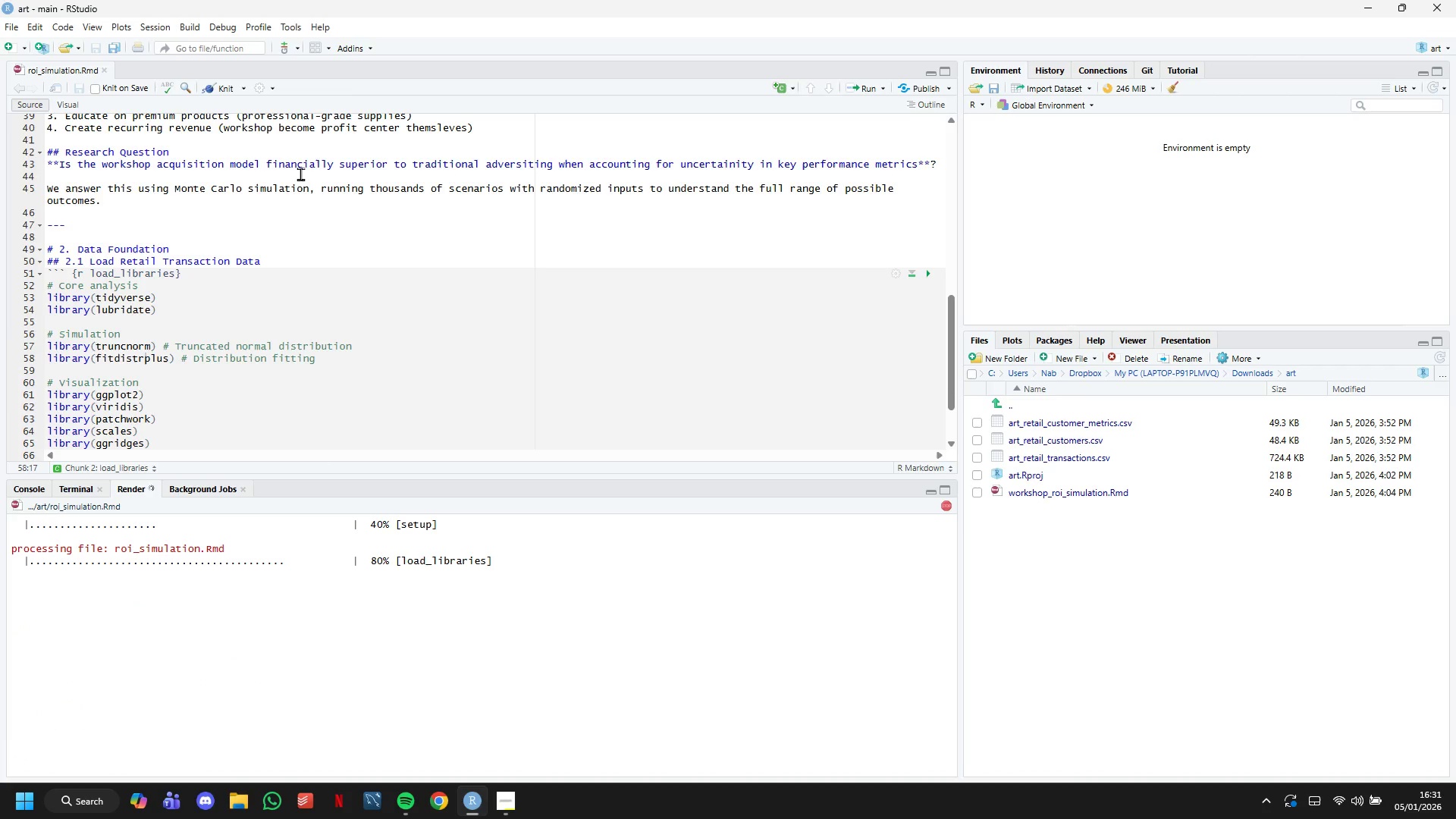 
scroll: coordinate [309, 224], scroll_direction: down, amount: 4.0
 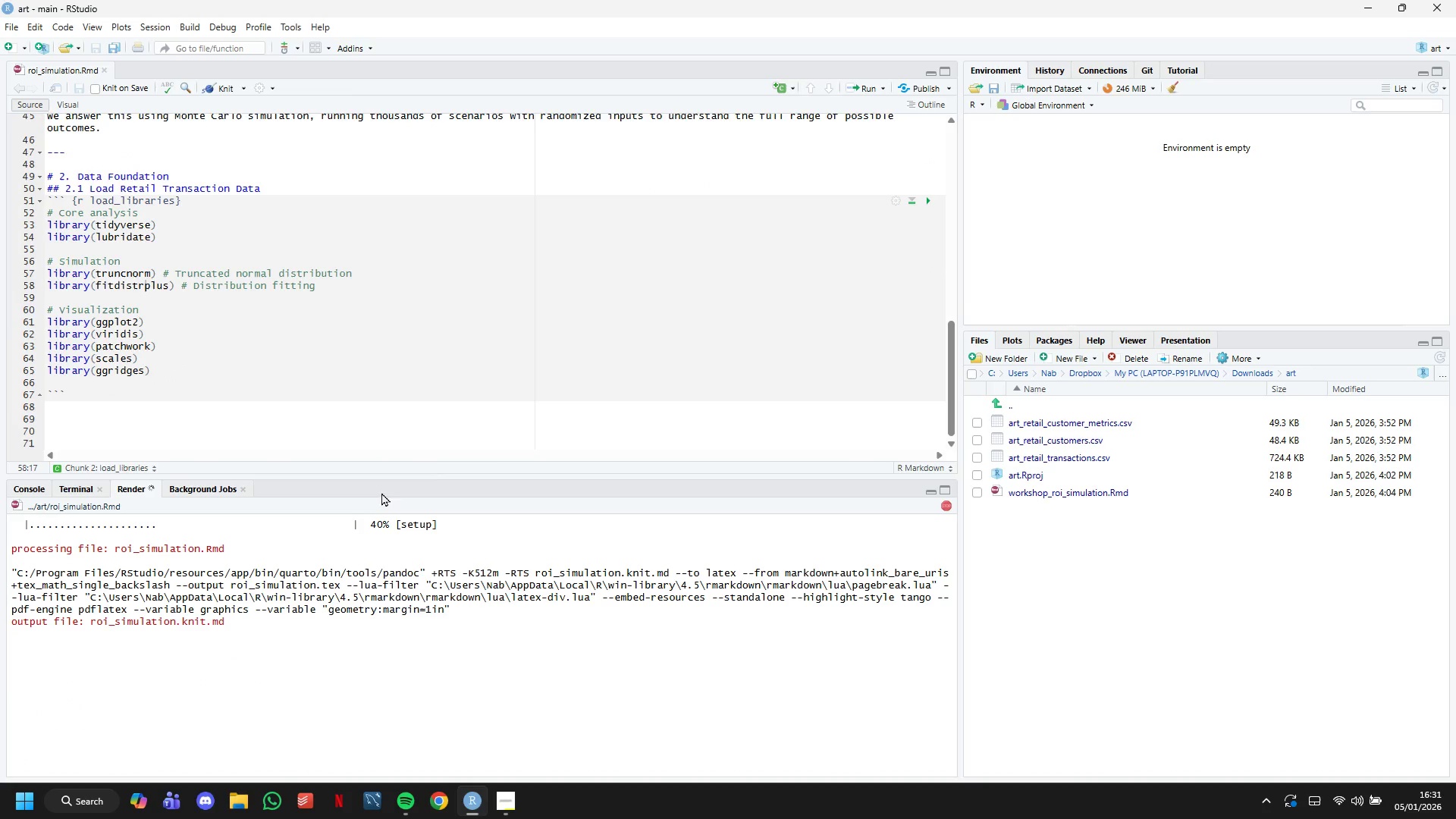 
wait(7.52)
 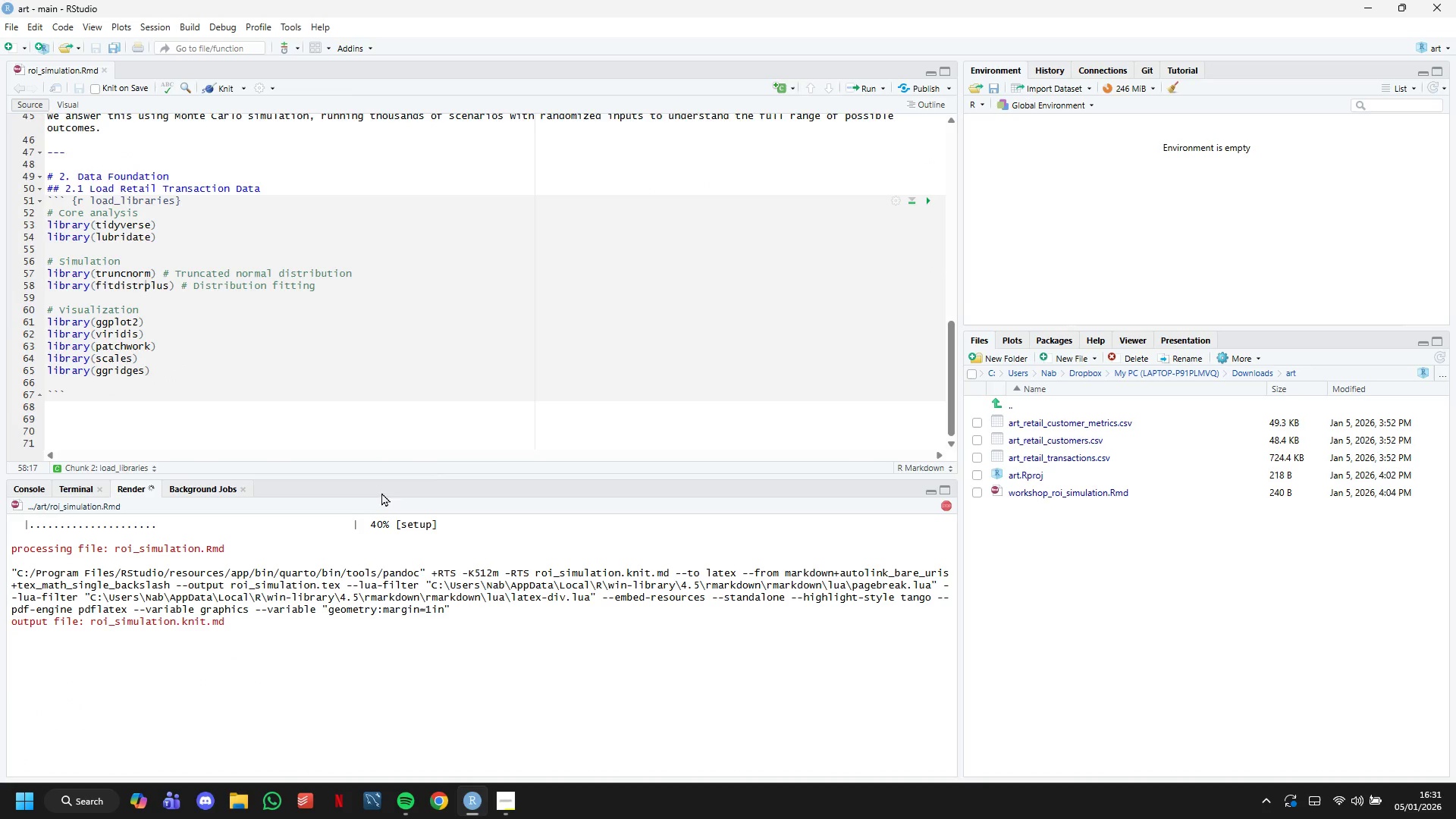 
scroll: coordinate [250, 625], scroll_direction: none, amount: 0.0
 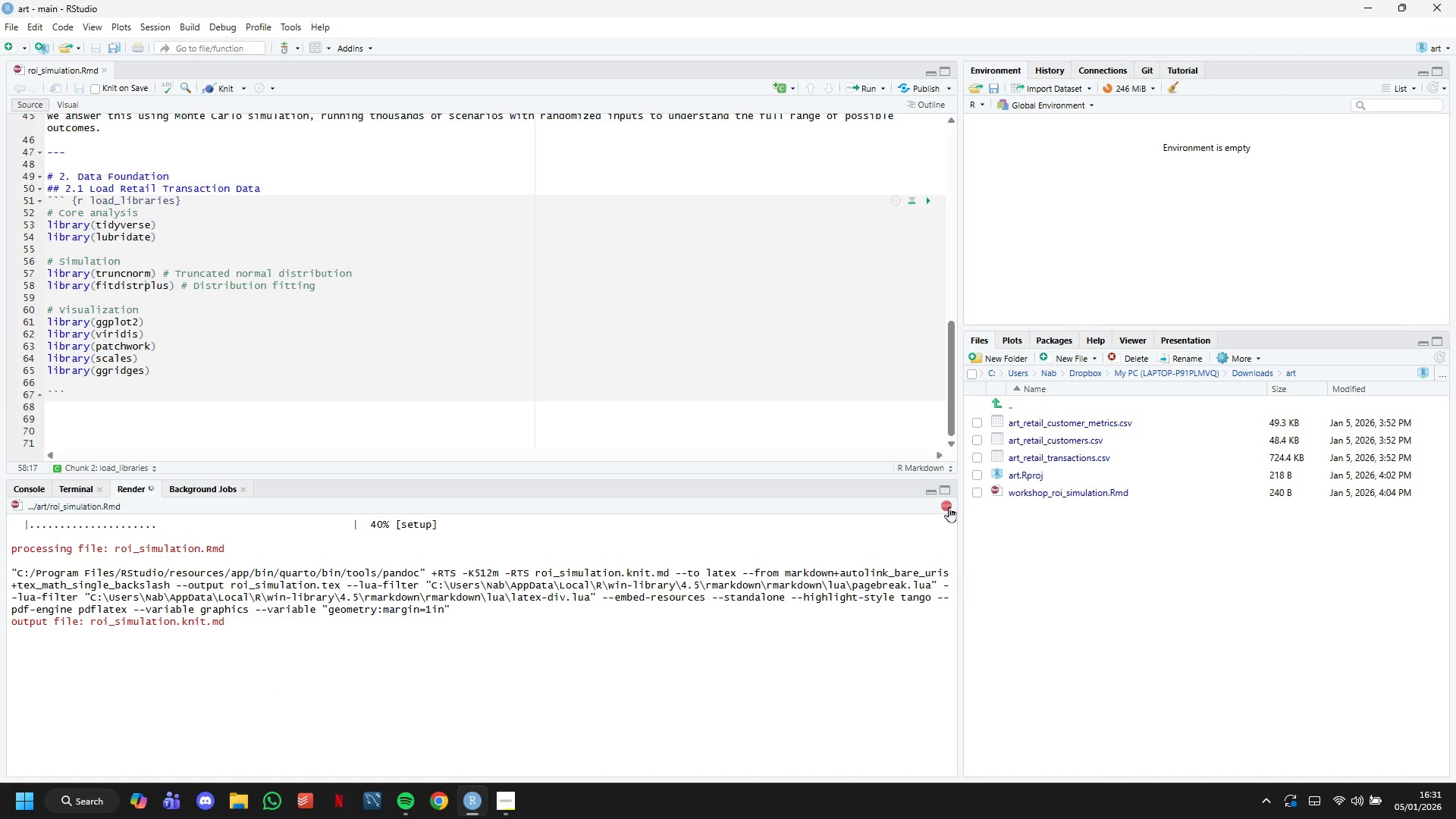 
left_click([949, 507])
 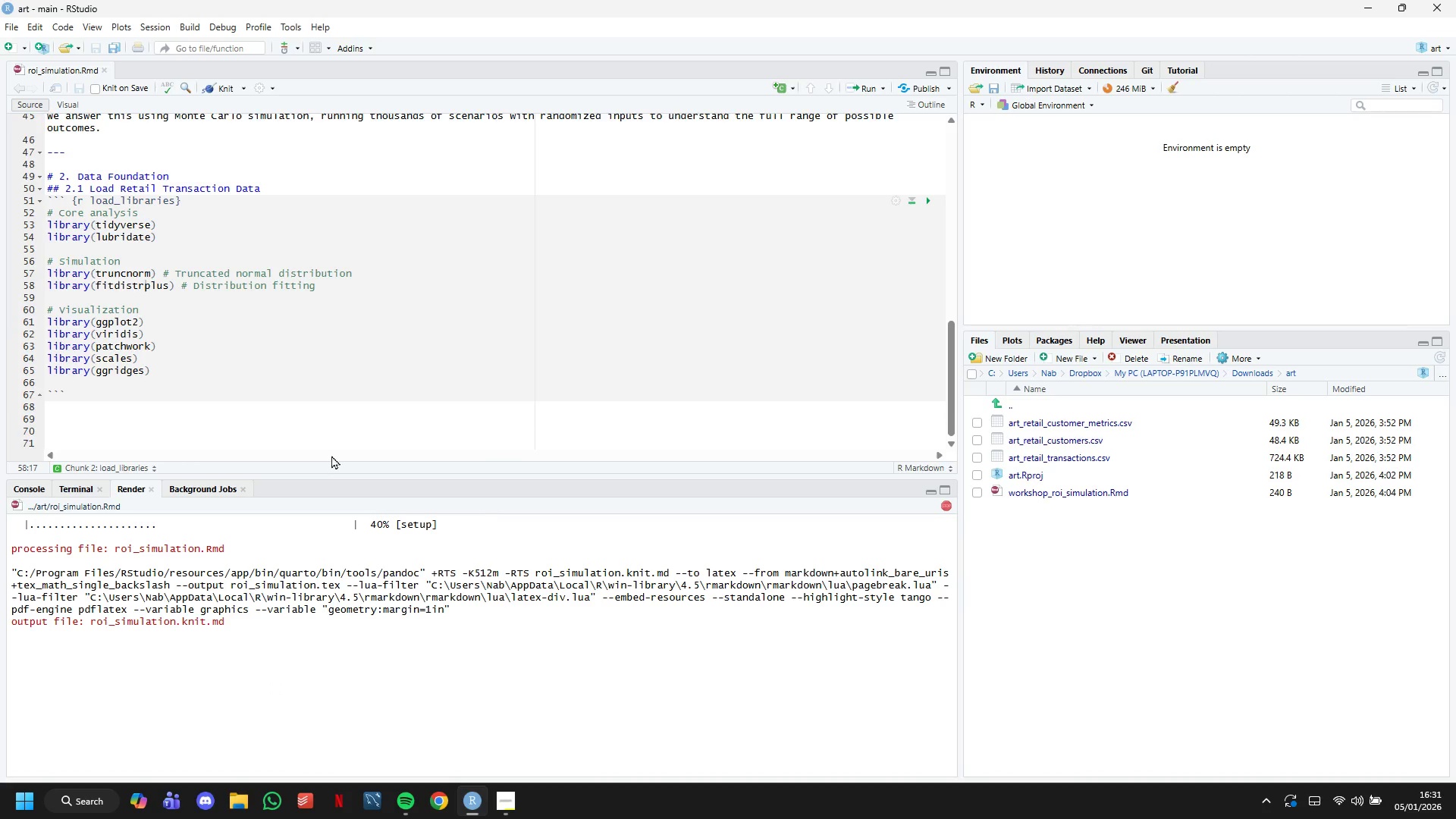 
left_click([326, 447])
 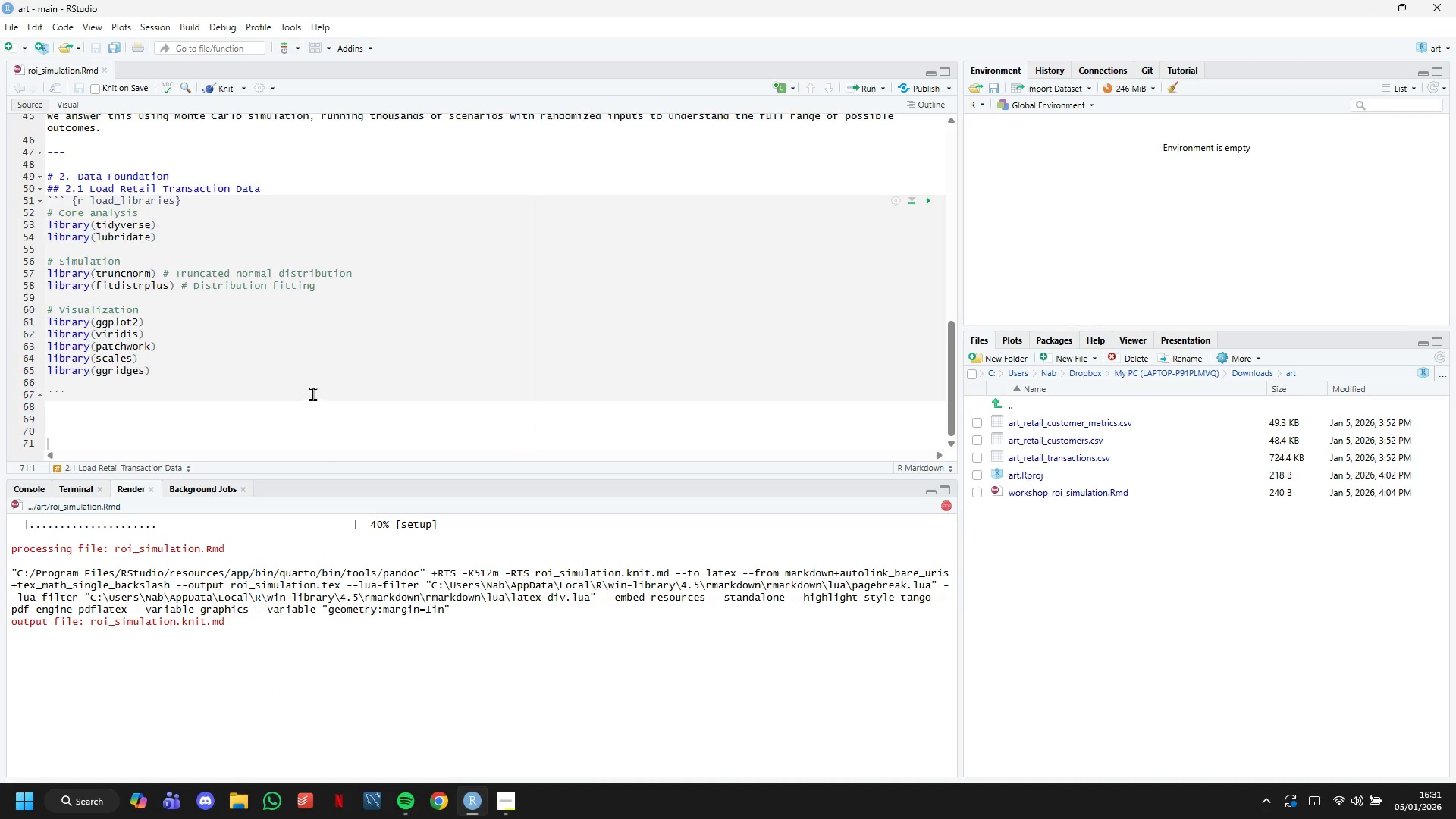 
scroll: coordinate [310, 393], scroll_direction: up, amount: 4.0
 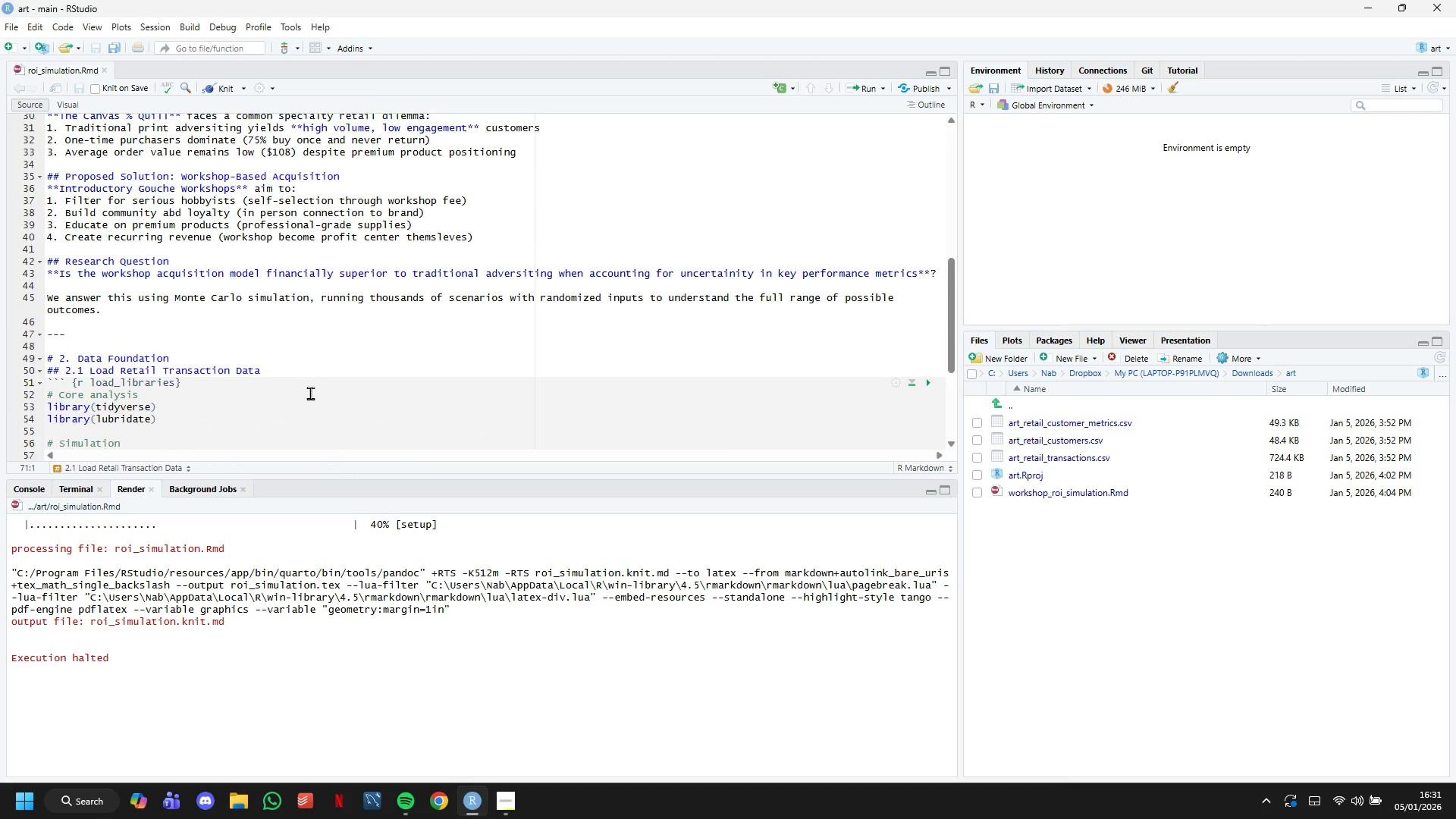 
scroll: coordinate [310, 393], scroll_direction: down, amount: 2.0
 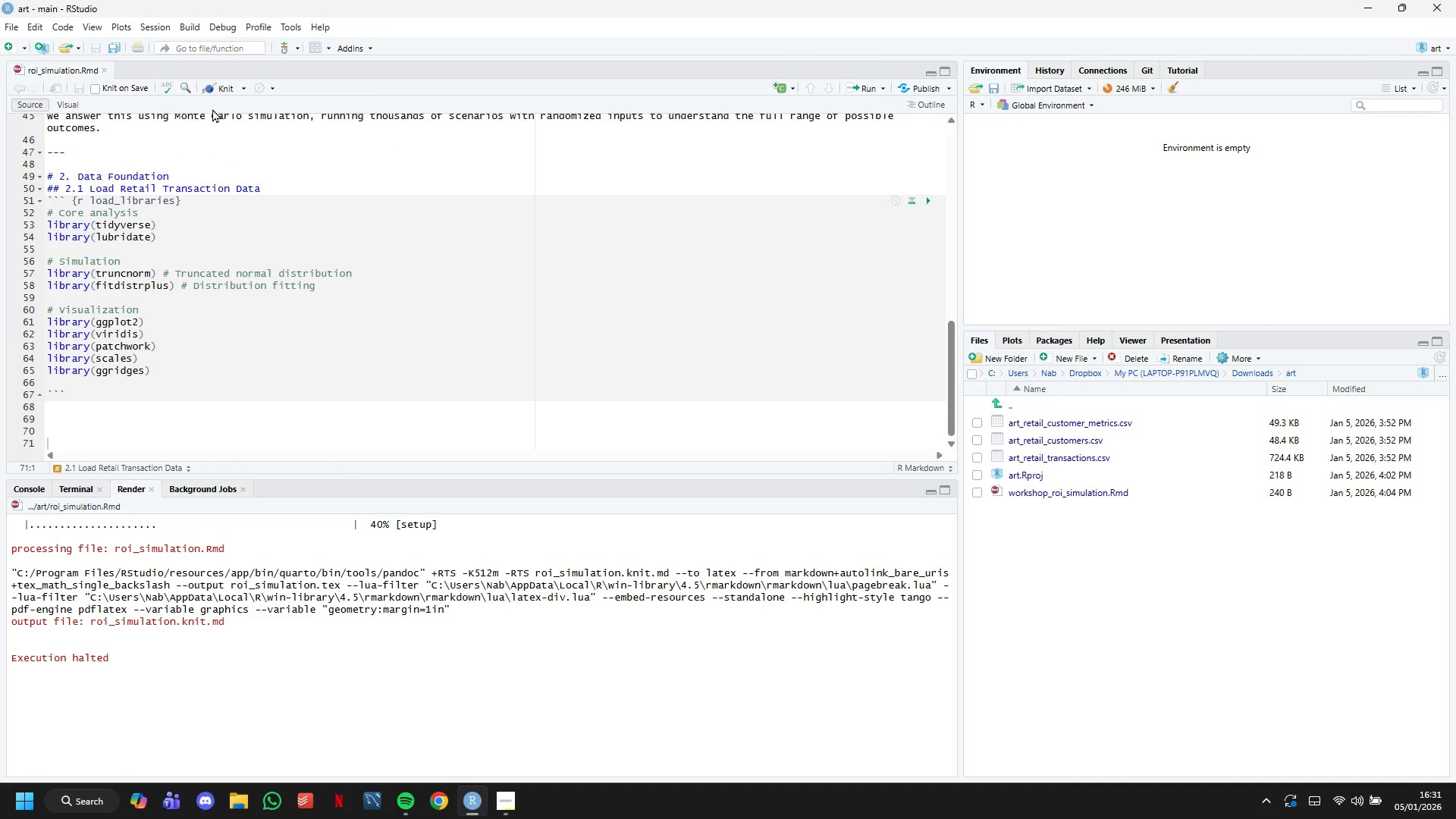 
left_click([226, 90])
 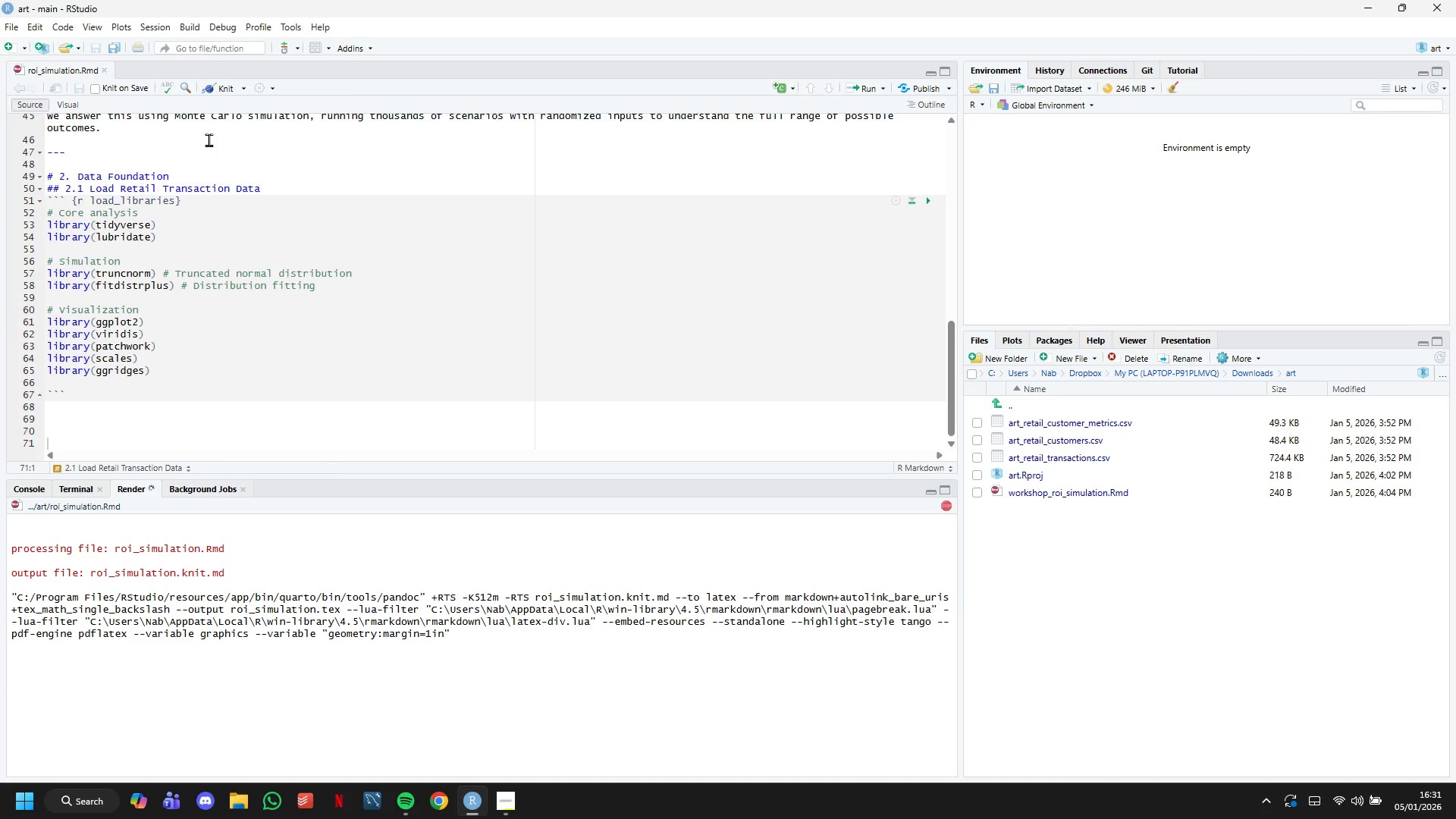 
wait(15.67)
 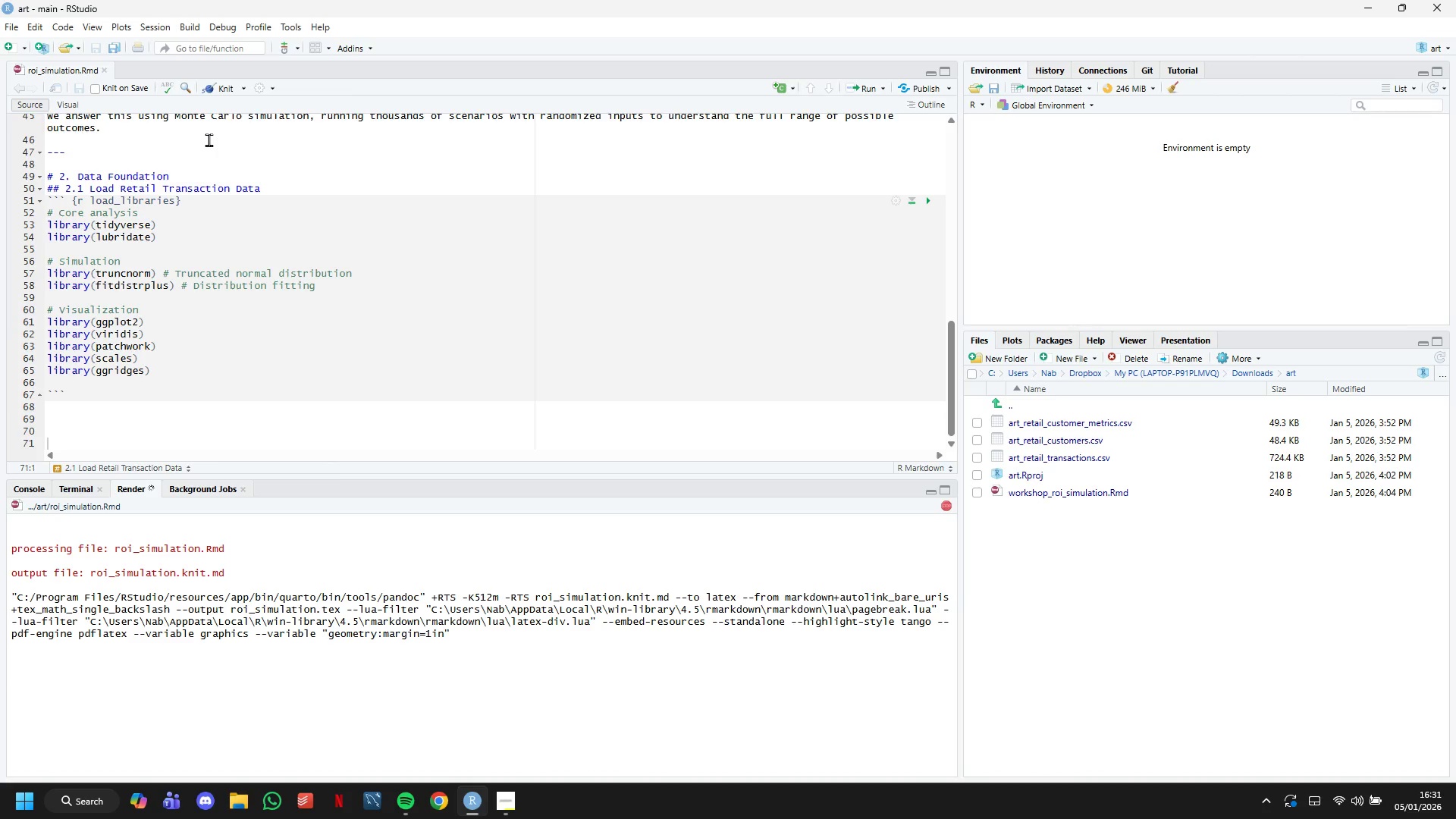 
left_click([331, 411])
 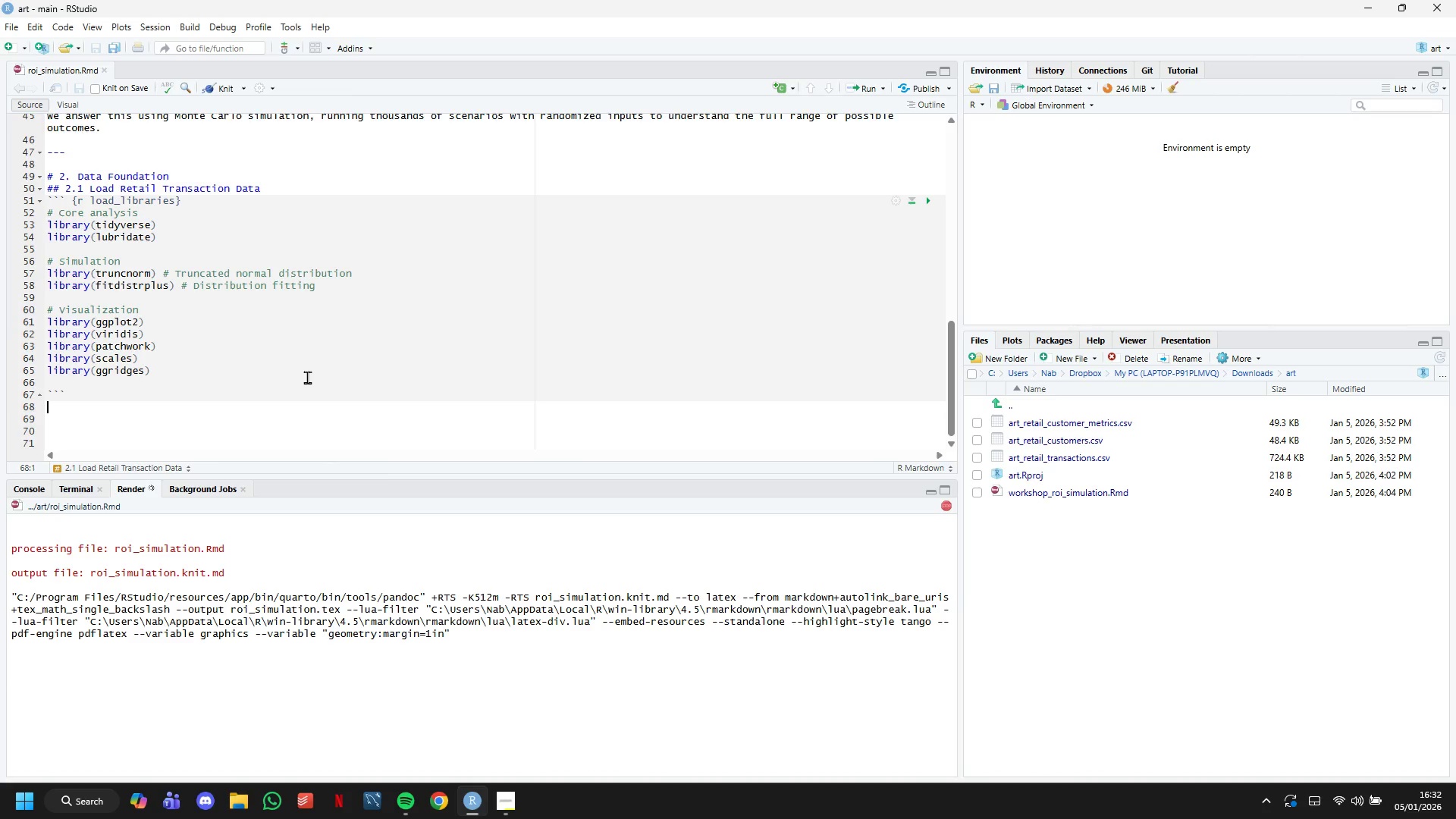 
left_click([306, 377])
 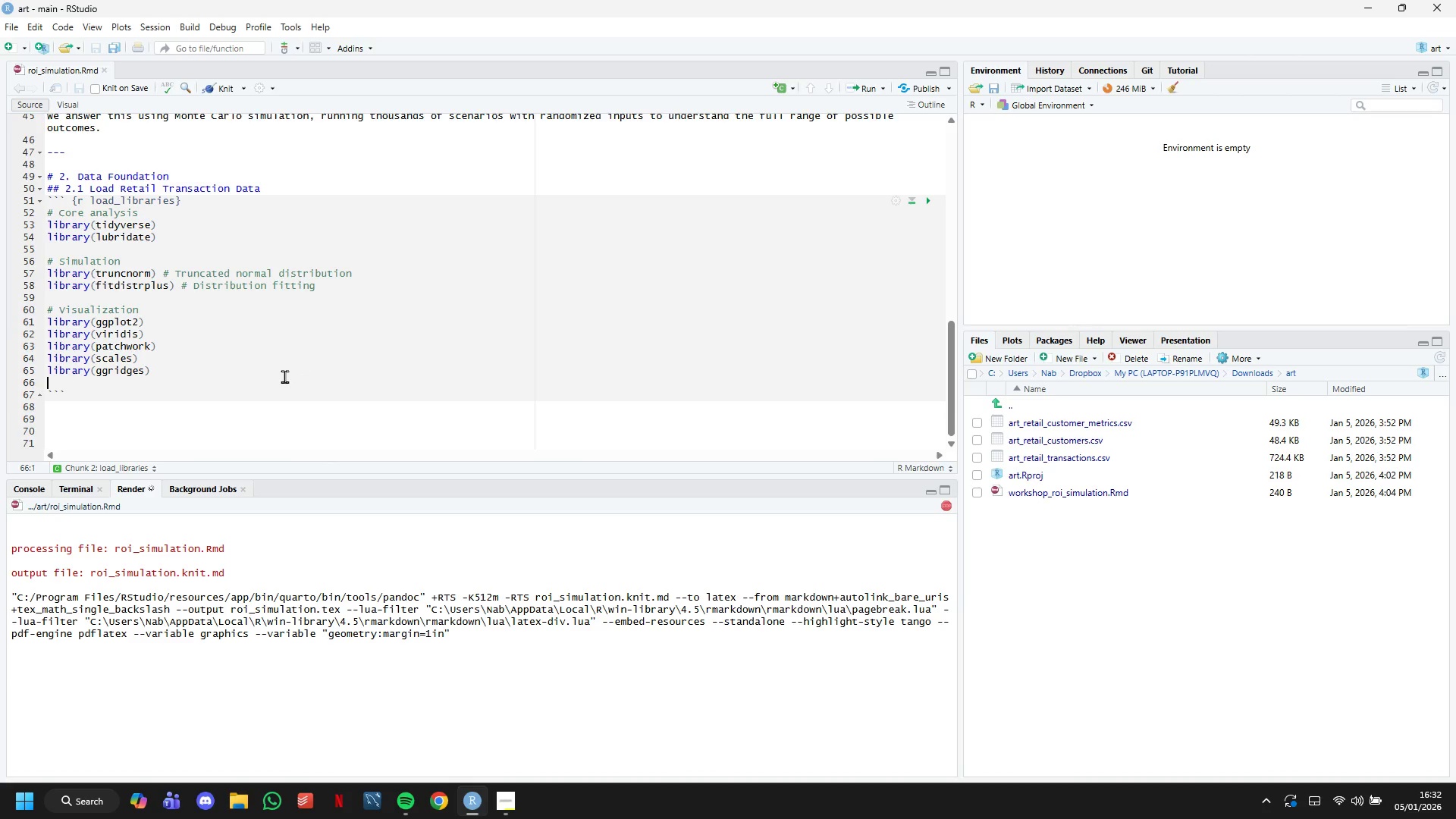 
key(Enter)
 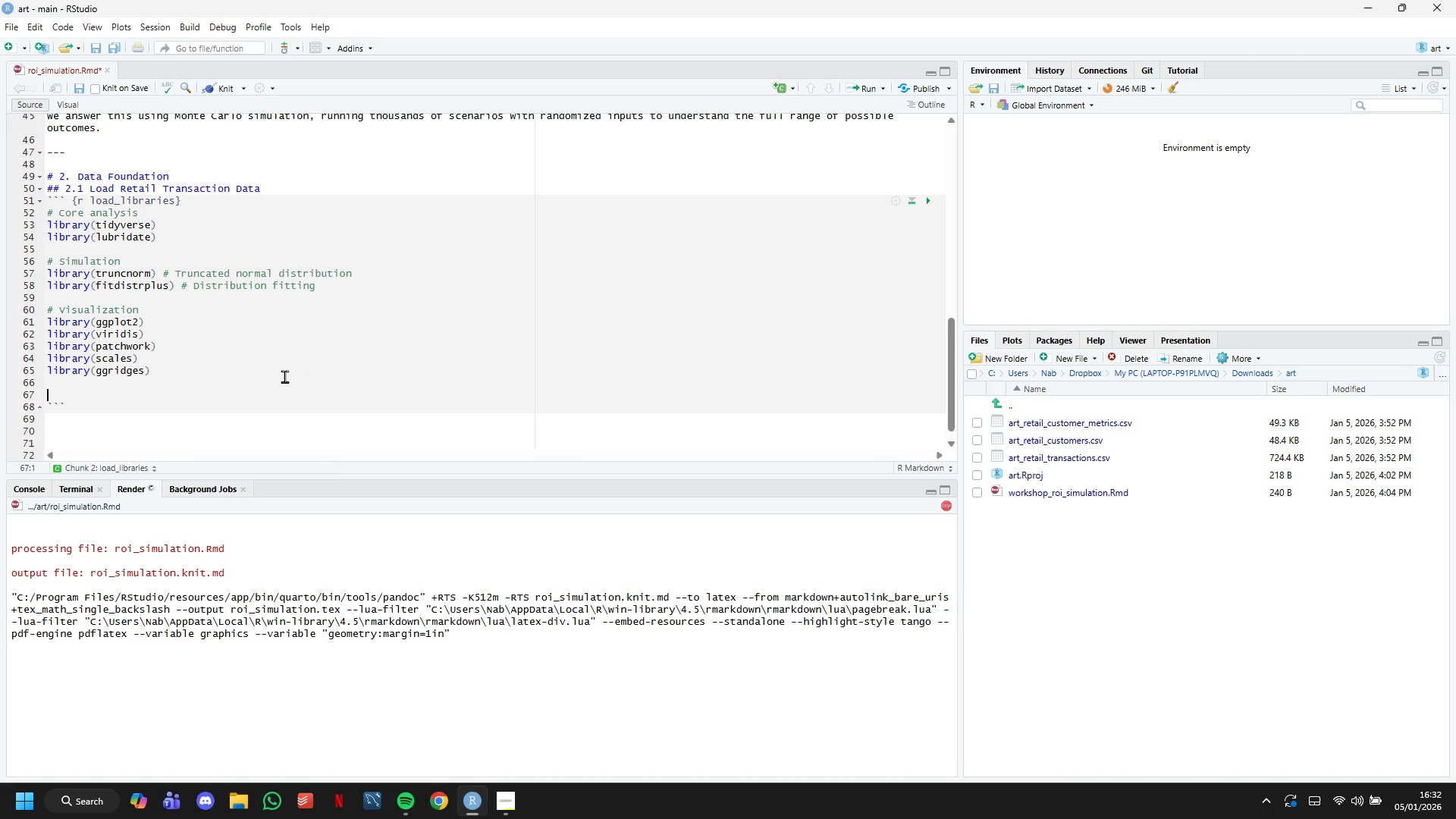 
wait(9.44)
 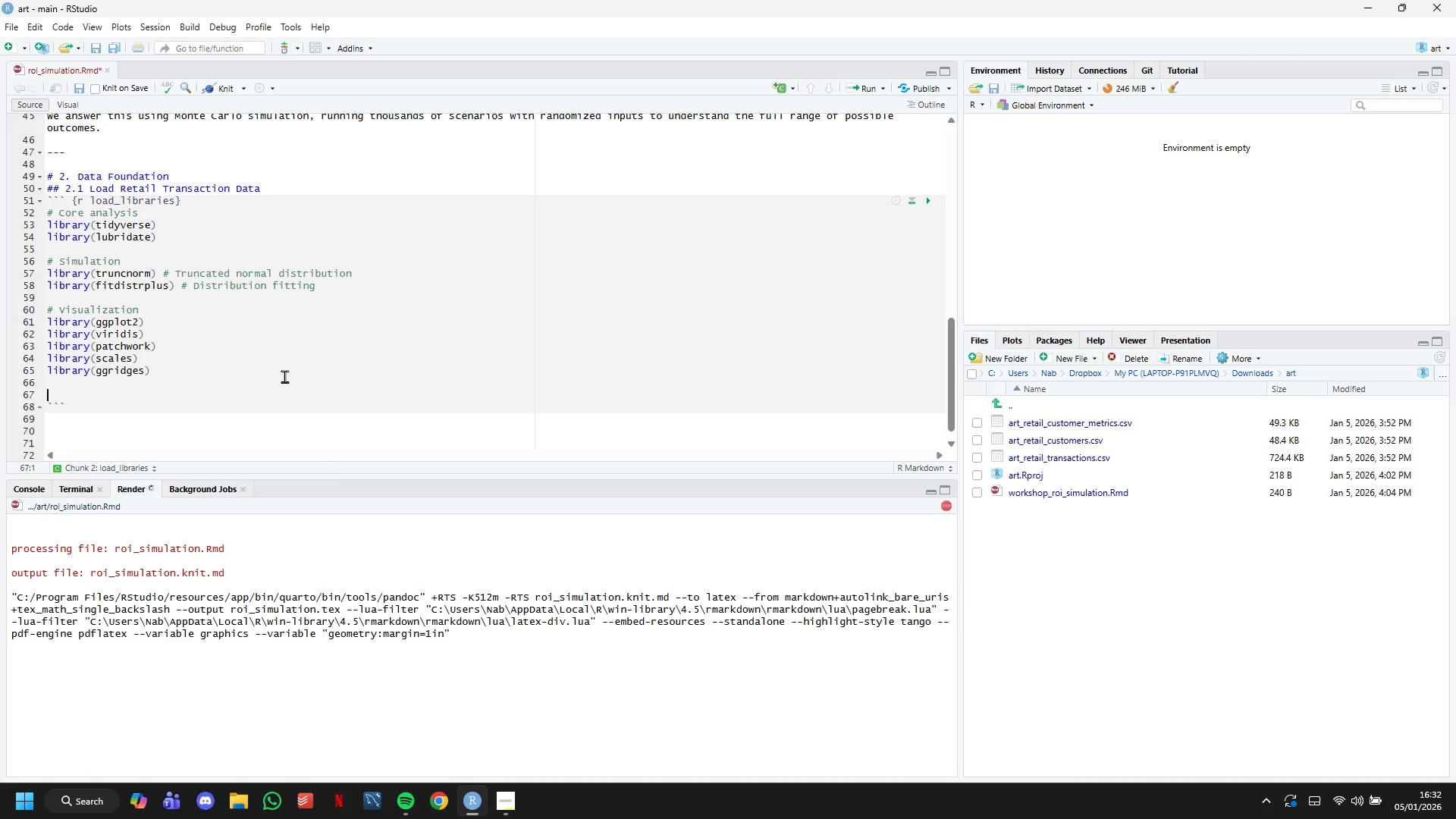 
type(# Statistics)
 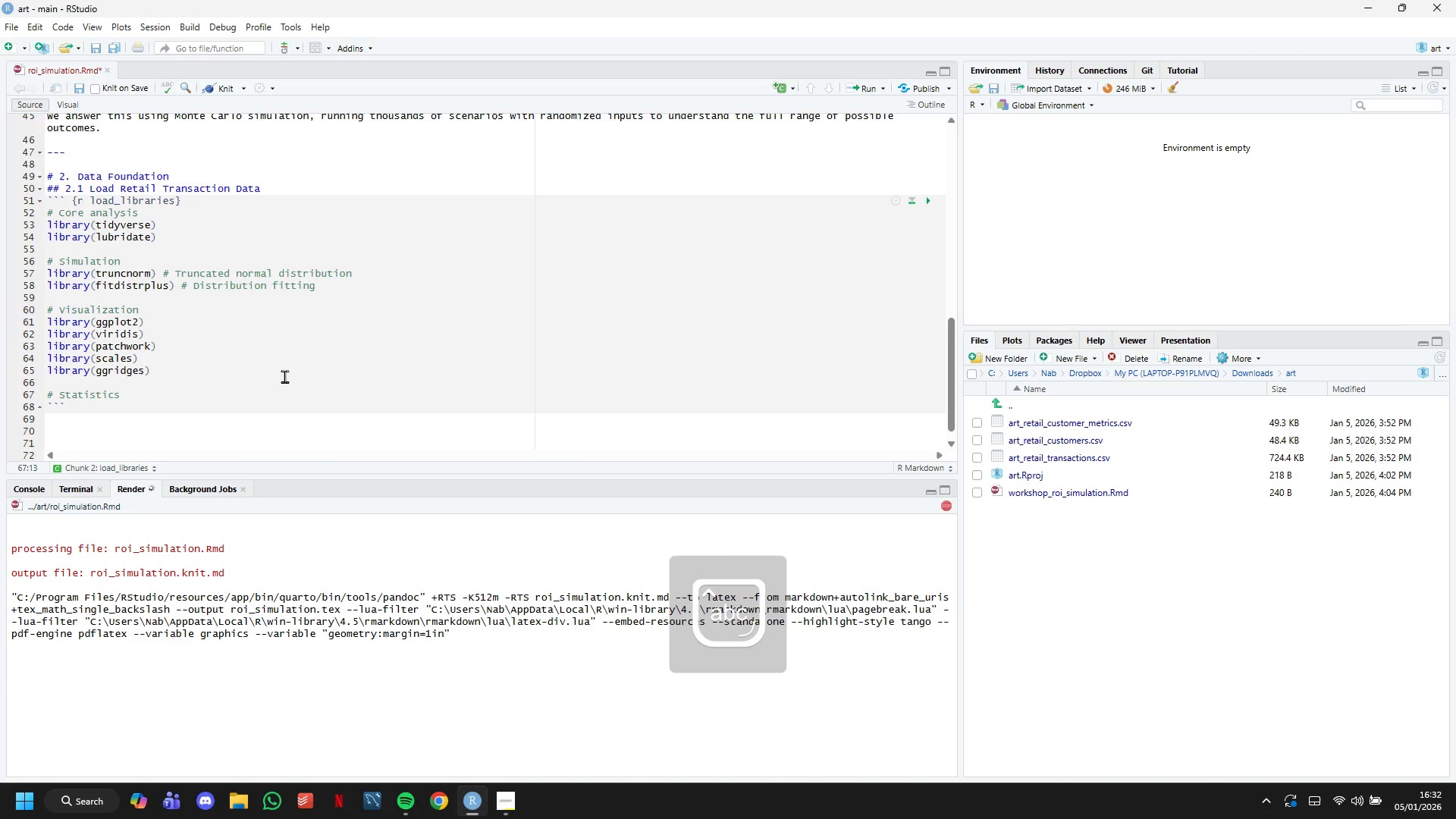 
key(Enter)
 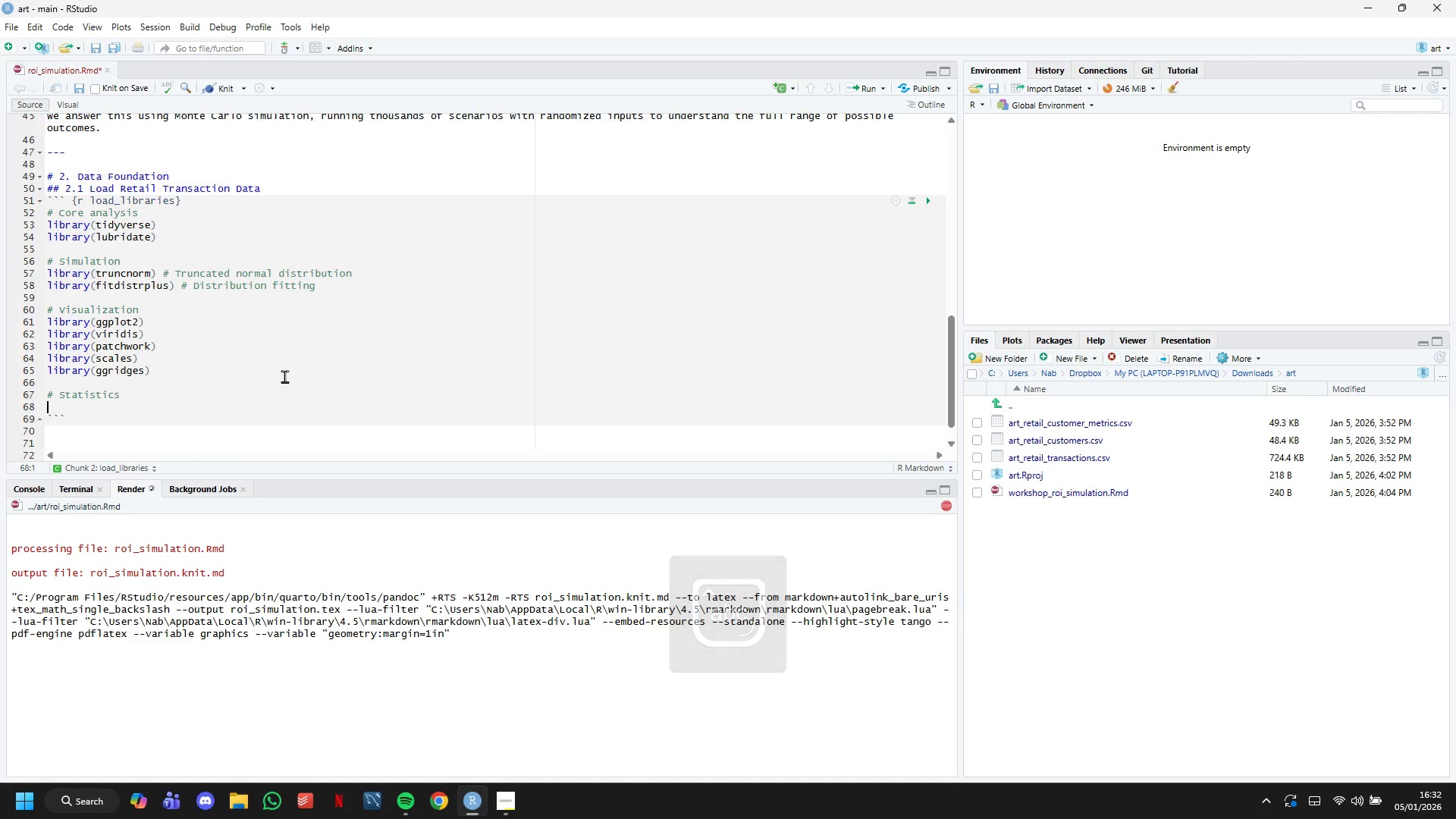 
type(lu)
key(Backspace)
type(ibrary(broom)
 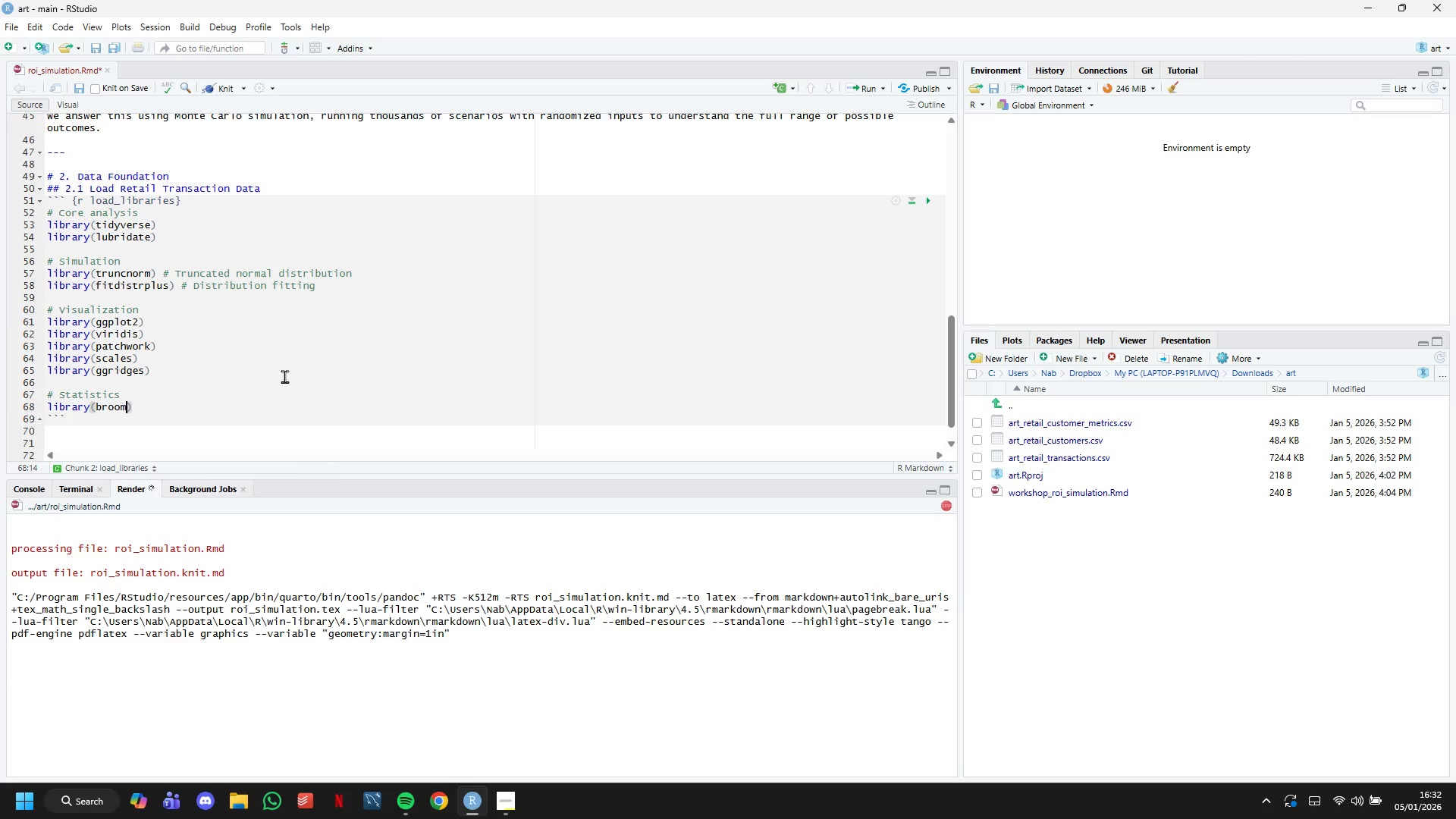 
key(ArrowRight)
 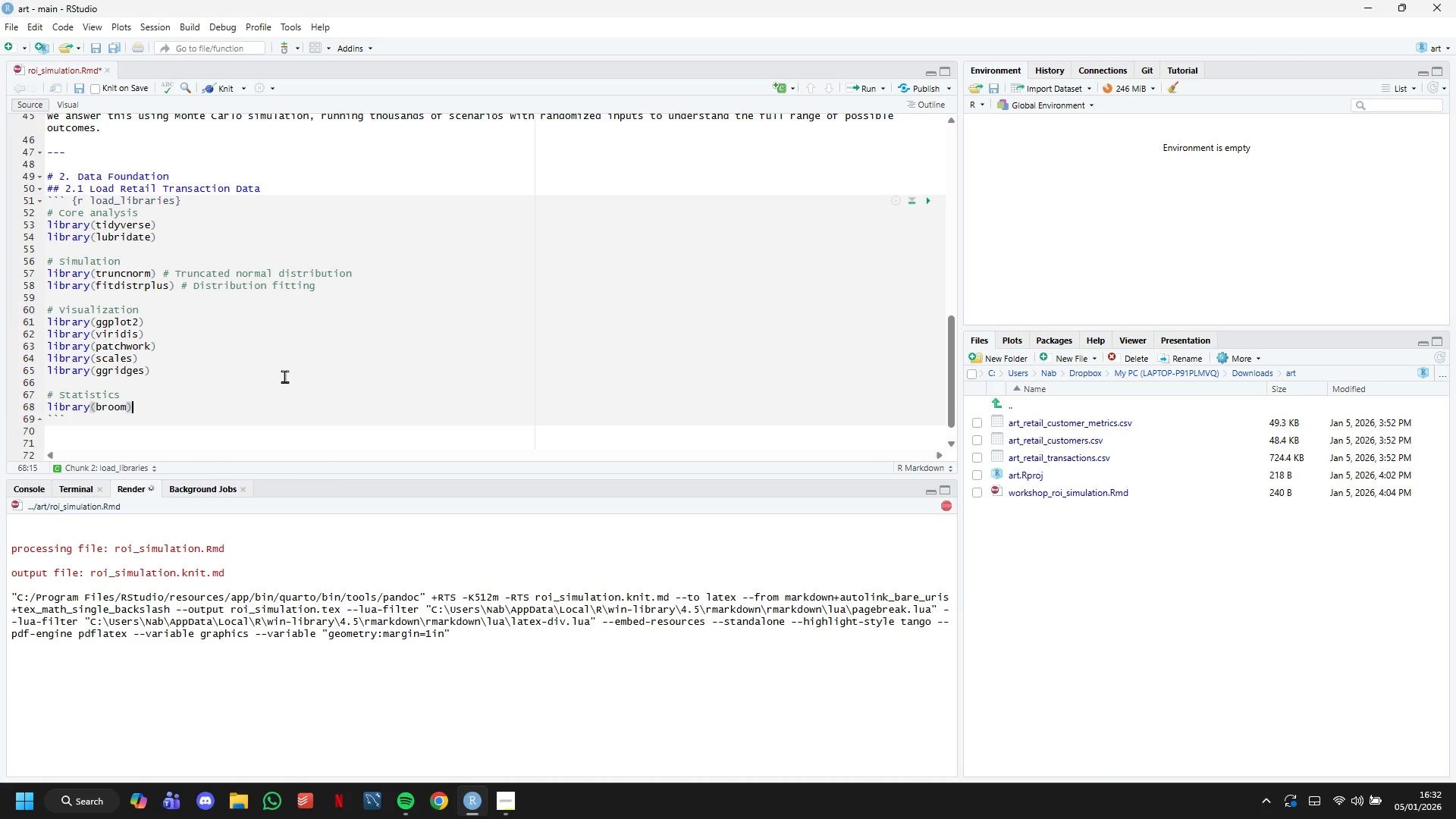 
key(Enter)
 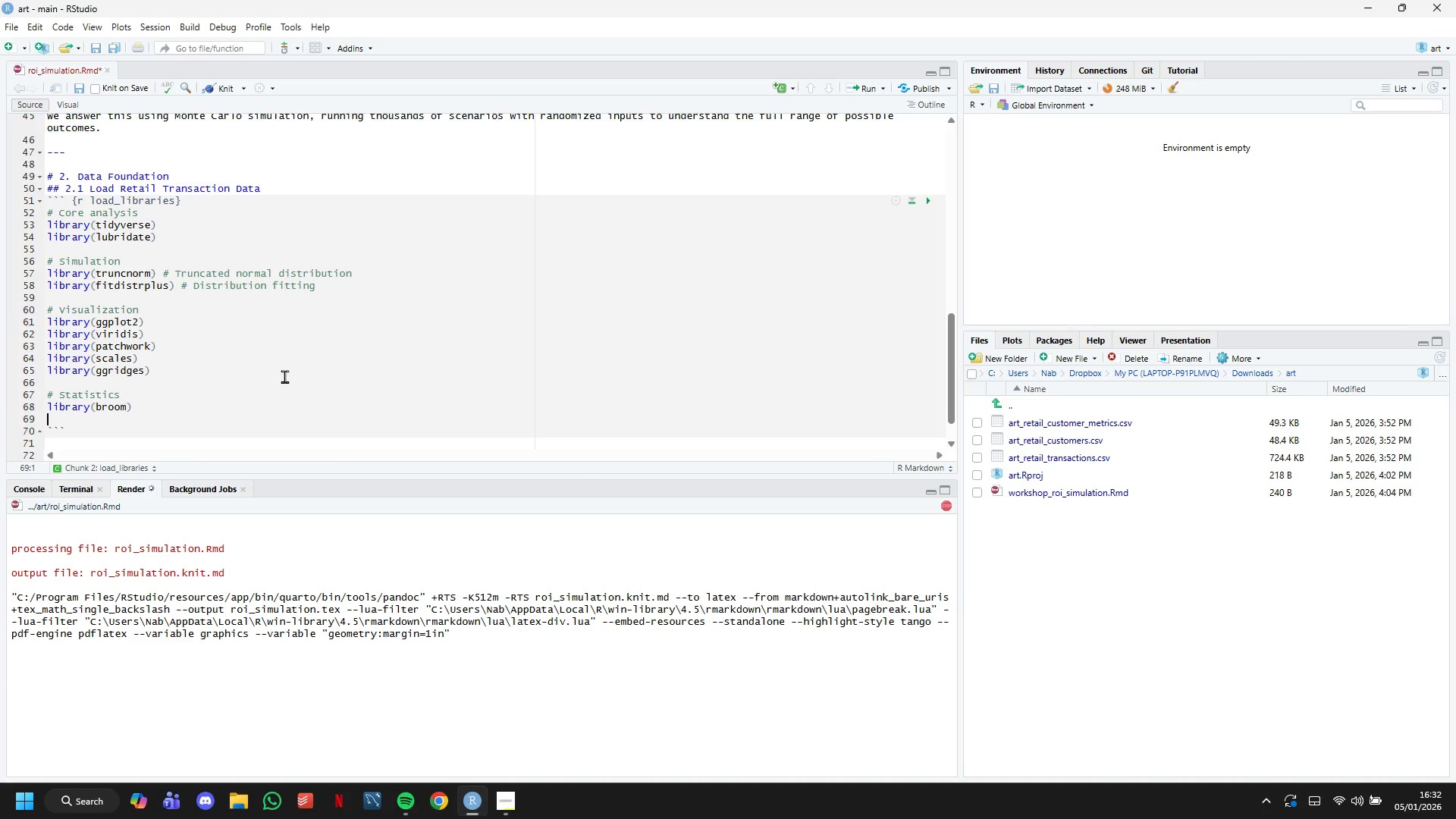 
key(Enter)
 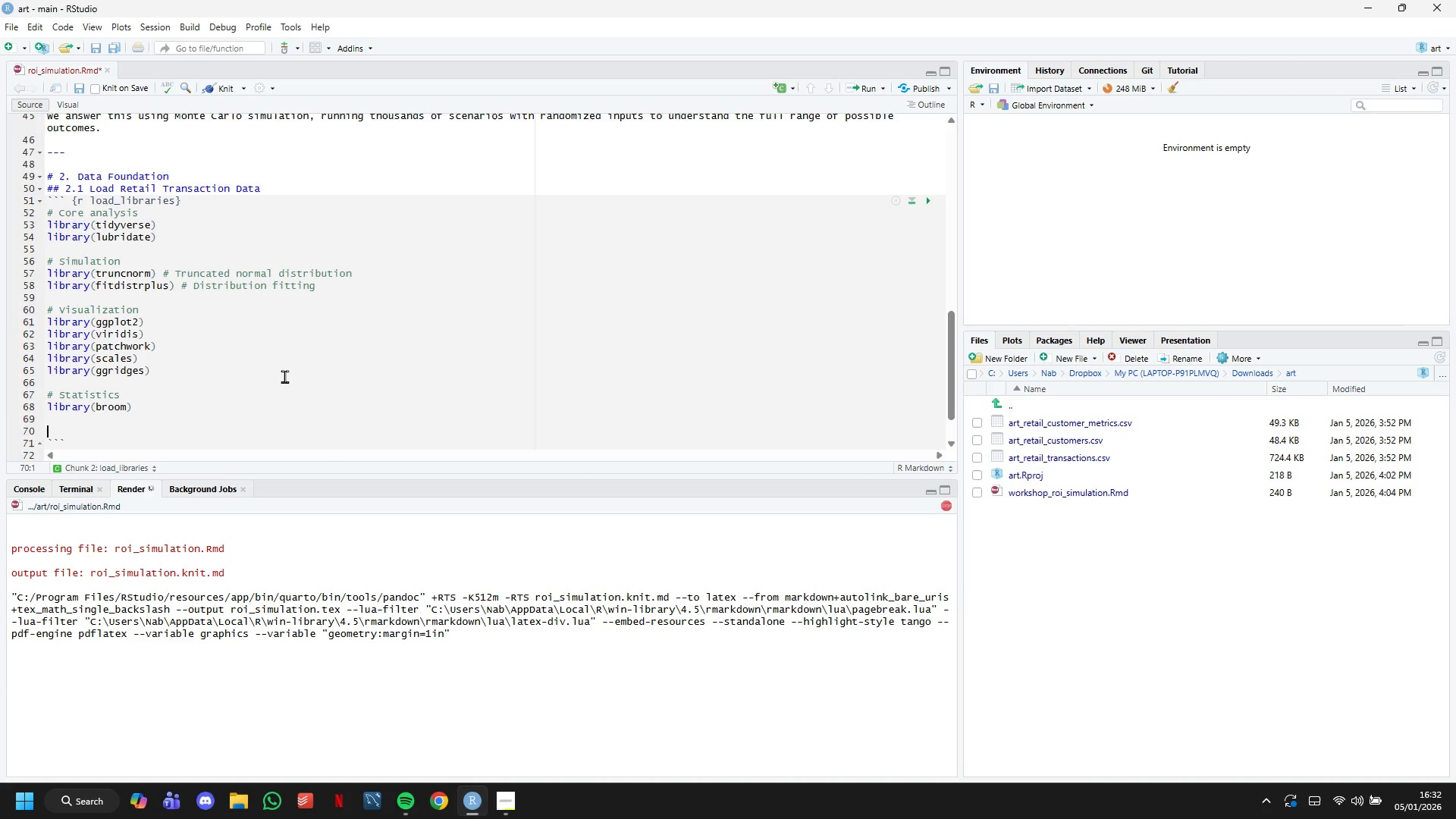 
key(Shift+3)
 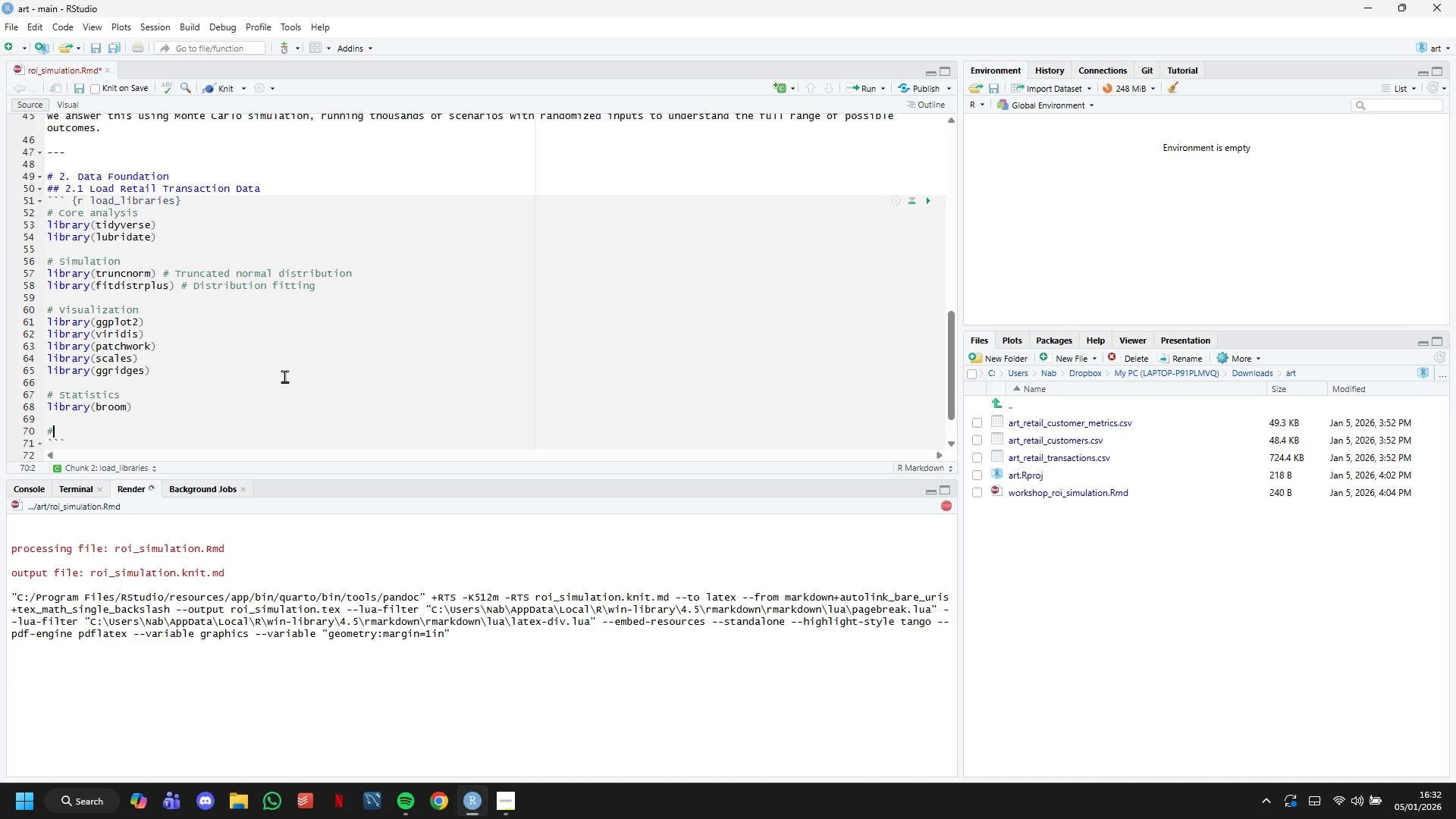 
key(Enter)
 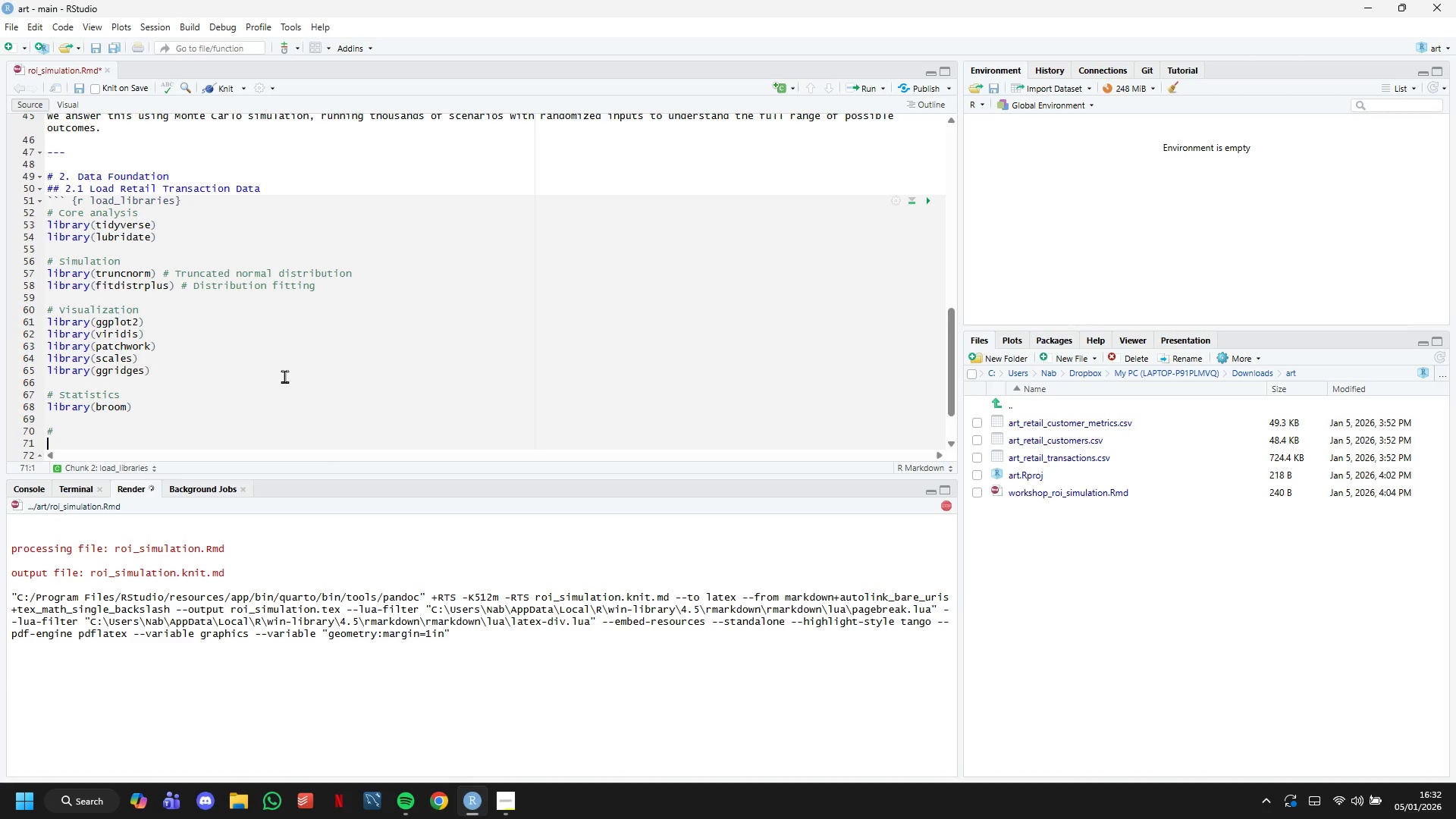 
key(Enter)
 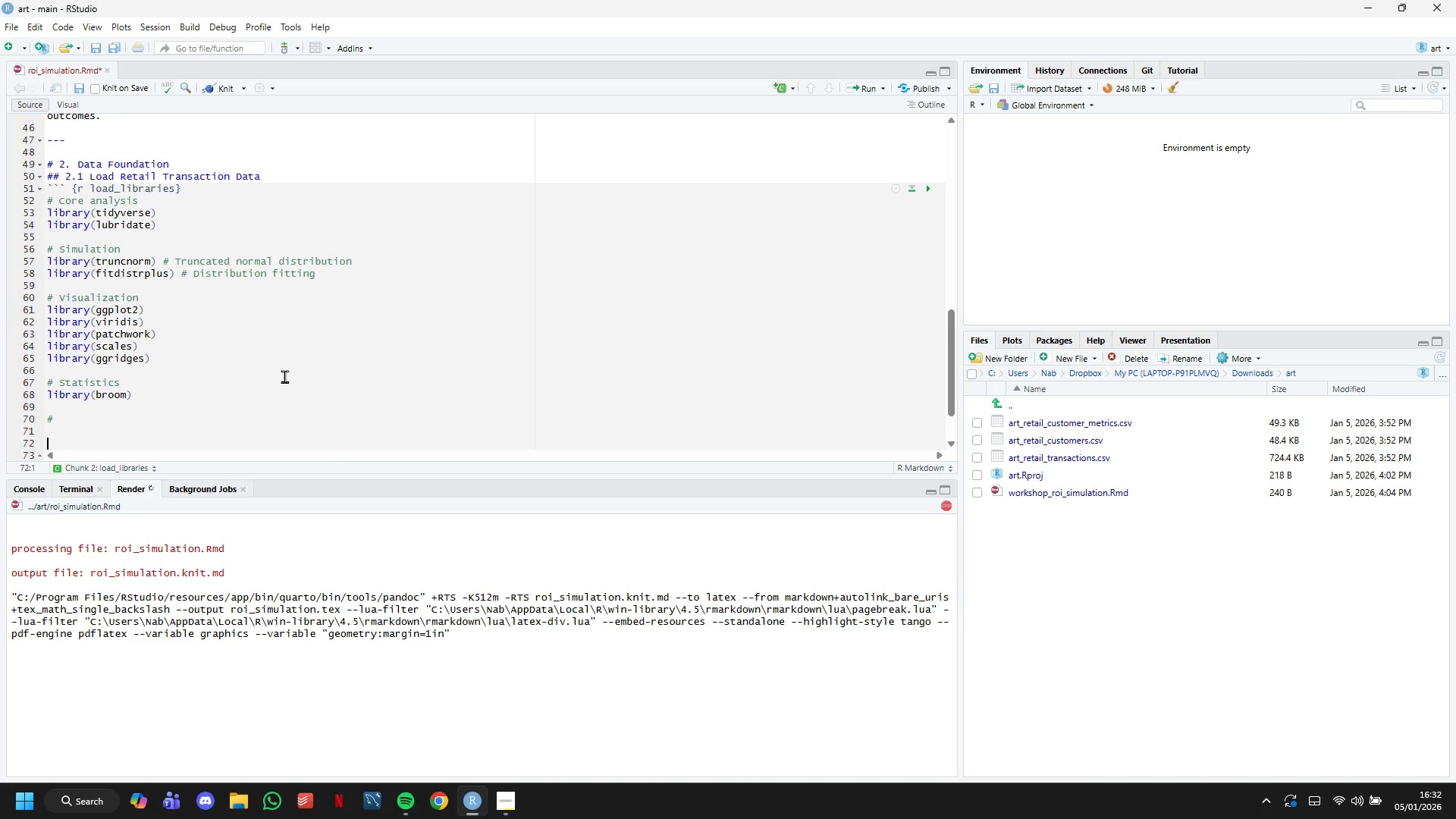 
key(ArrowUp)
 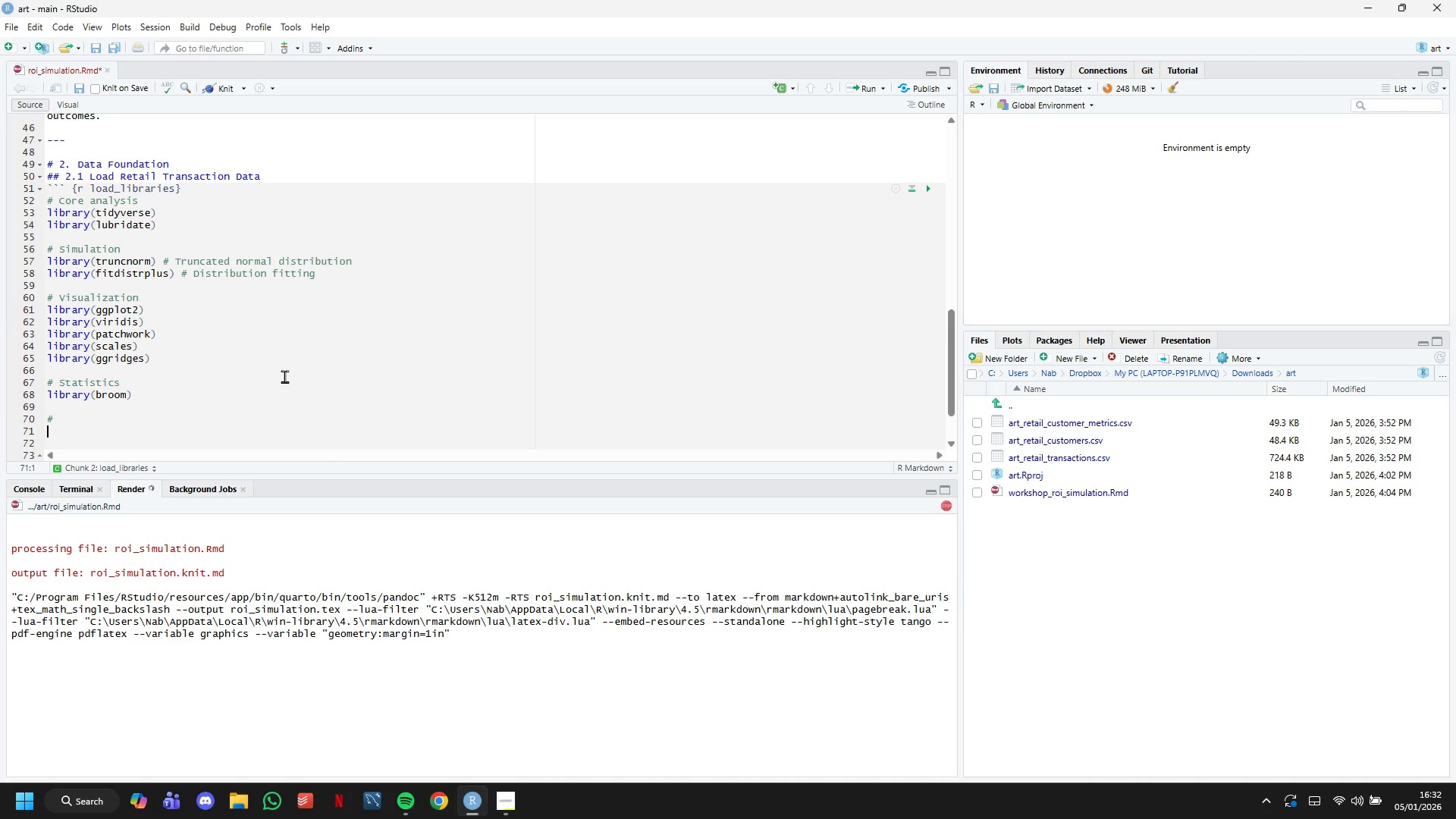 
key(ArrowLeft)
 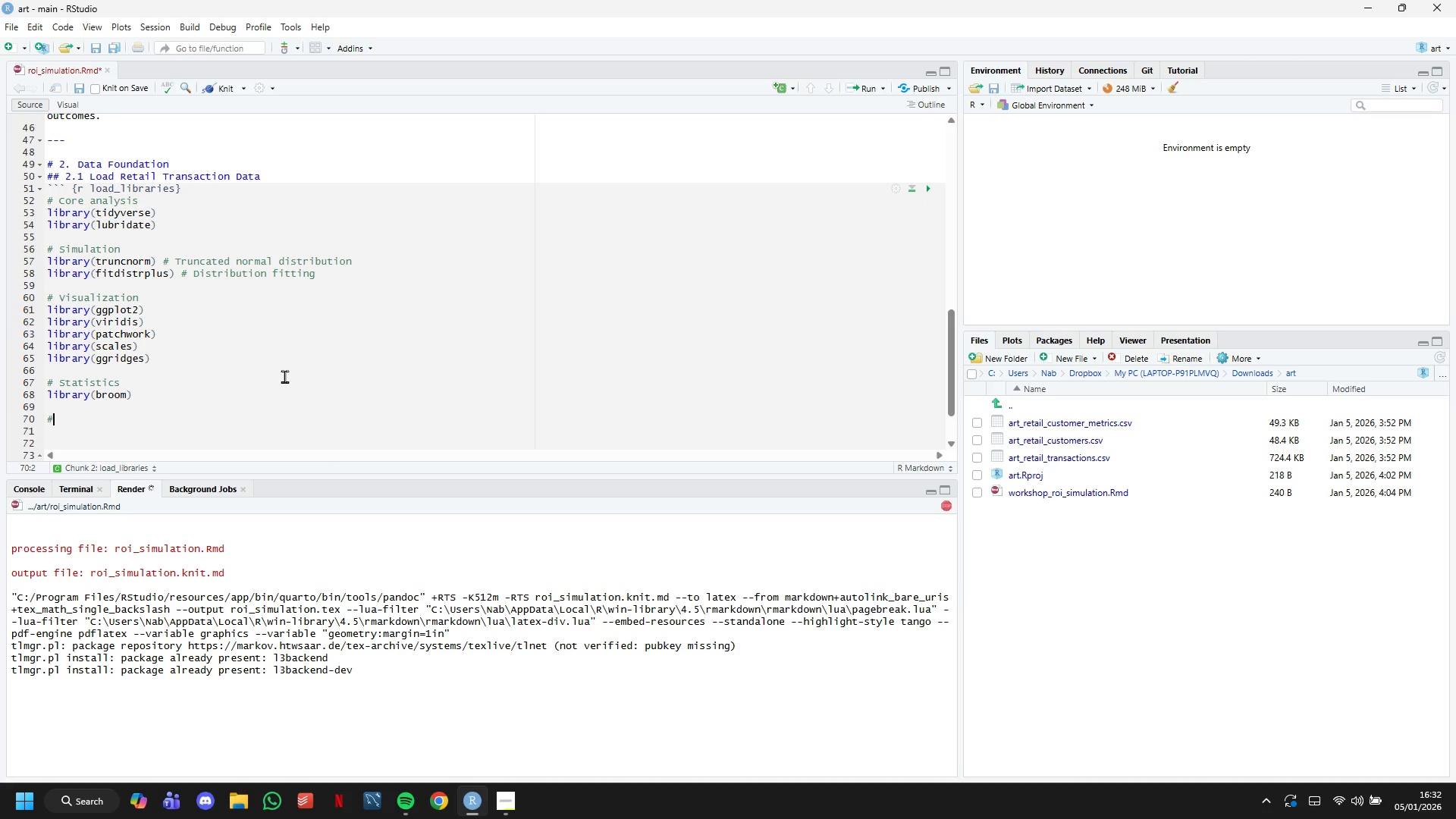 
type( Tavkes)
key(Backspace)
key(Backspace)
key(Backspace)
key(Backspace)
type(bles)
 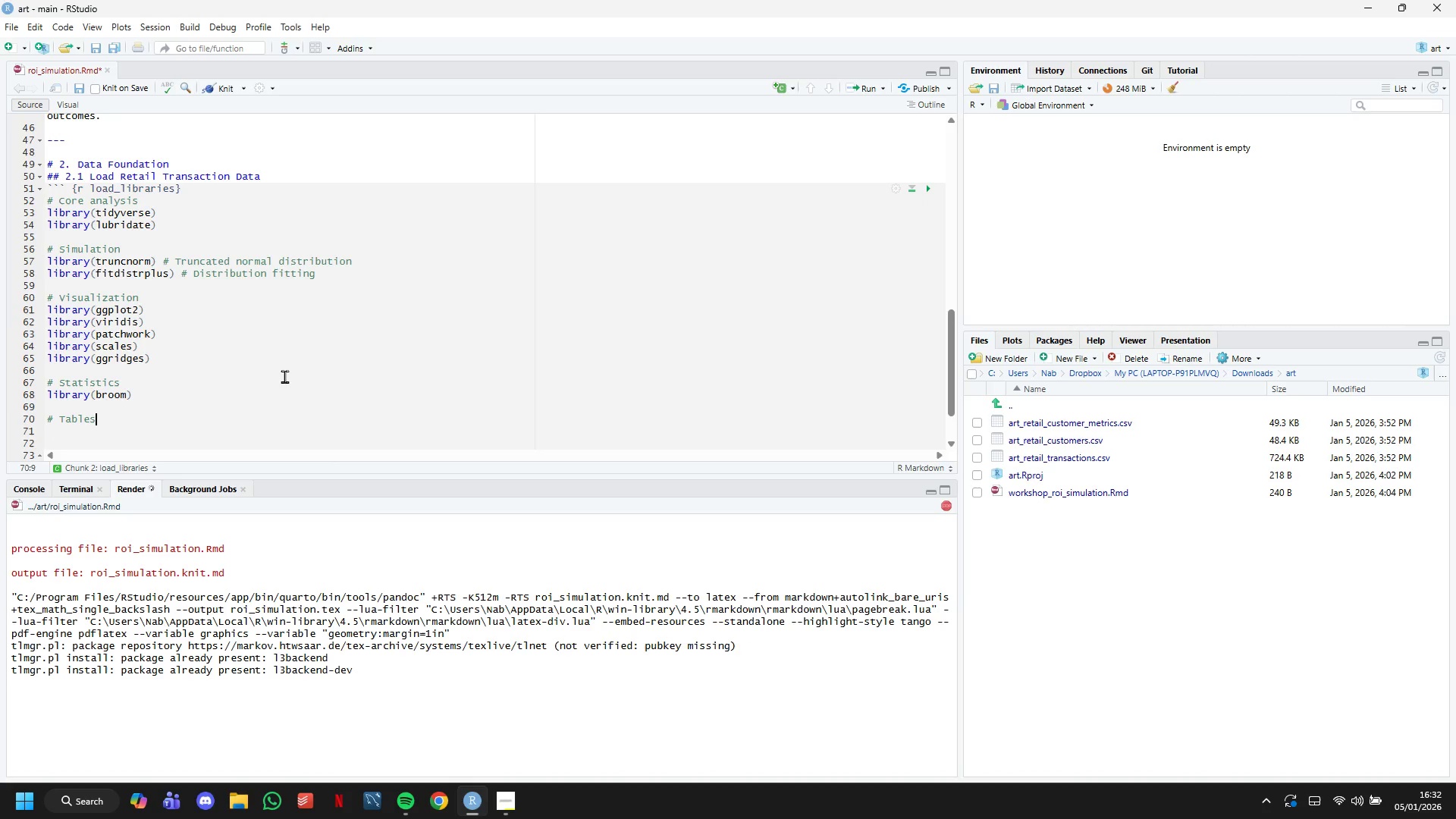 
key(Enter)
 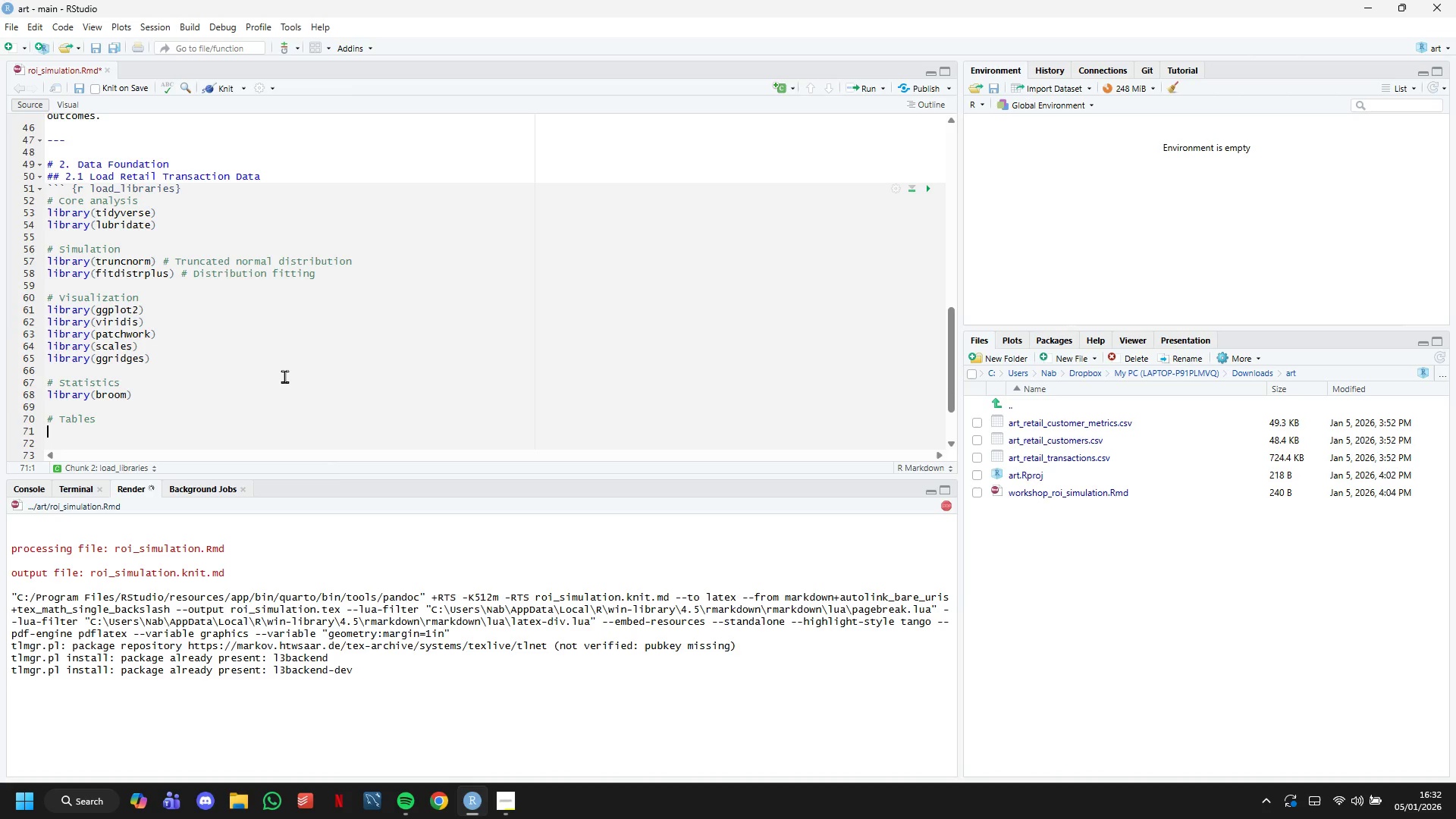 
type(lbrary(knitr)
 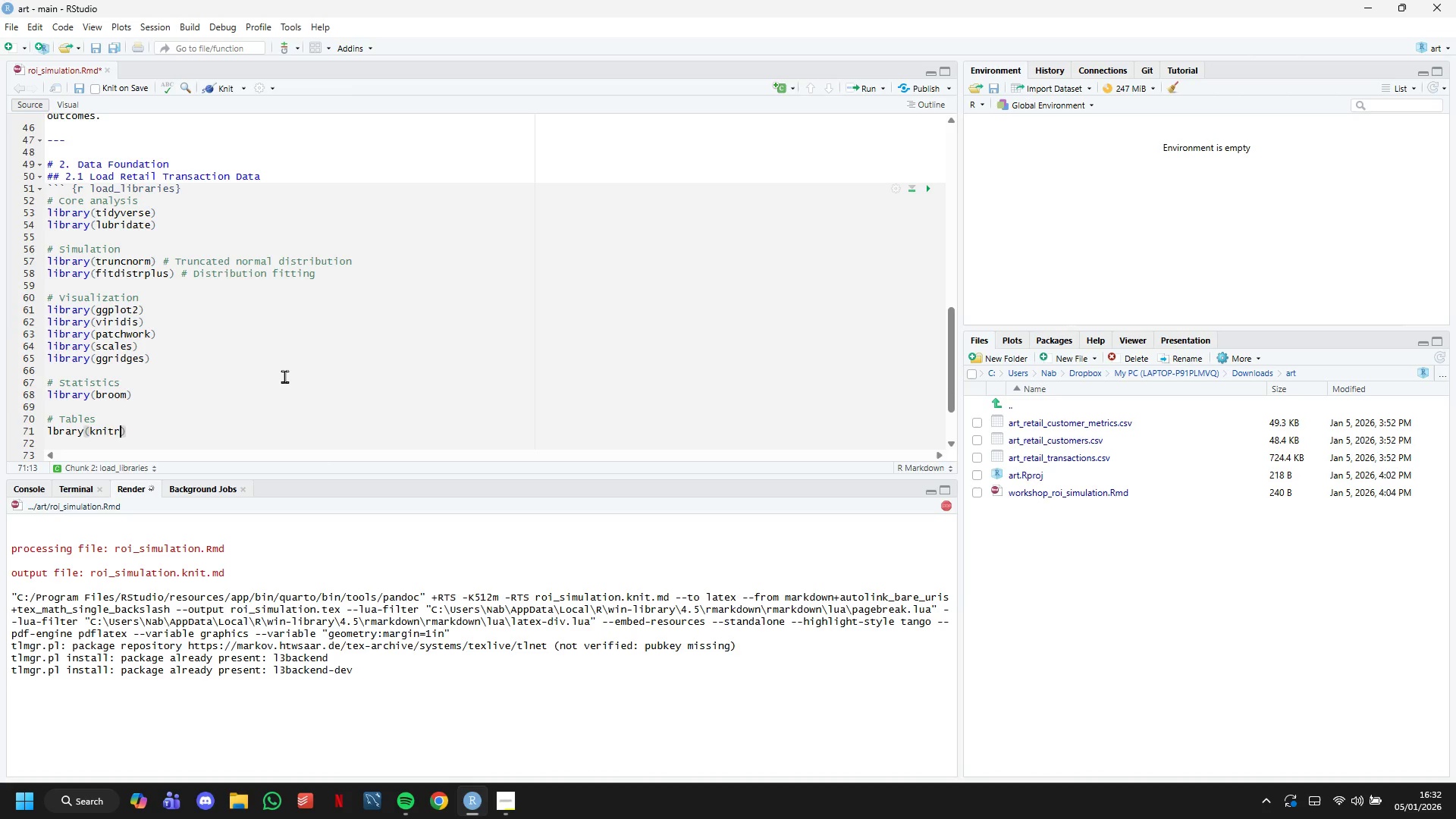 
 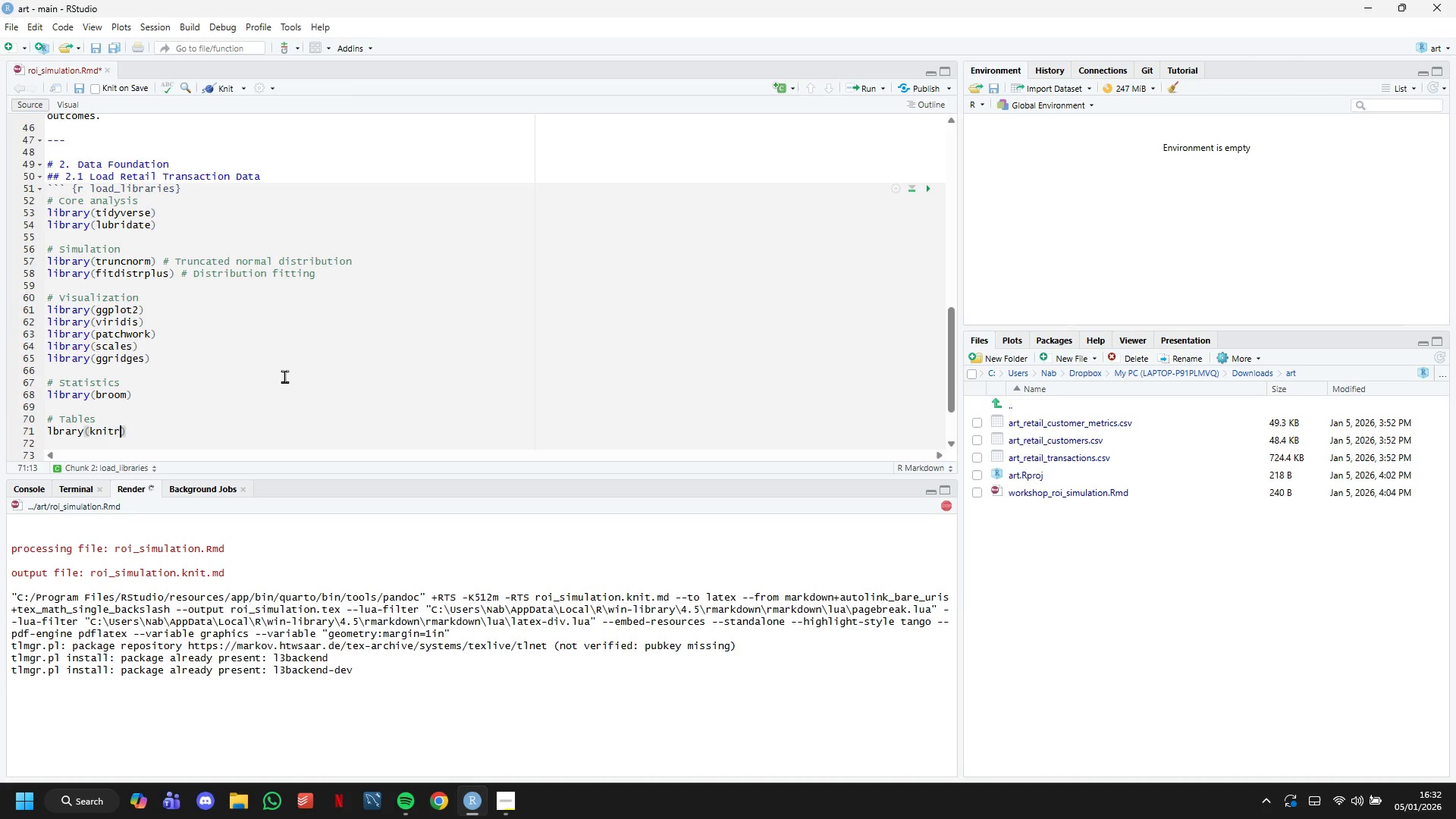 
key(ArrowRight)
 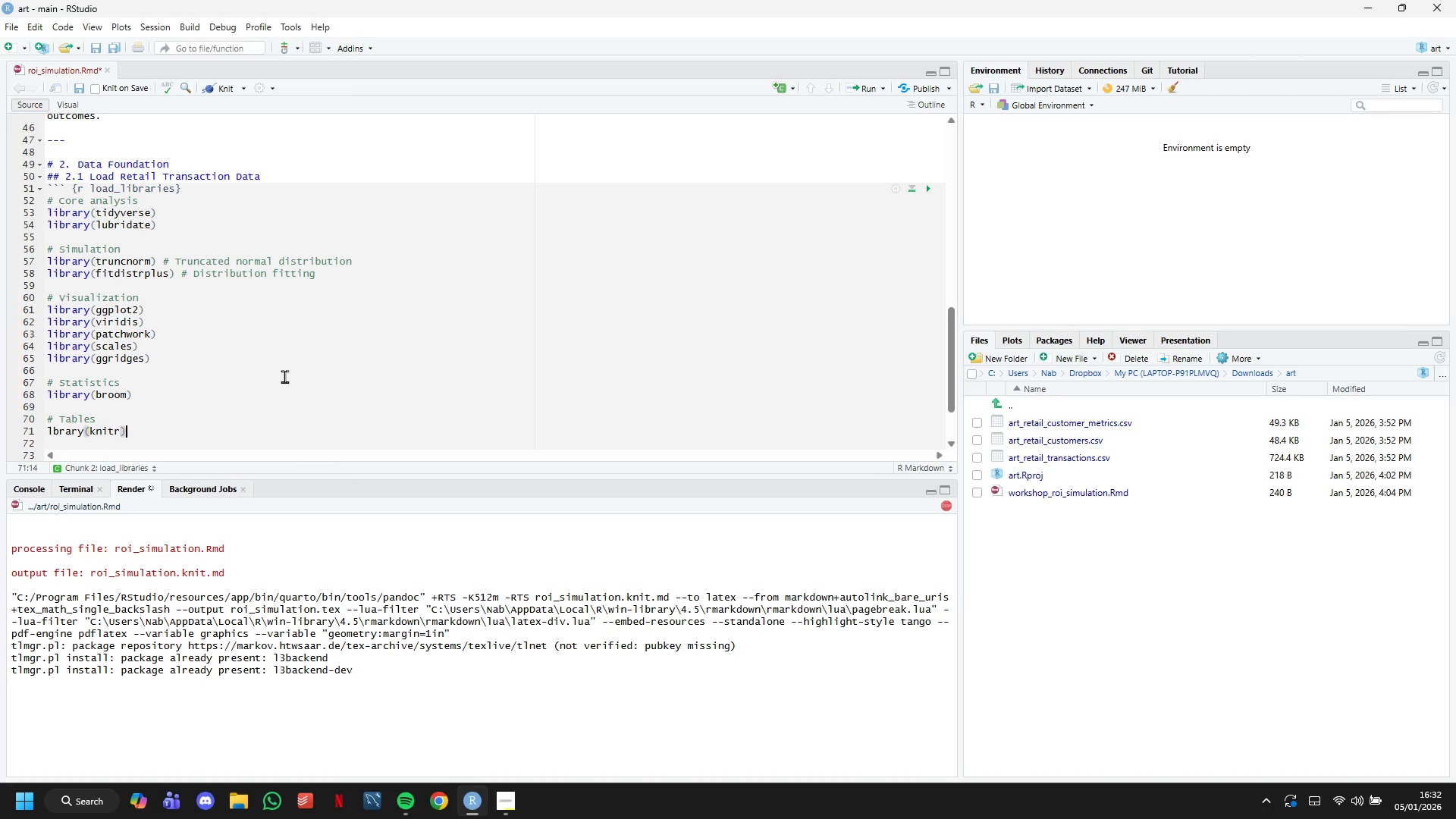 
key(Enter)
 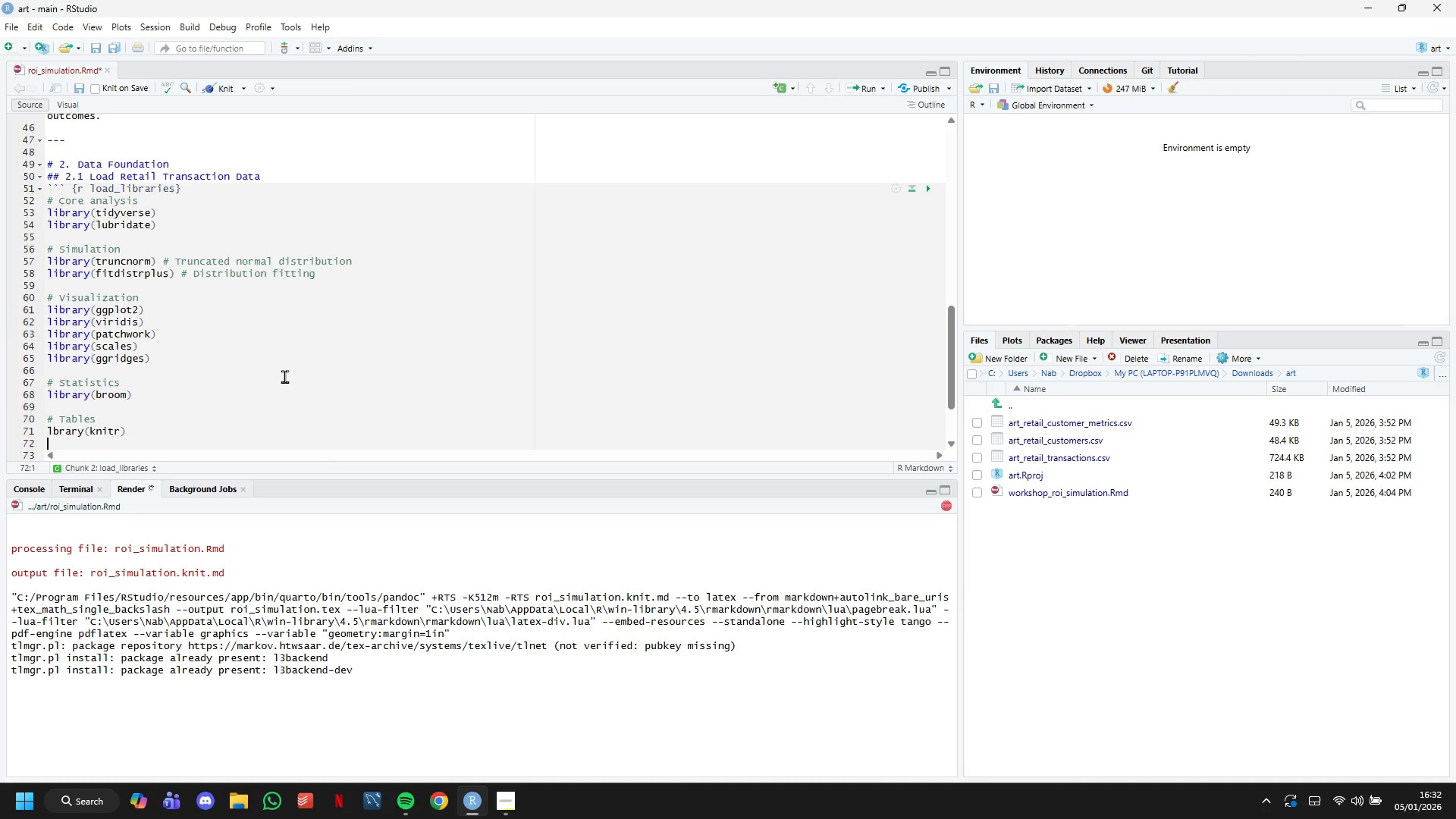 
type(library(kableExtrea)
 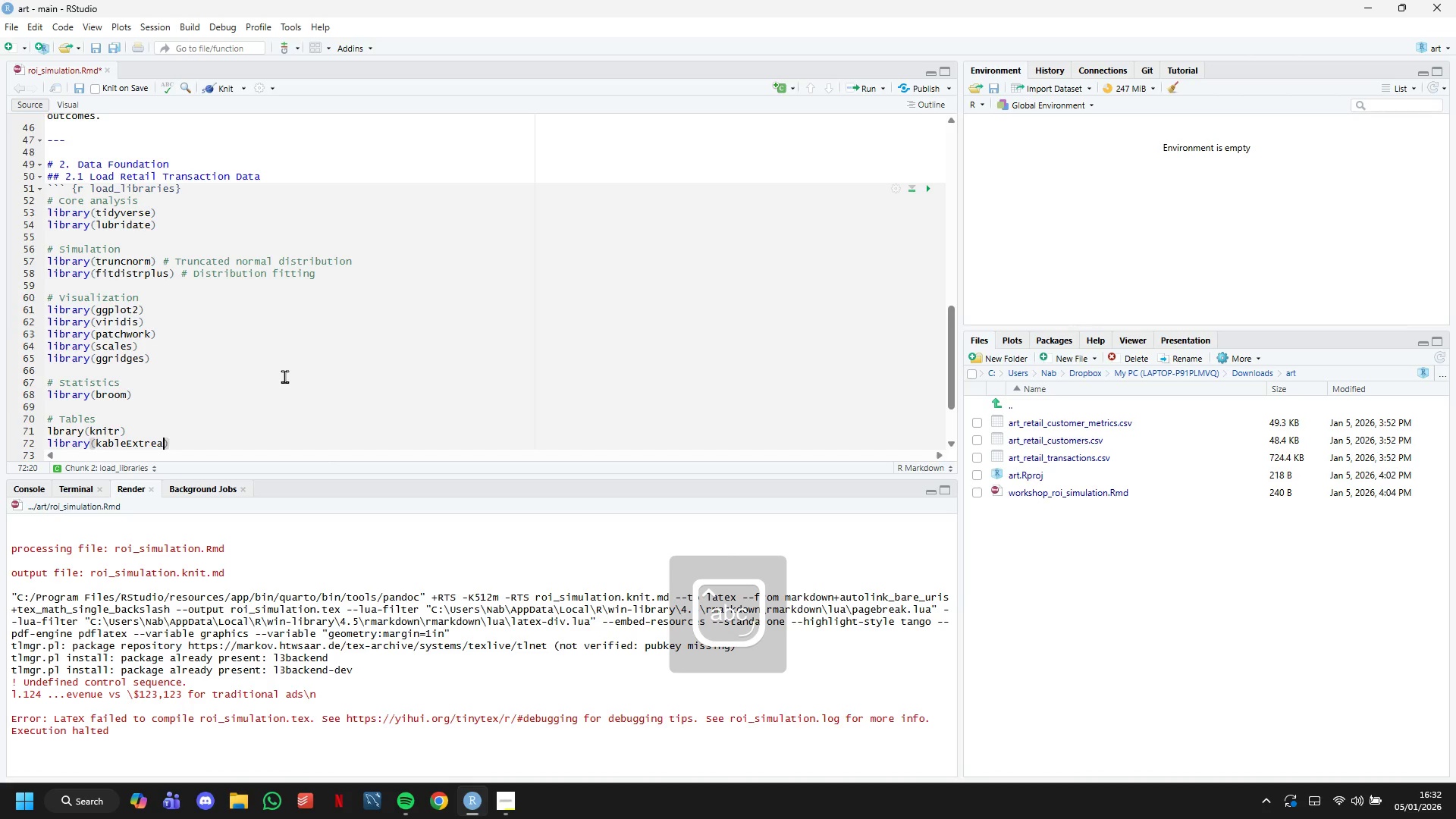 
key(ArrowDown)
 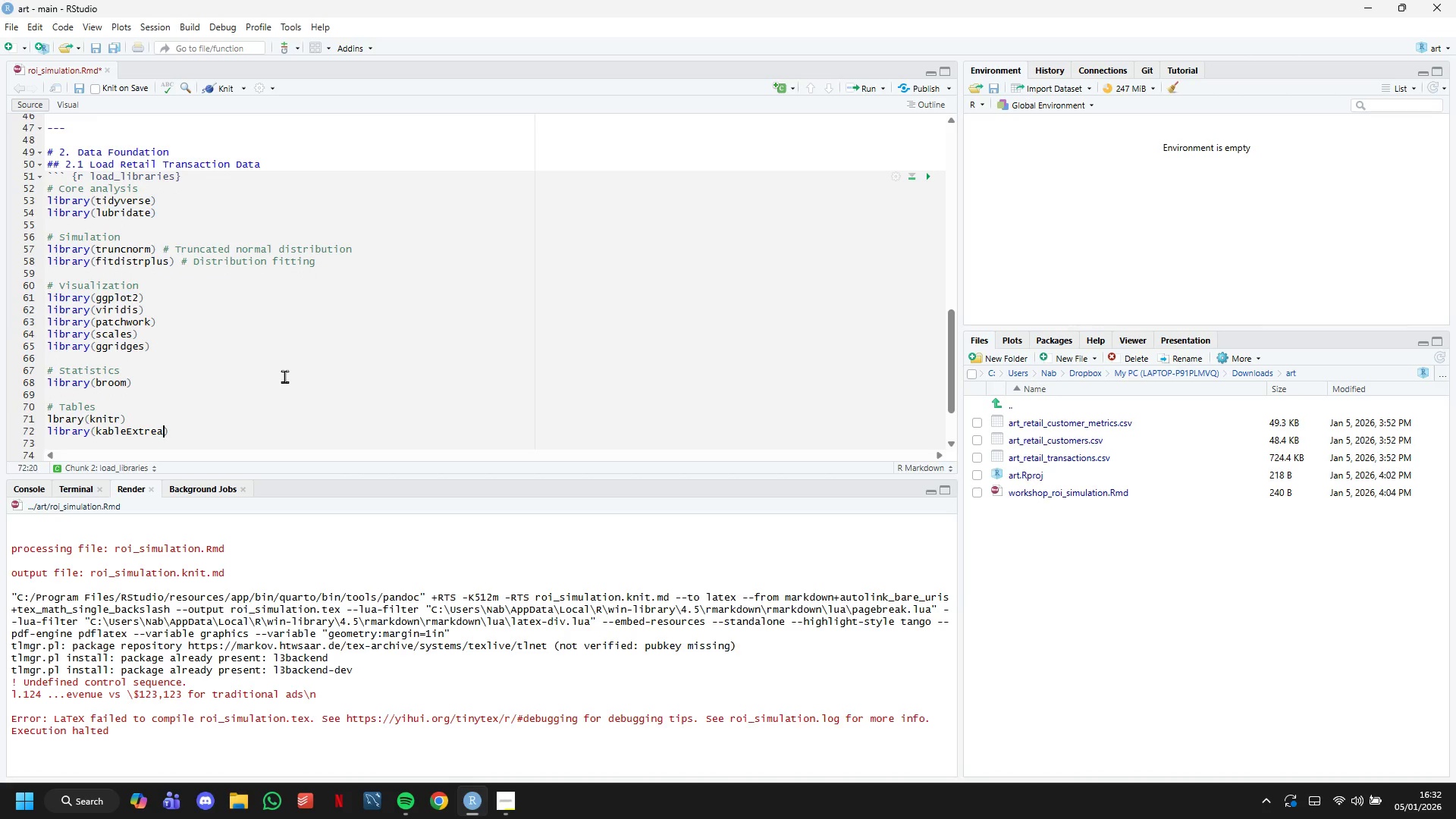 
key(ArrowUp)
 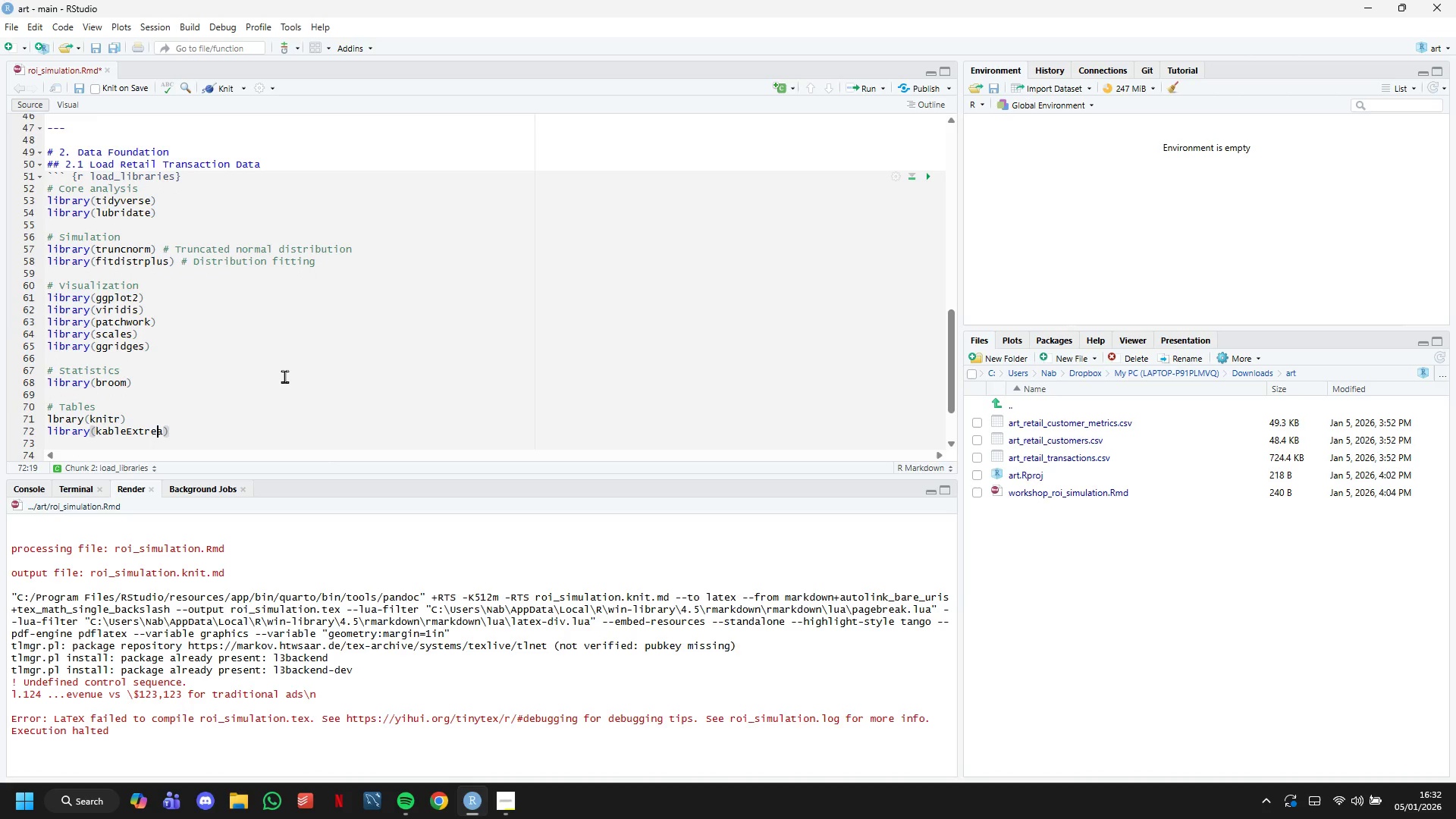 
key(ArrowLeft)
 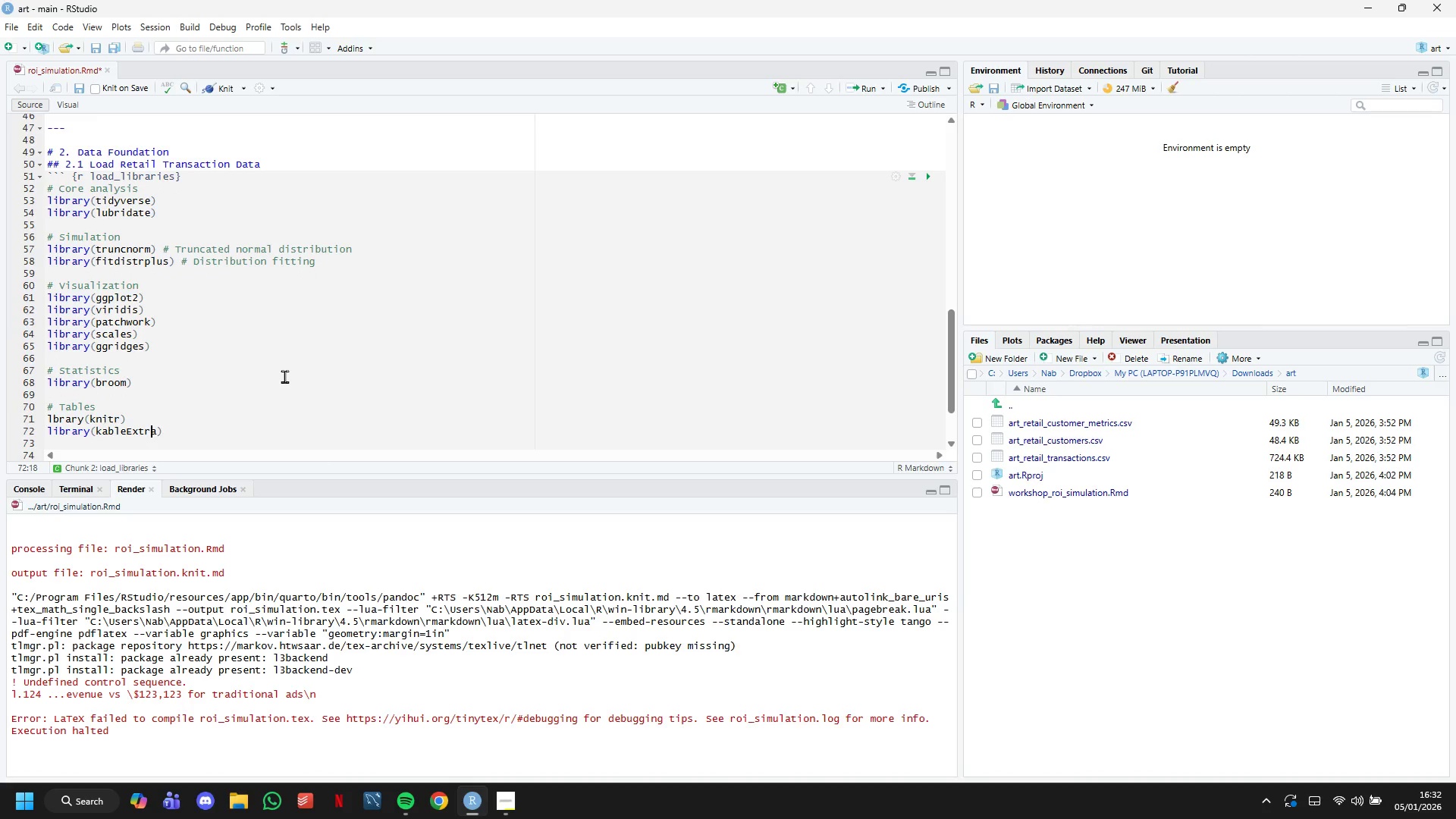 
key(Backspace)
 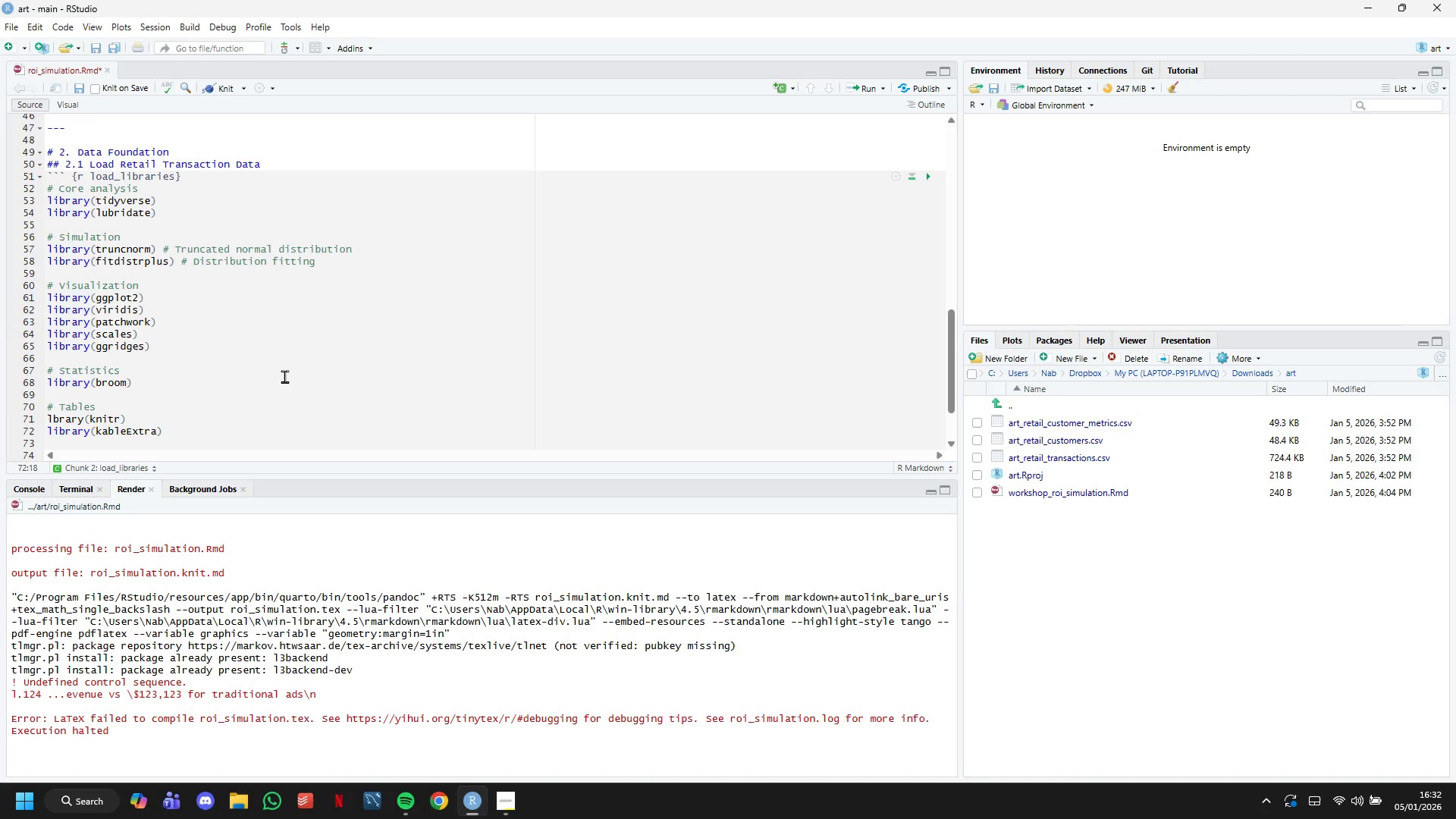 
key(ArrowRight)
 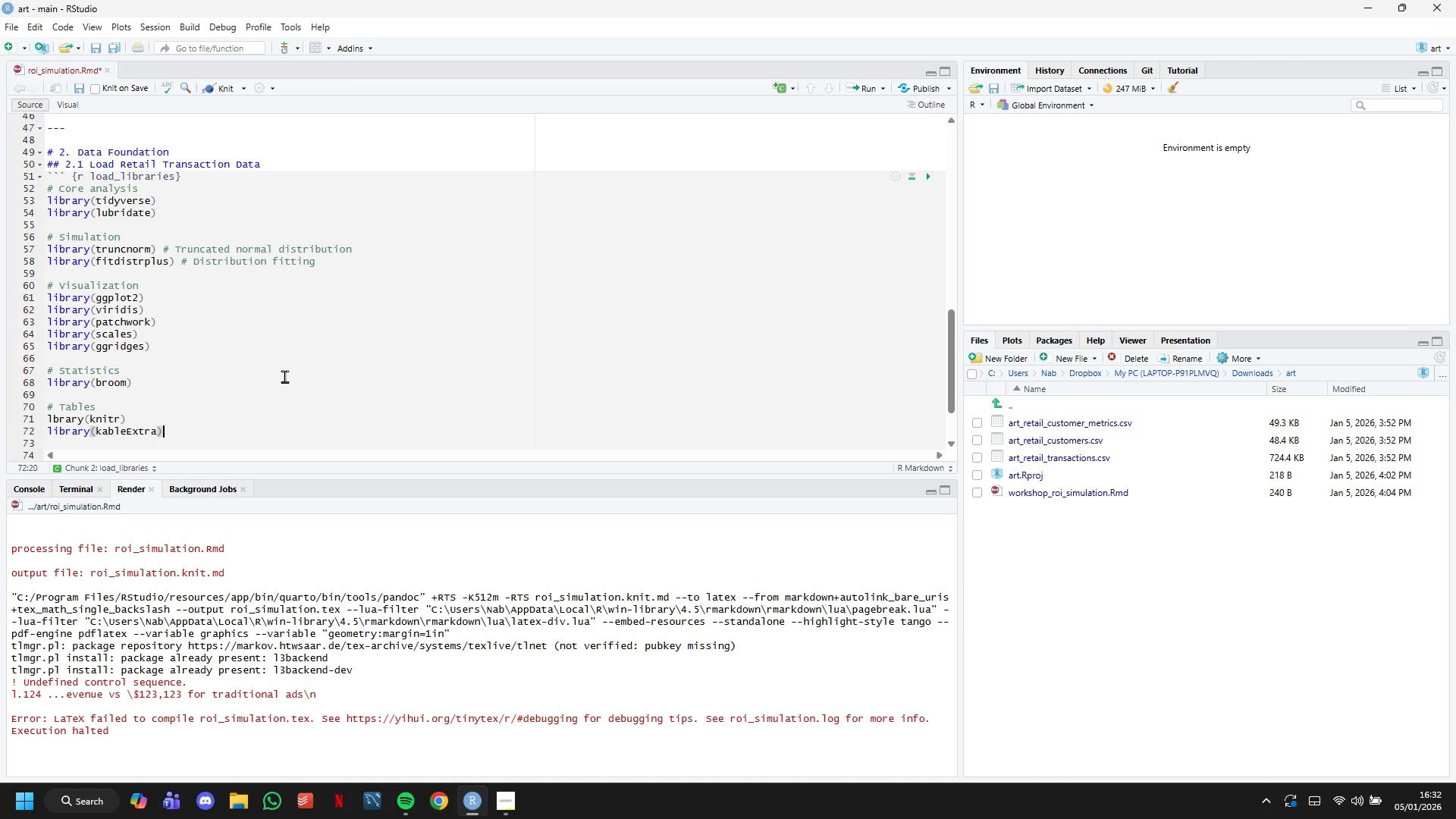 
key(ArrowRight)
 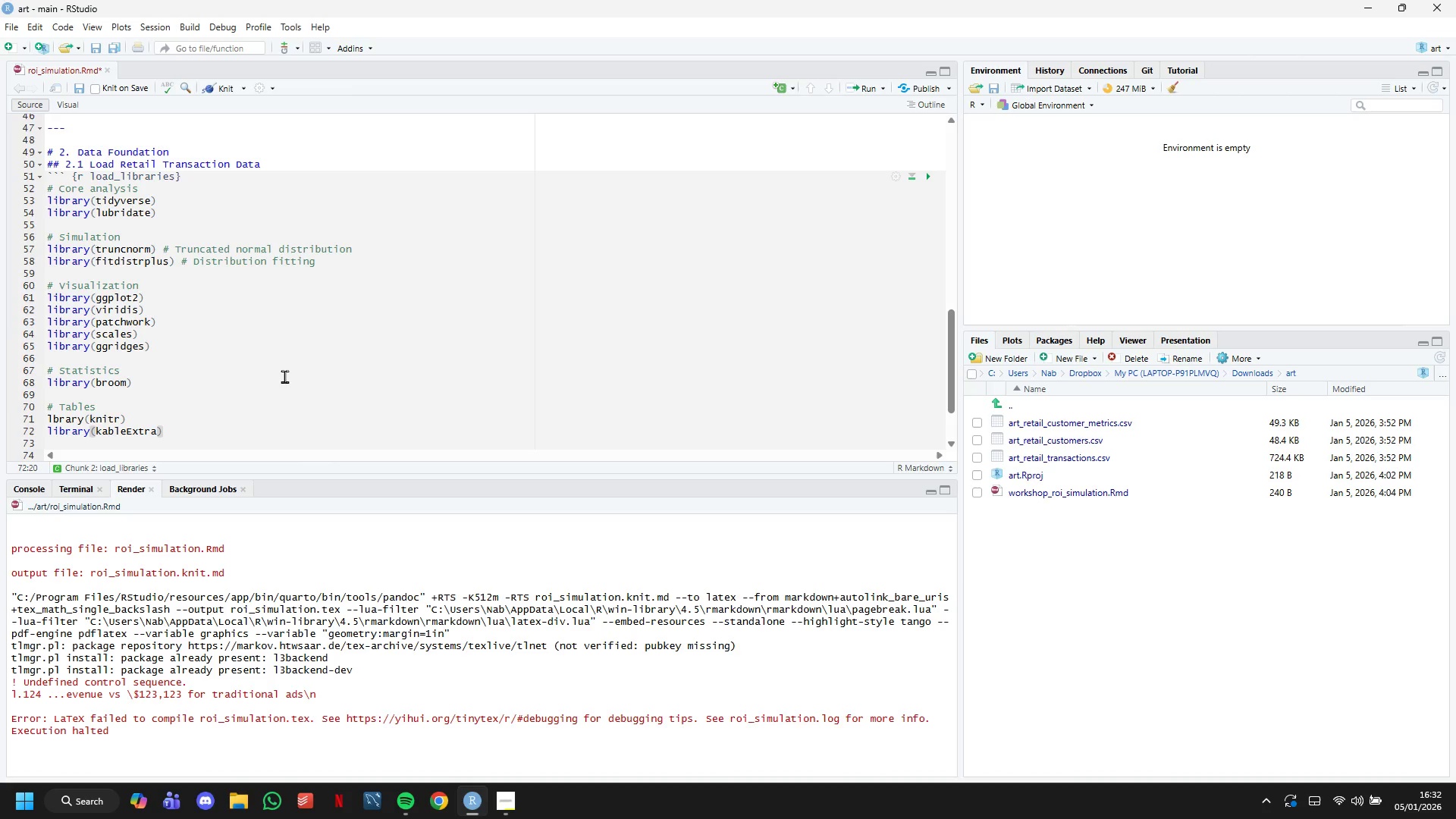 
key(Enter)
 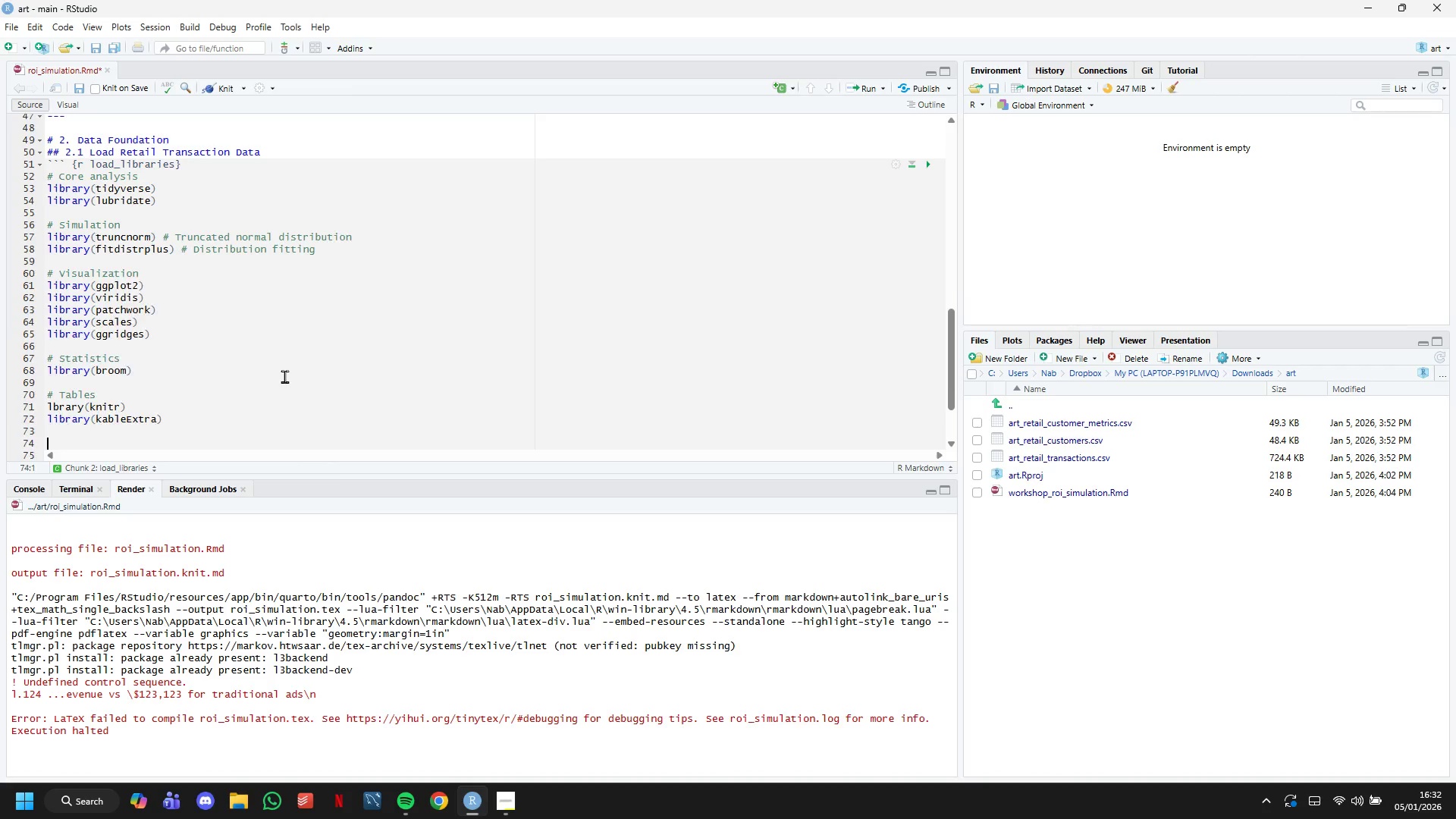 
key(Enter)
 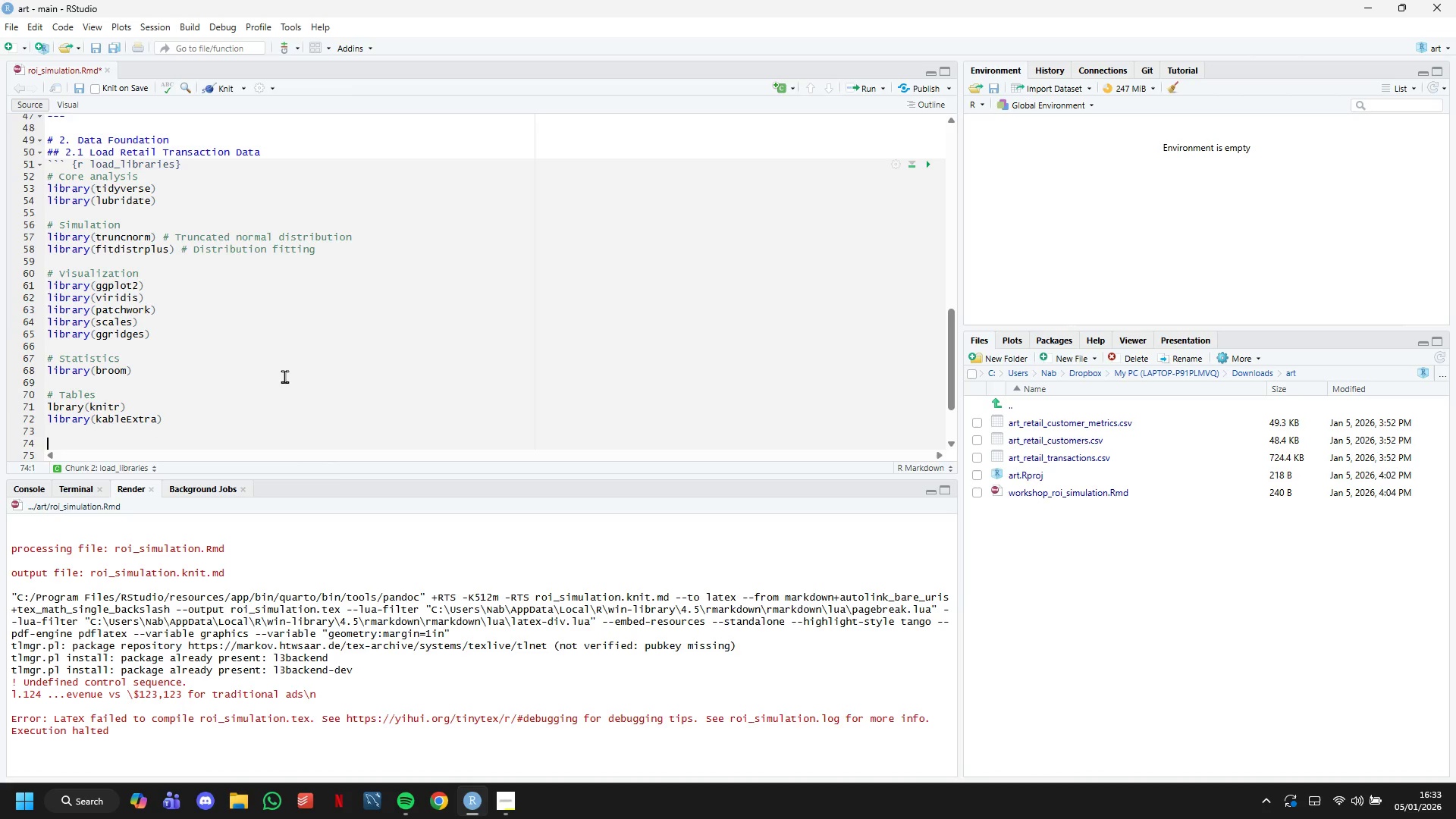 
type(theme_set(theme_minimal(base_size = 12)
 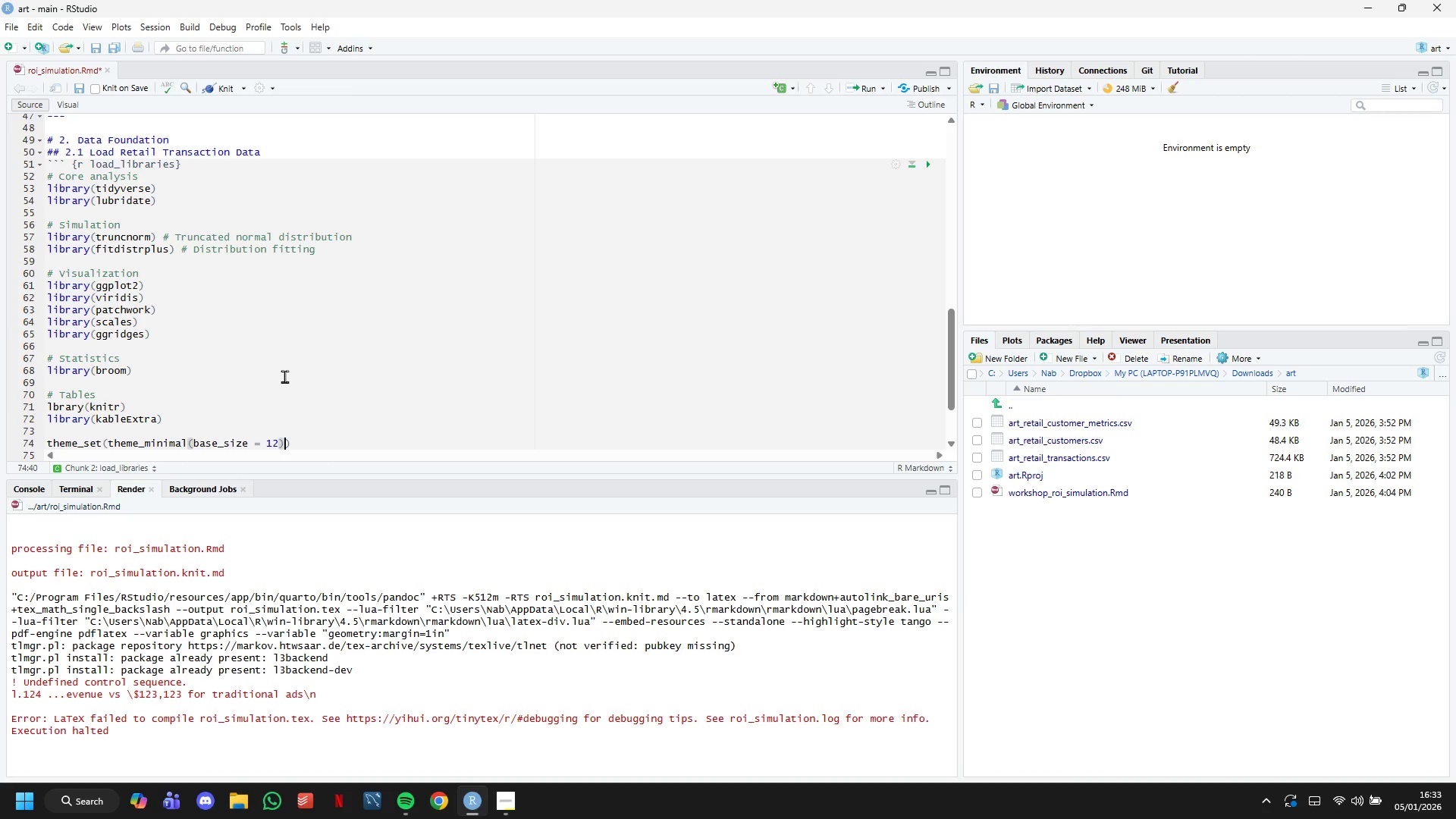 
 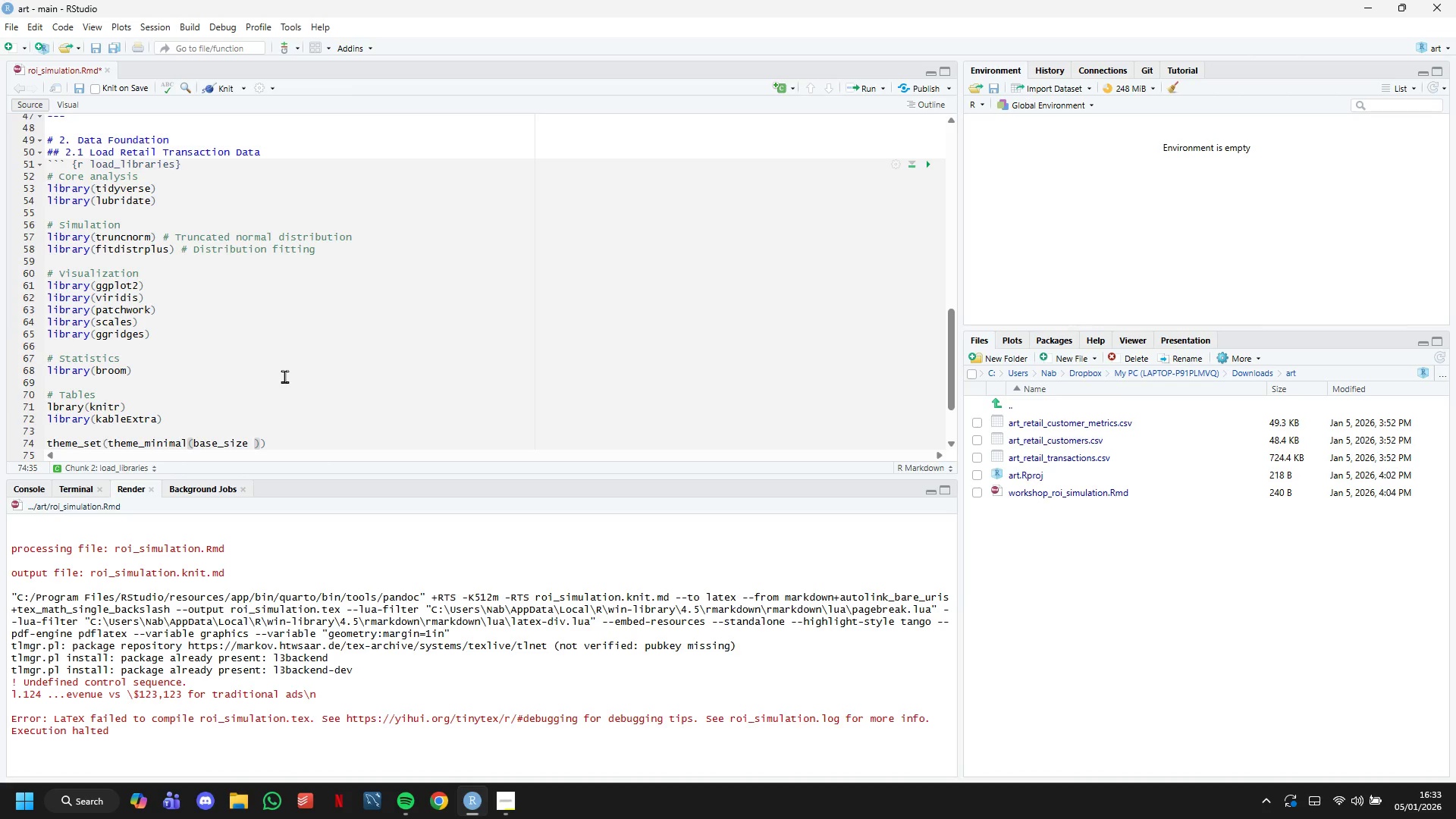 
key(ArrowRight)
 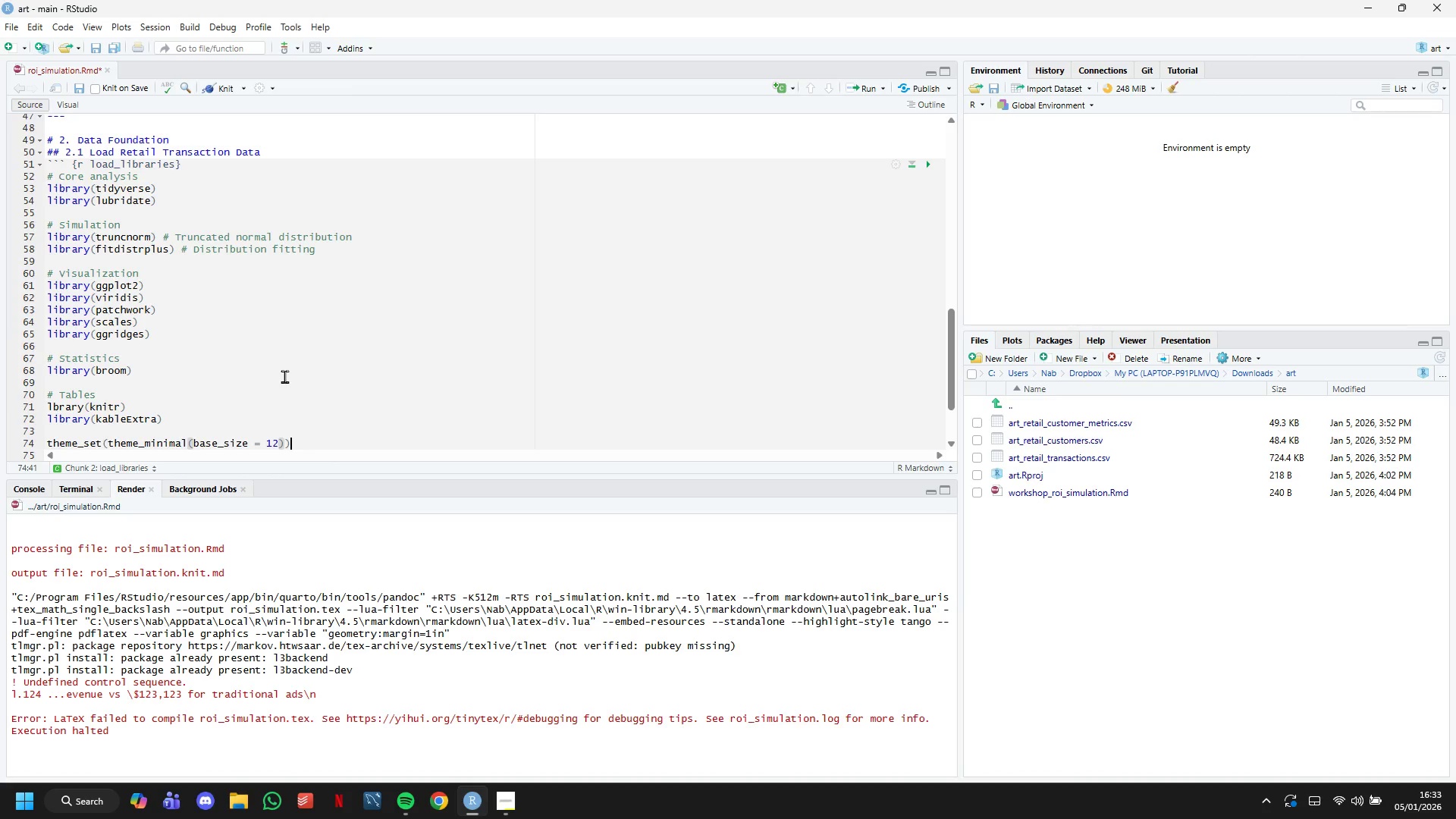 
key(ArrowRight)
 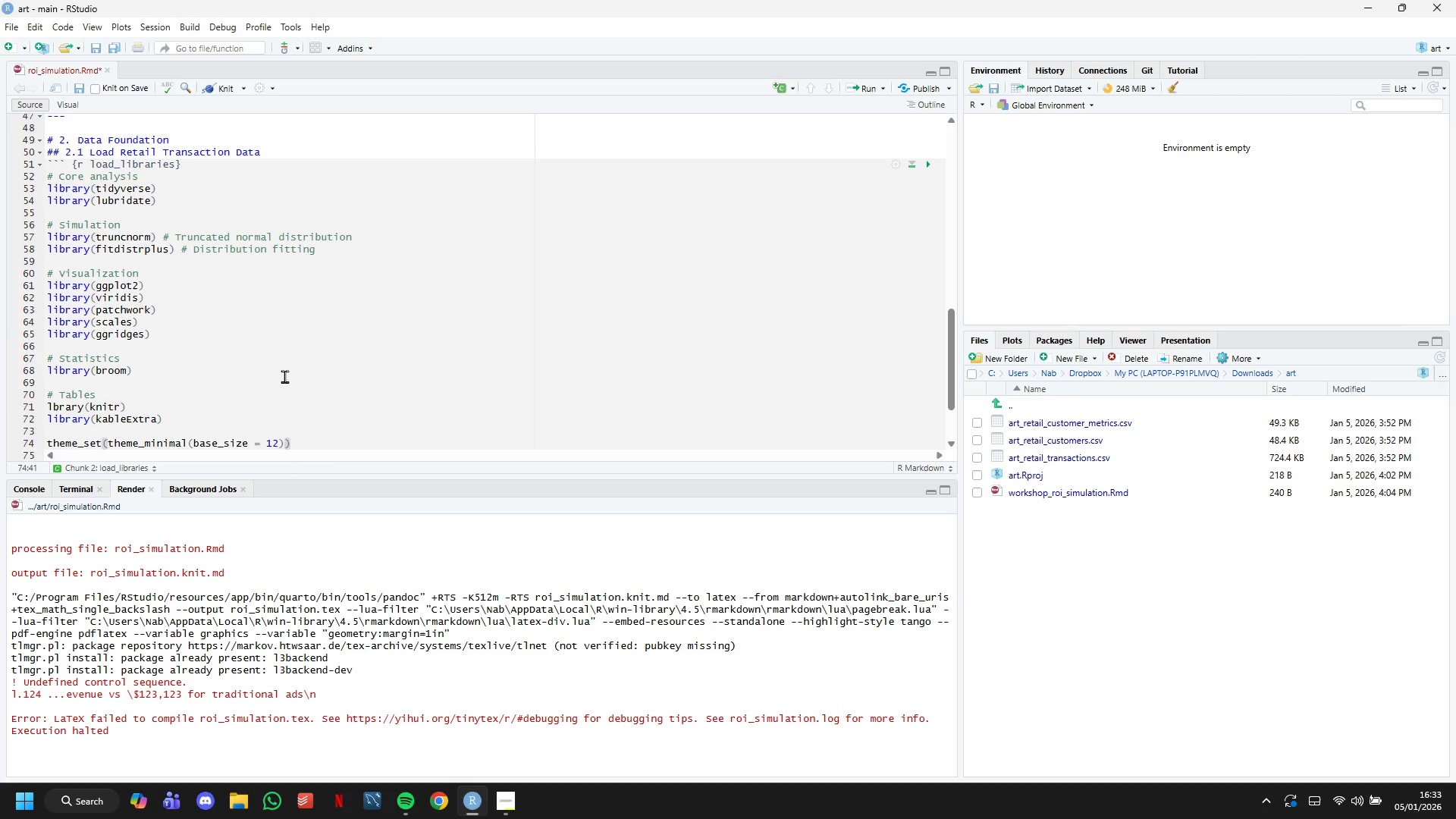 
key(Enter)
 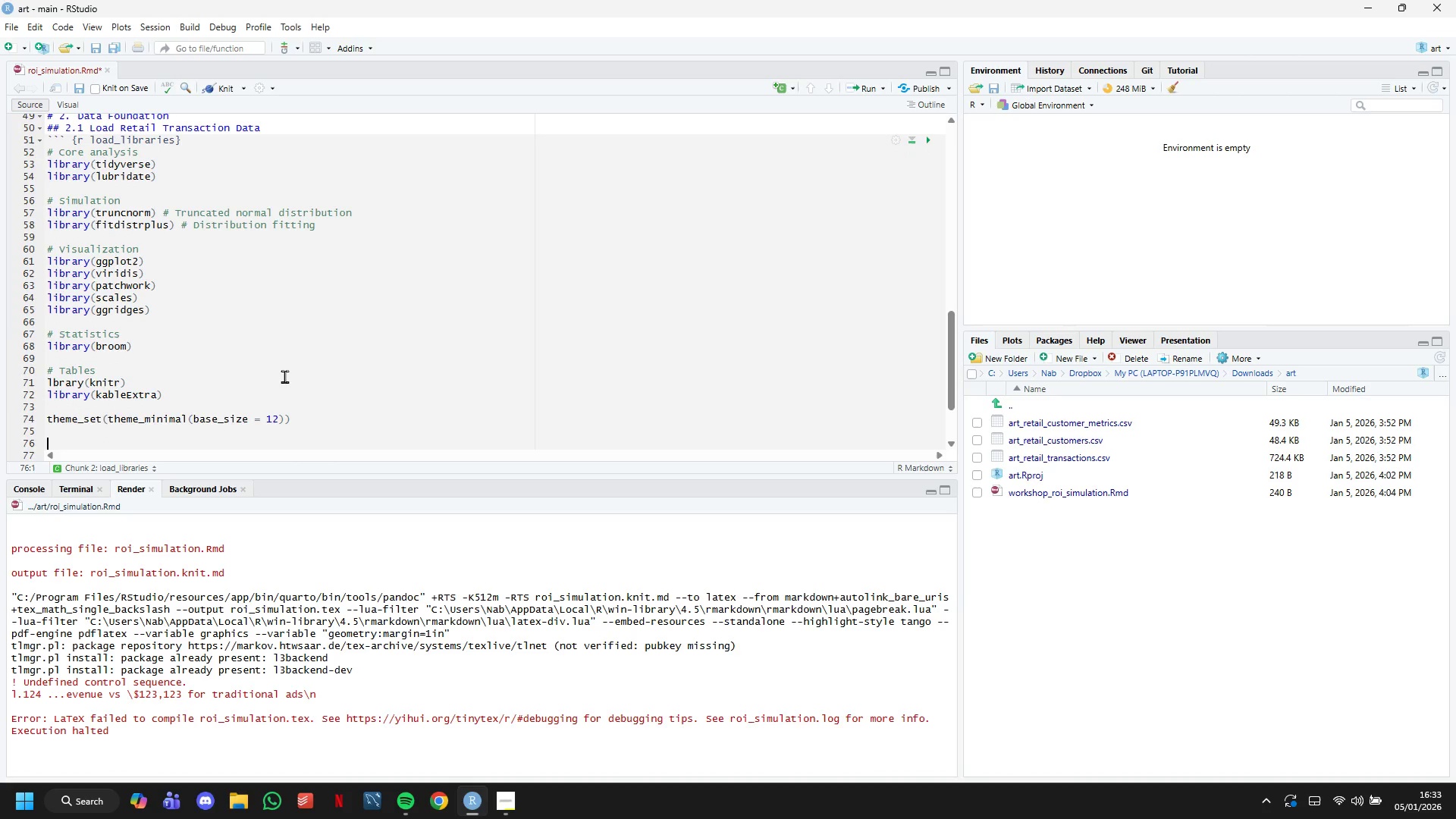 
key(Enter)
 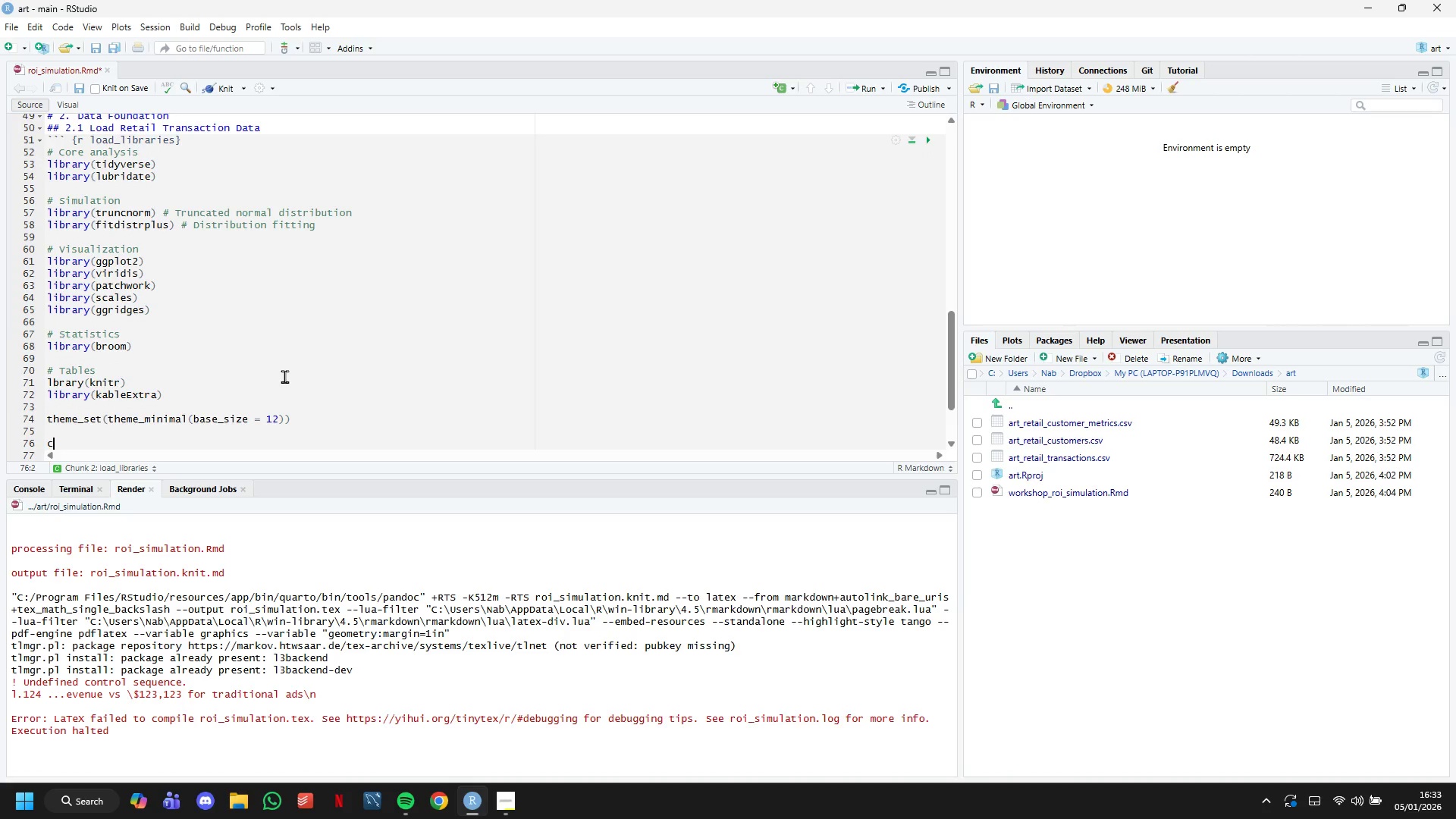 
type(cat9)
key(Backspace)
type((" Libraries loaded - Ready for simulation)
 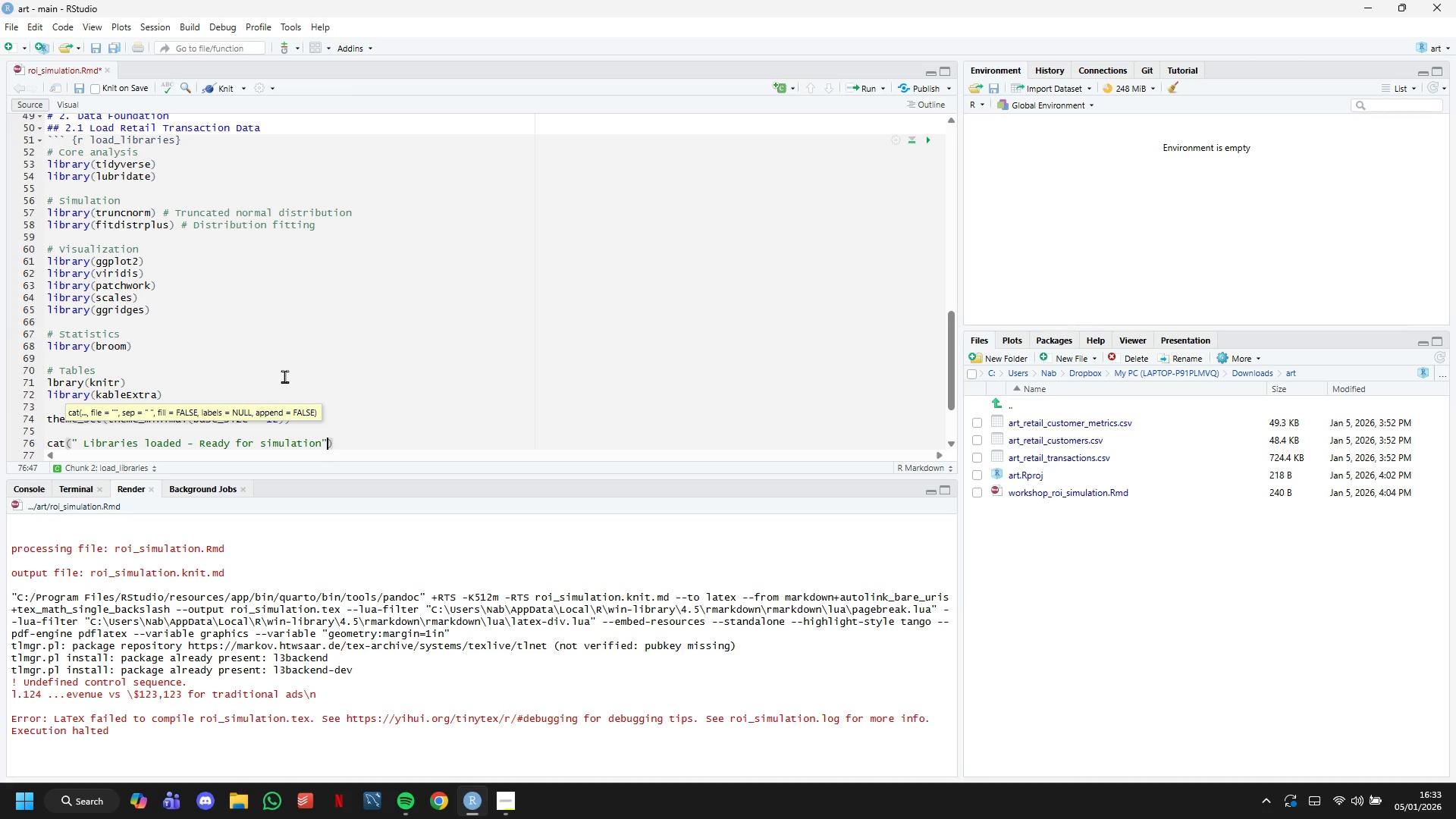 
 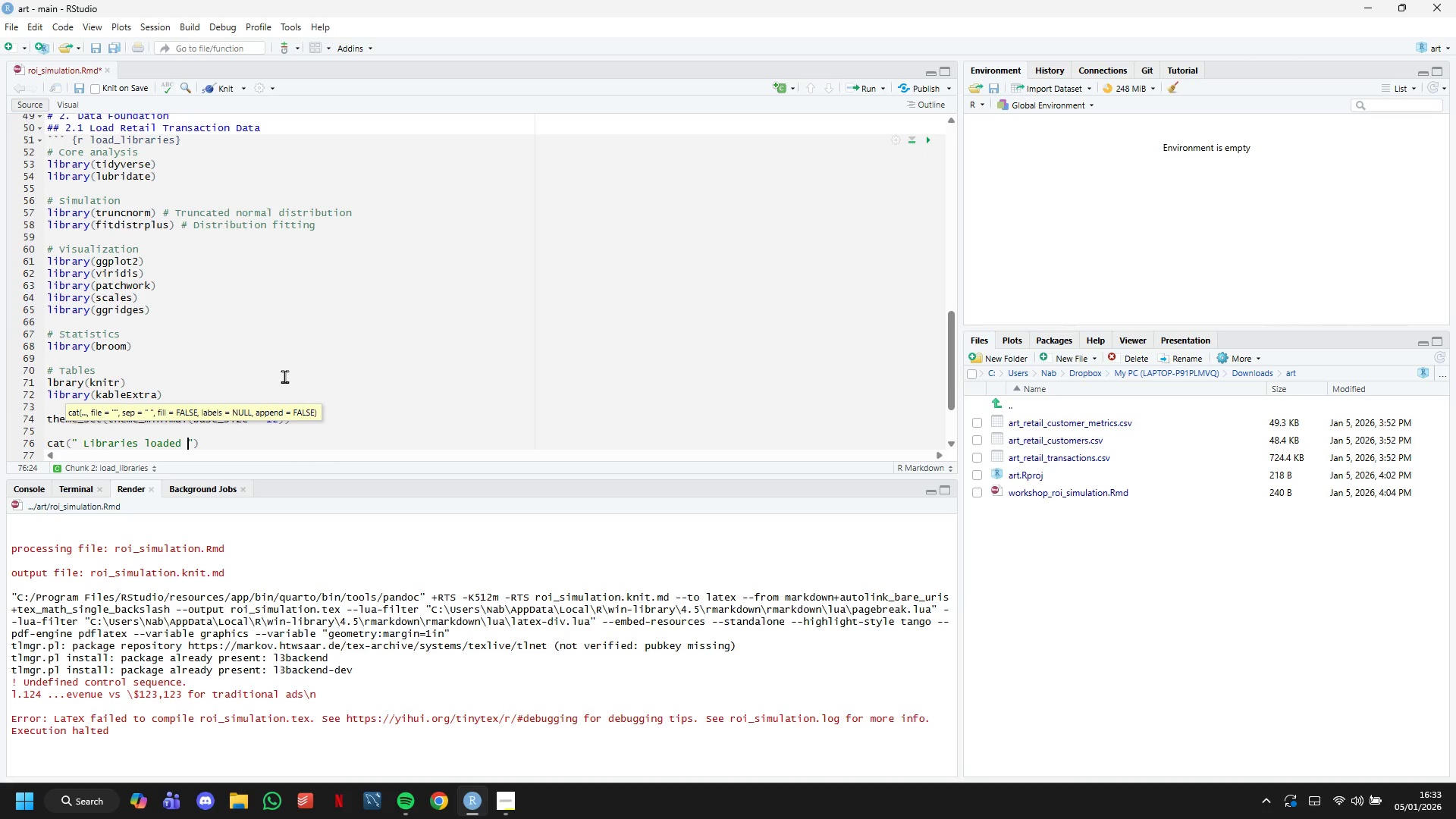 
key(ArrowRight)
 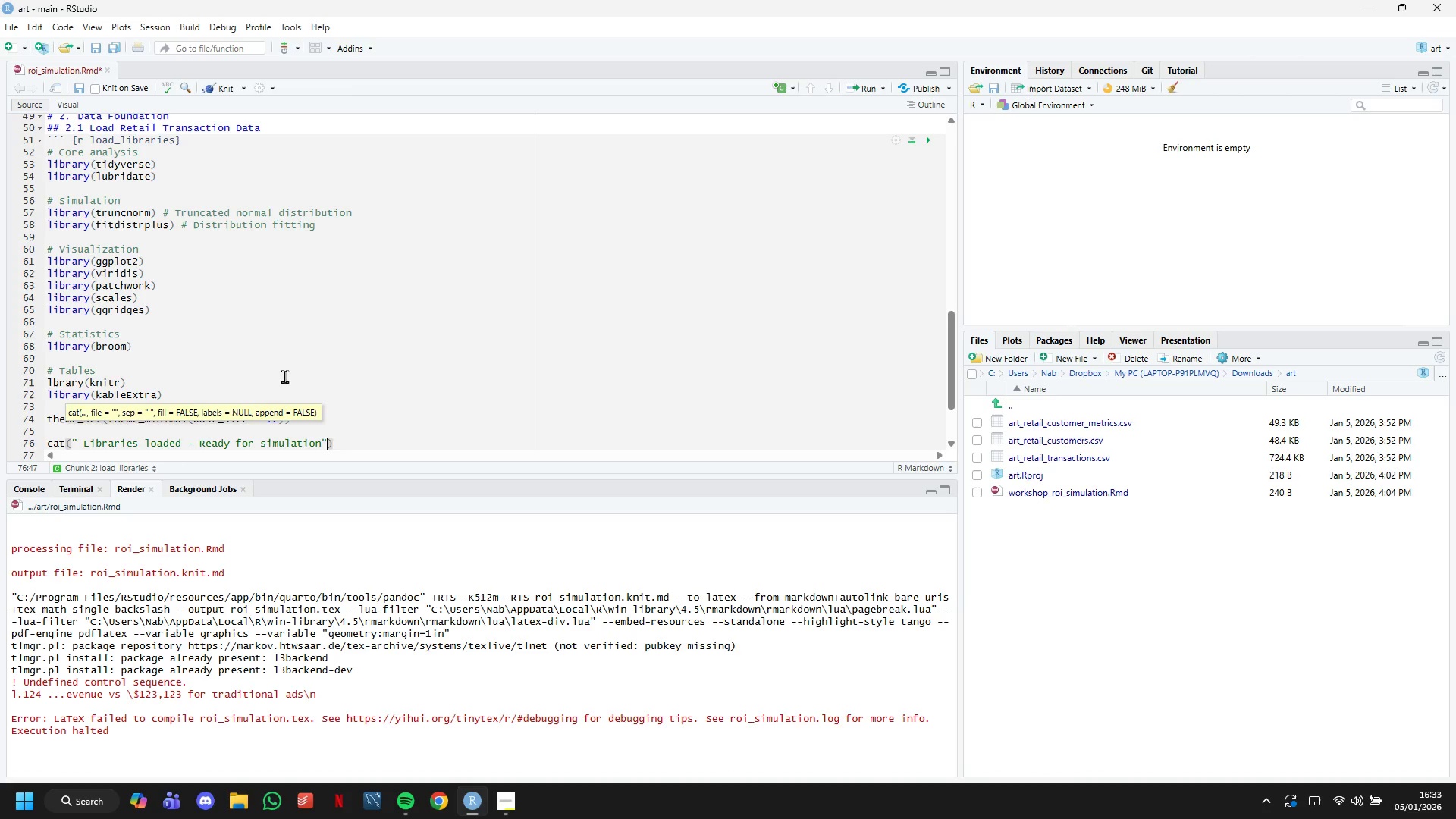 
key(ArrowRight)
 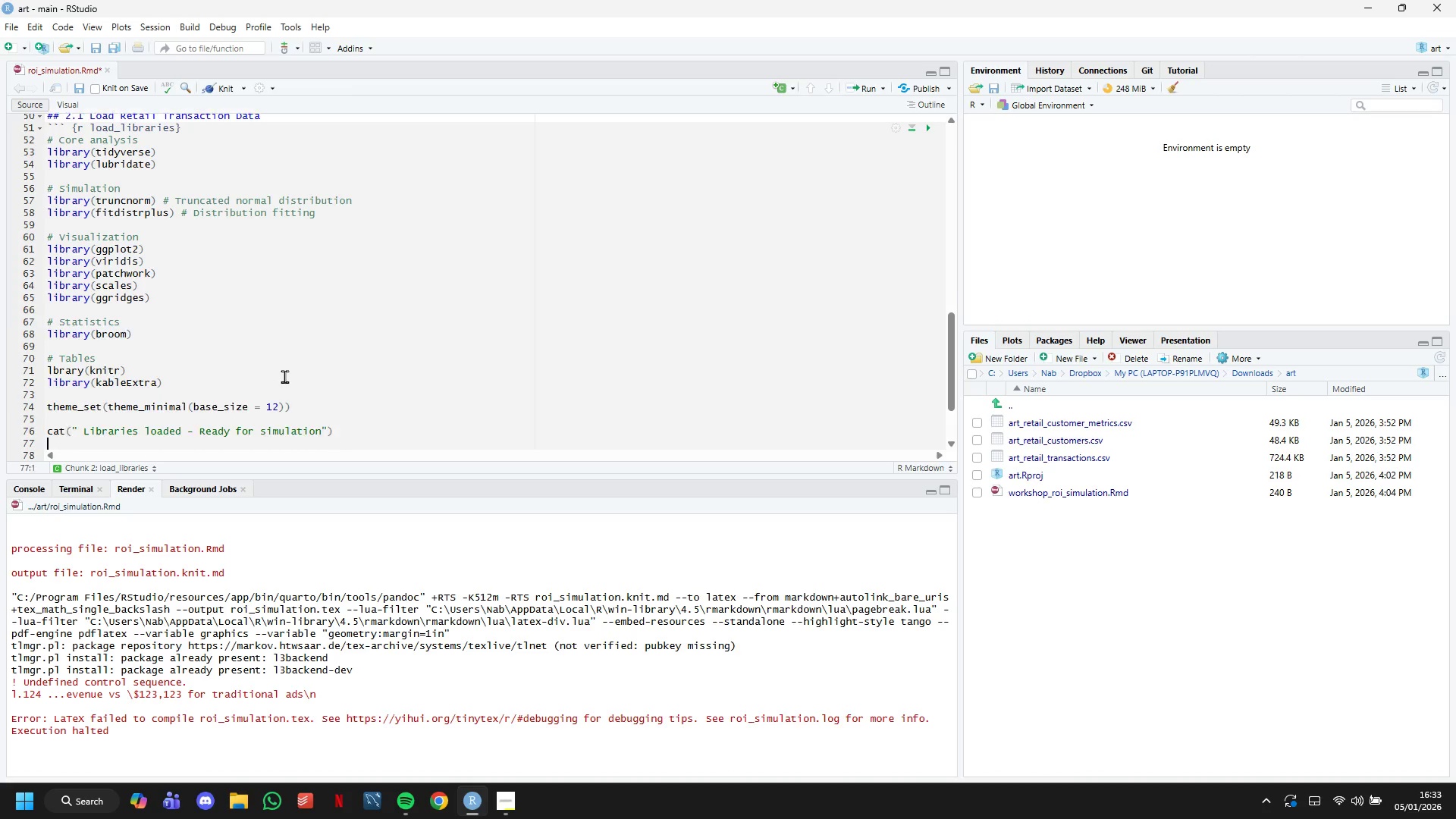 
key(Enter)
 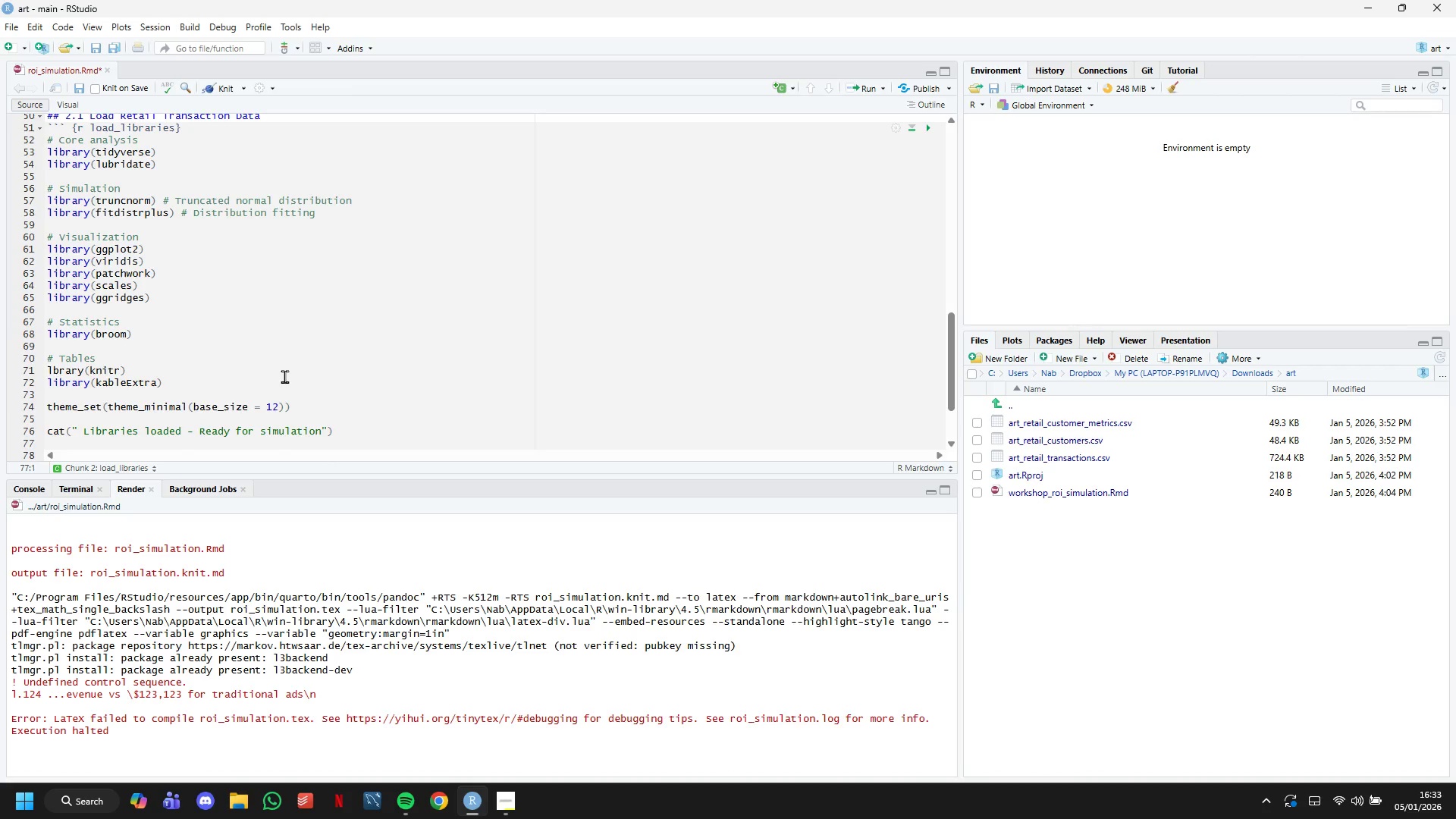 
key(ArrowRight)
 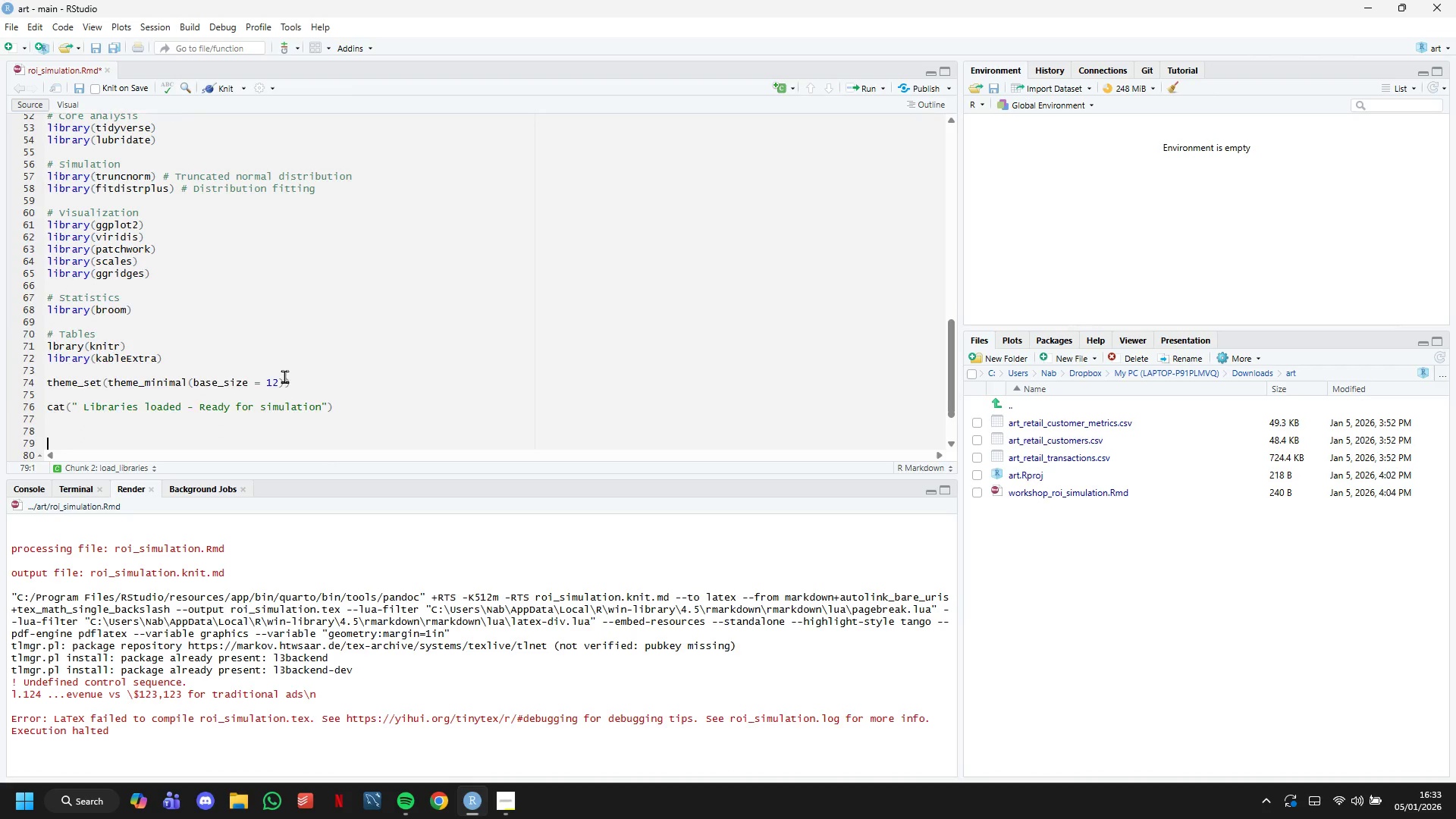 
hold_key(key=ArrowRight, duration=1.12)
 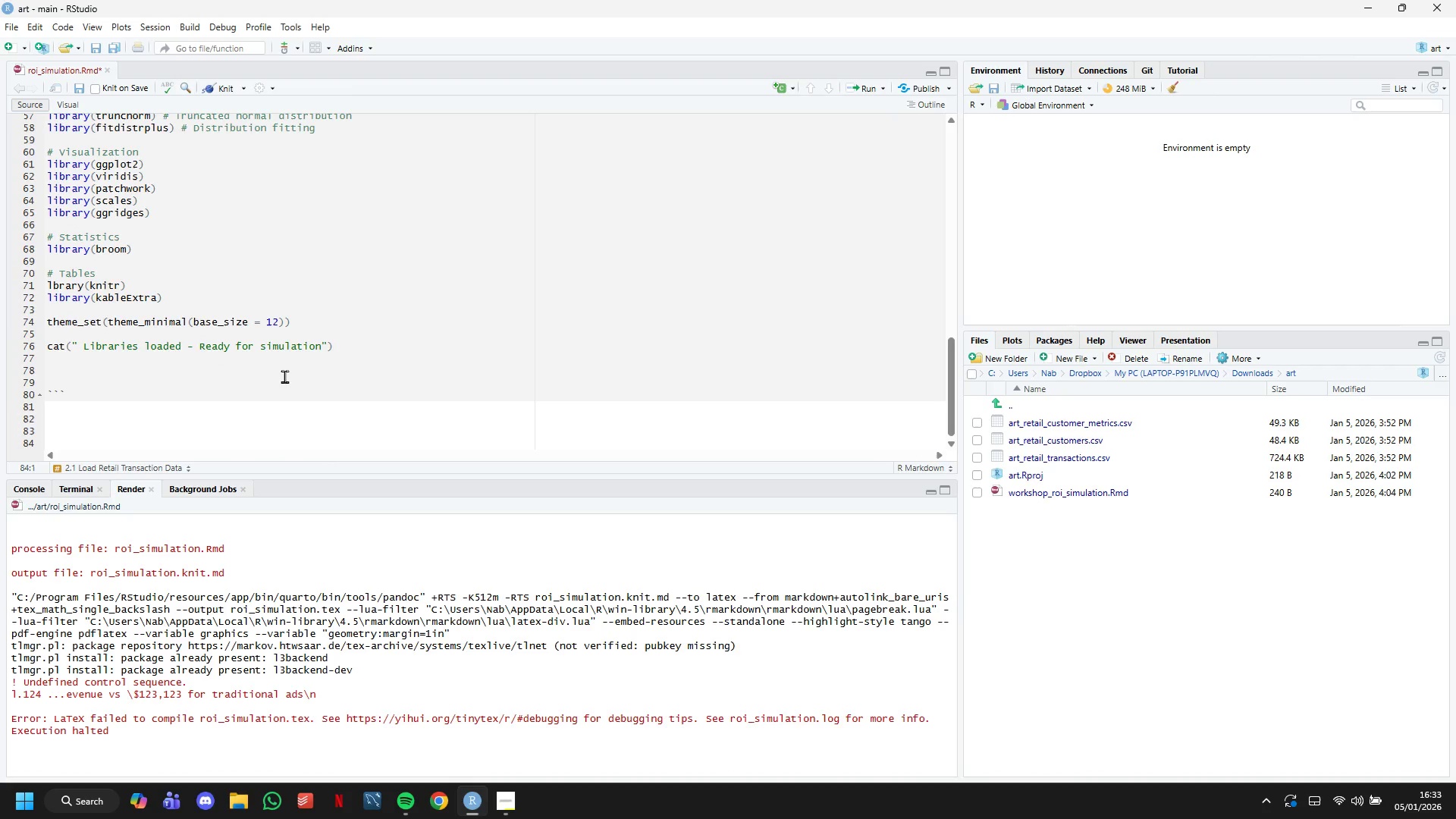 
key(ArrowUp)
 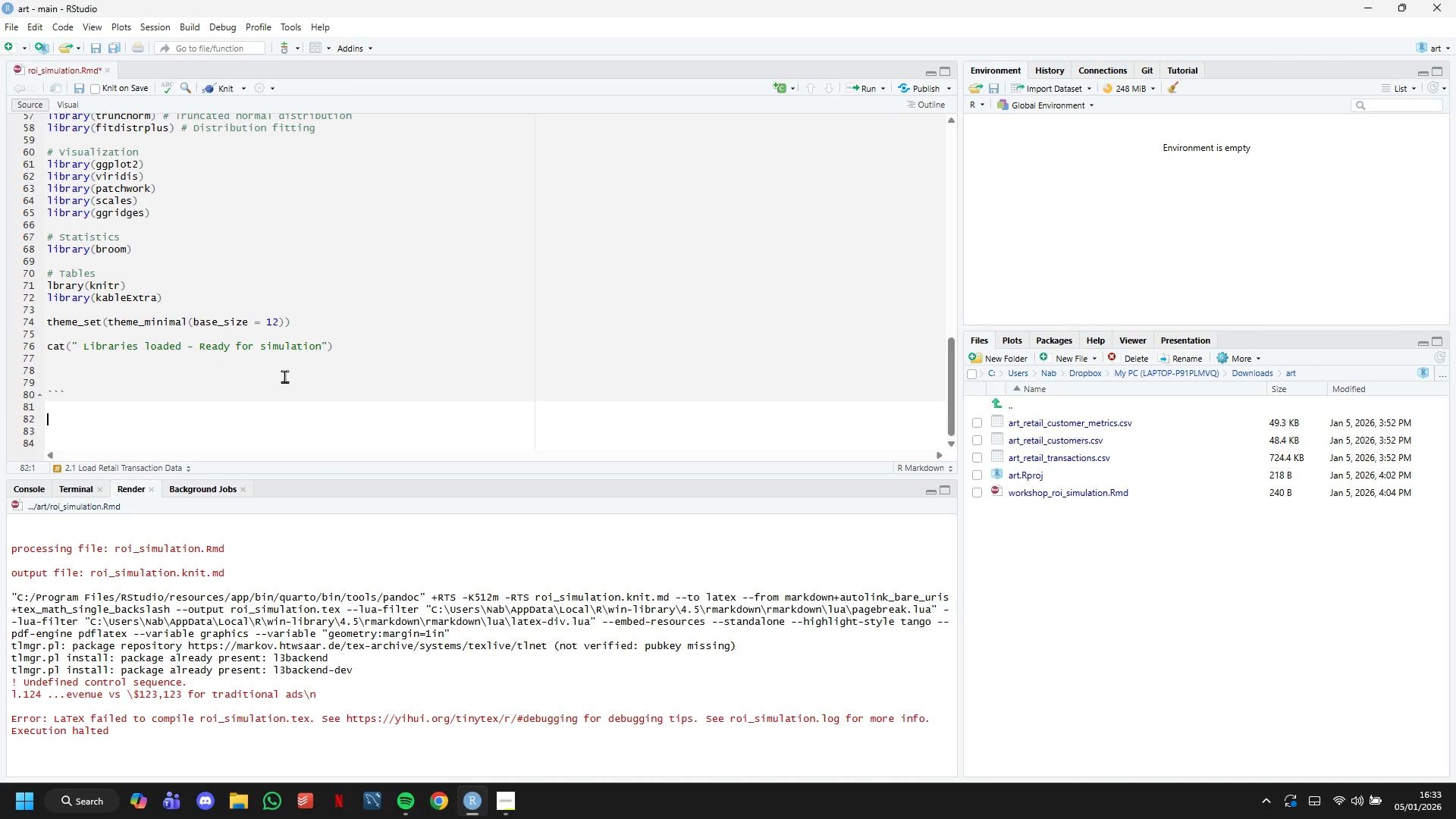 
key(ArrowUp)
 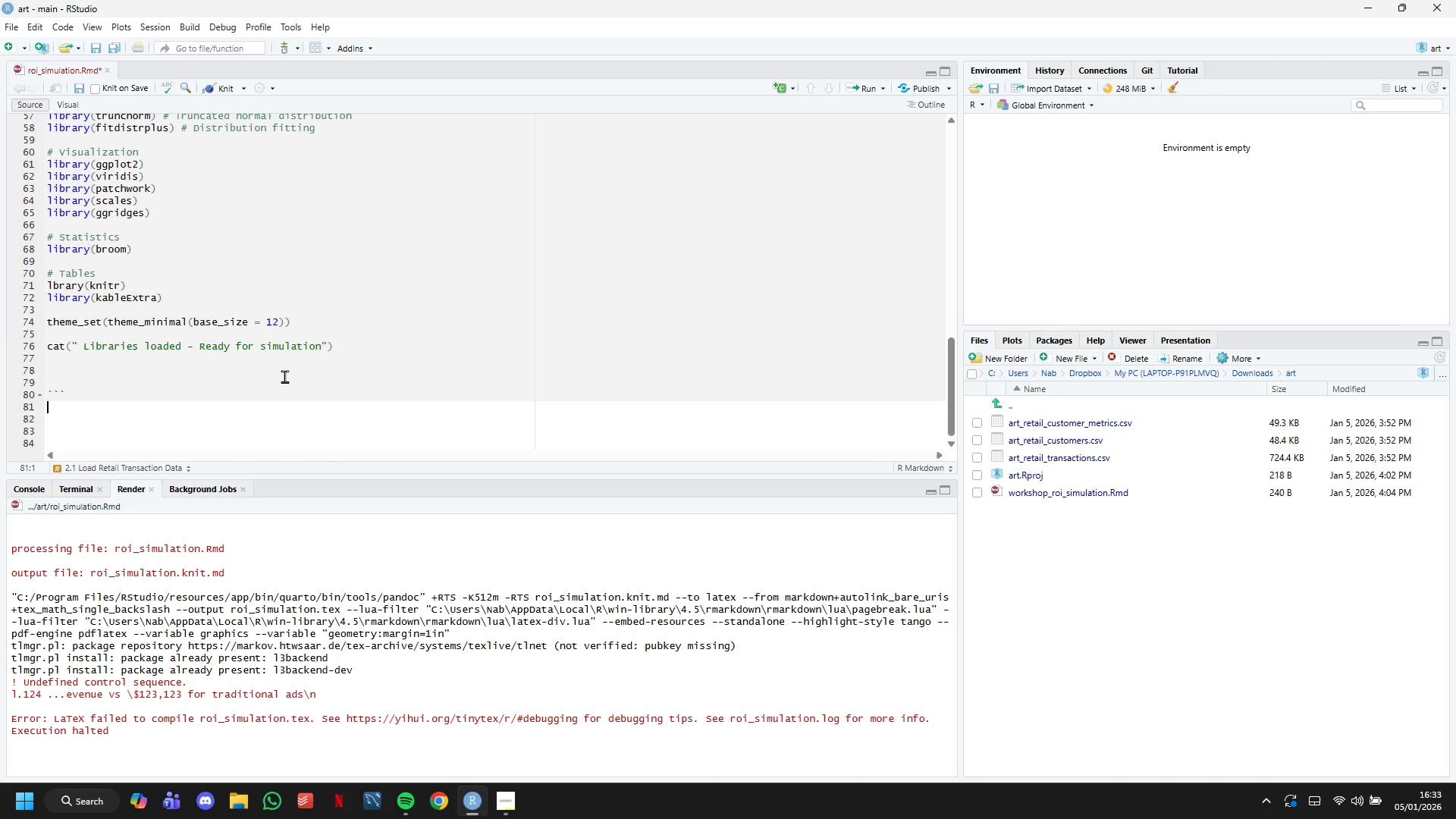 
key(ArrowUp)
 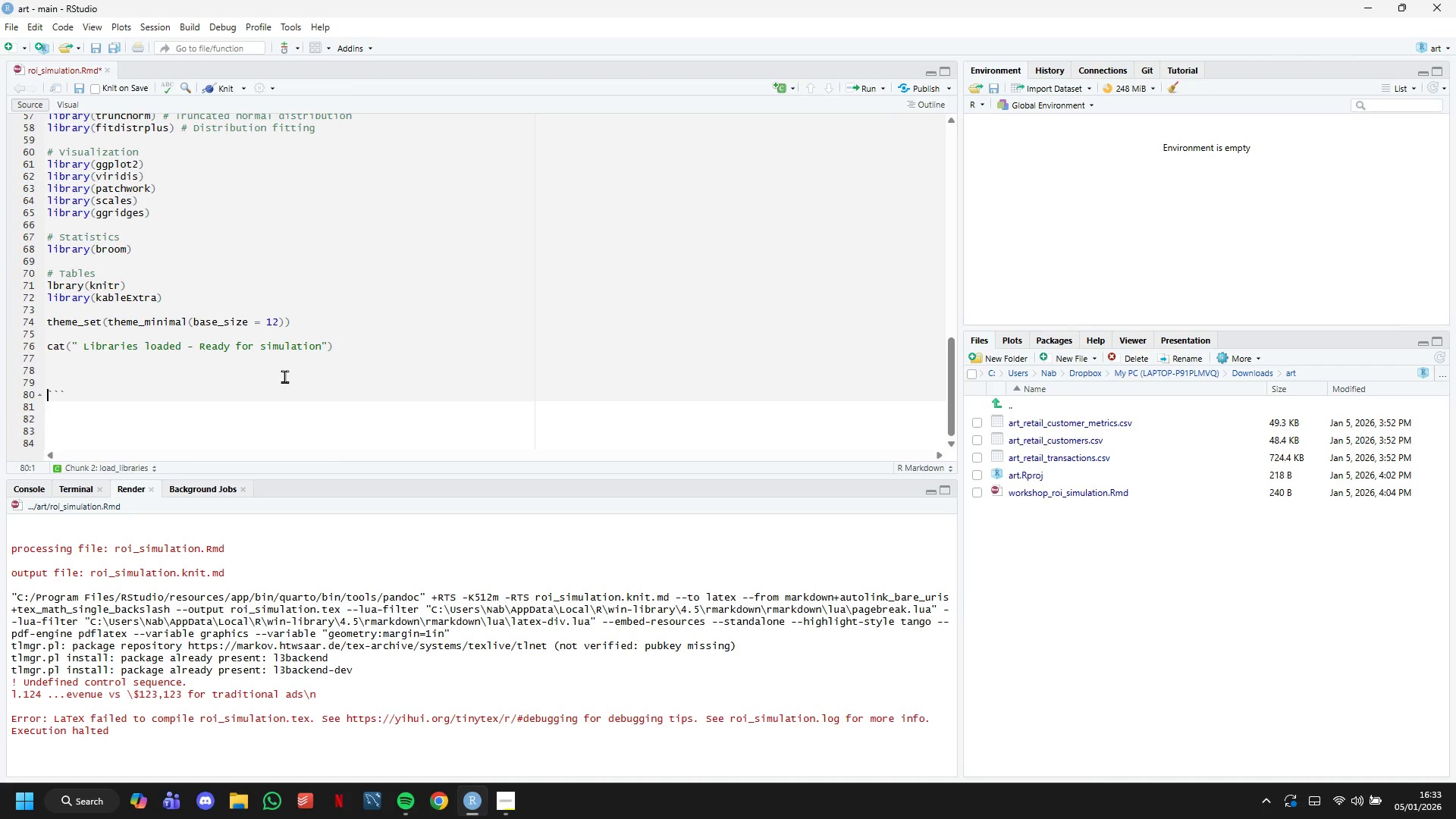 
key(ArrowUp)
 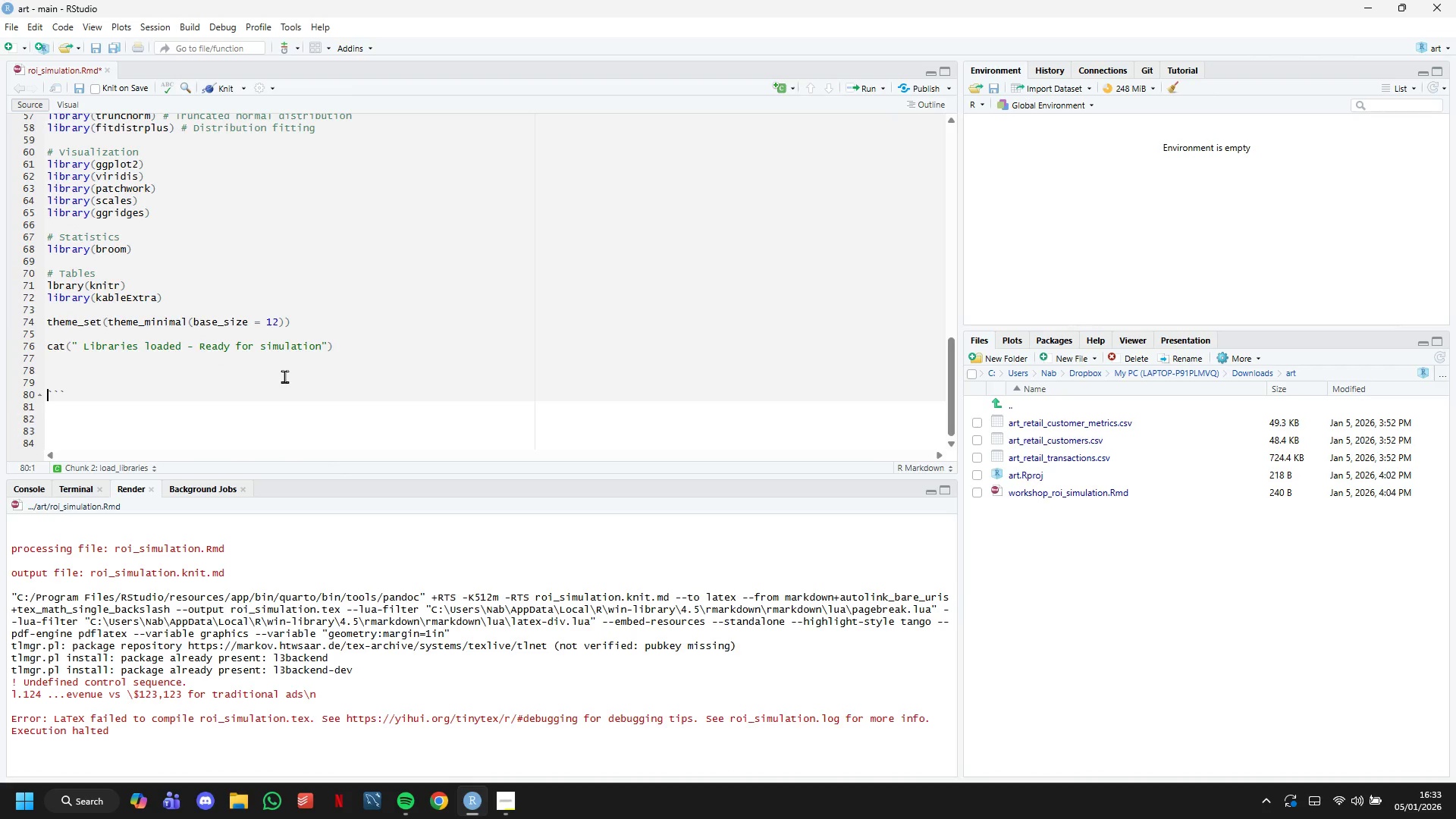 
key(ArrowUp)
 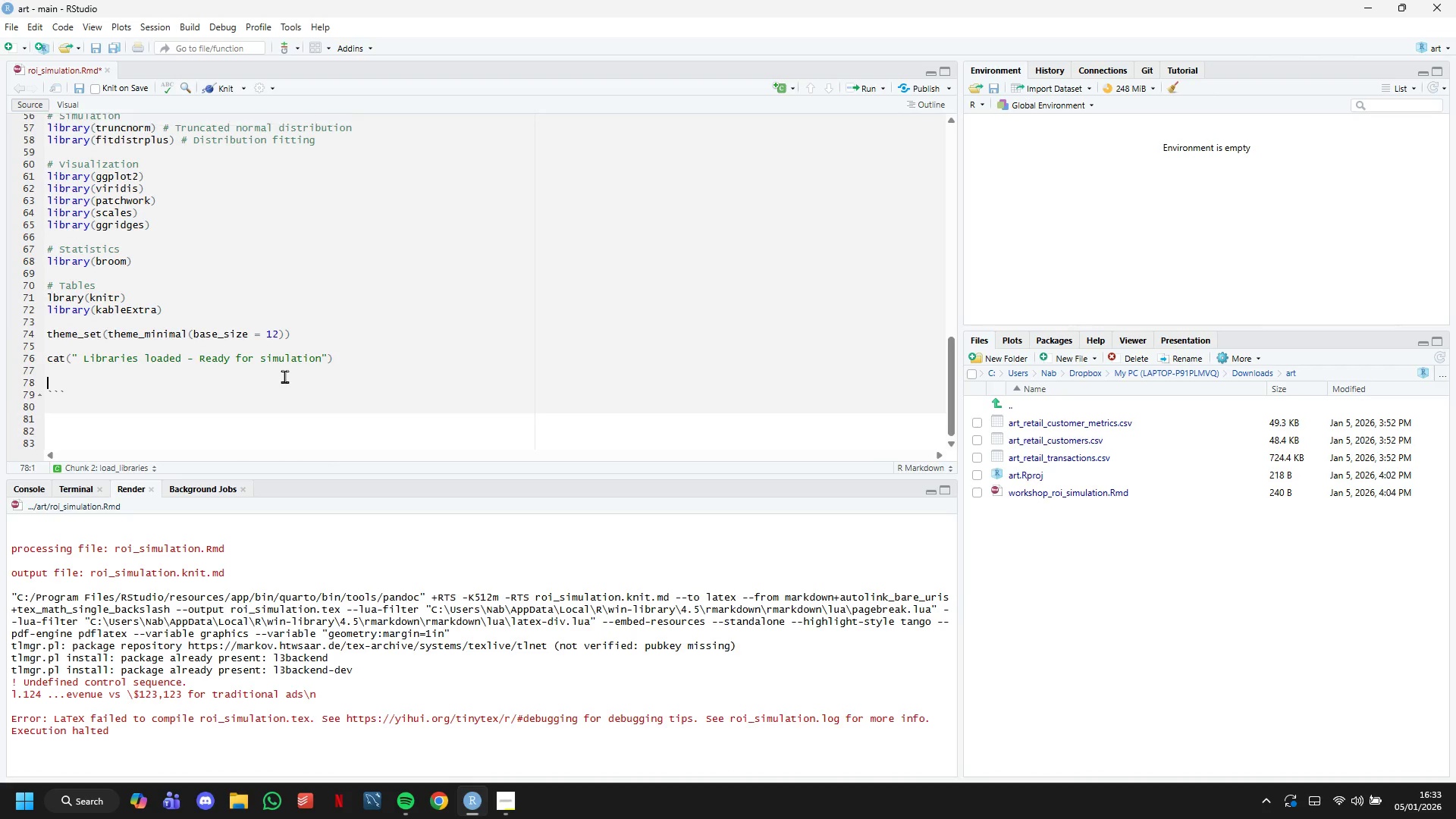 
key(Backspace)
 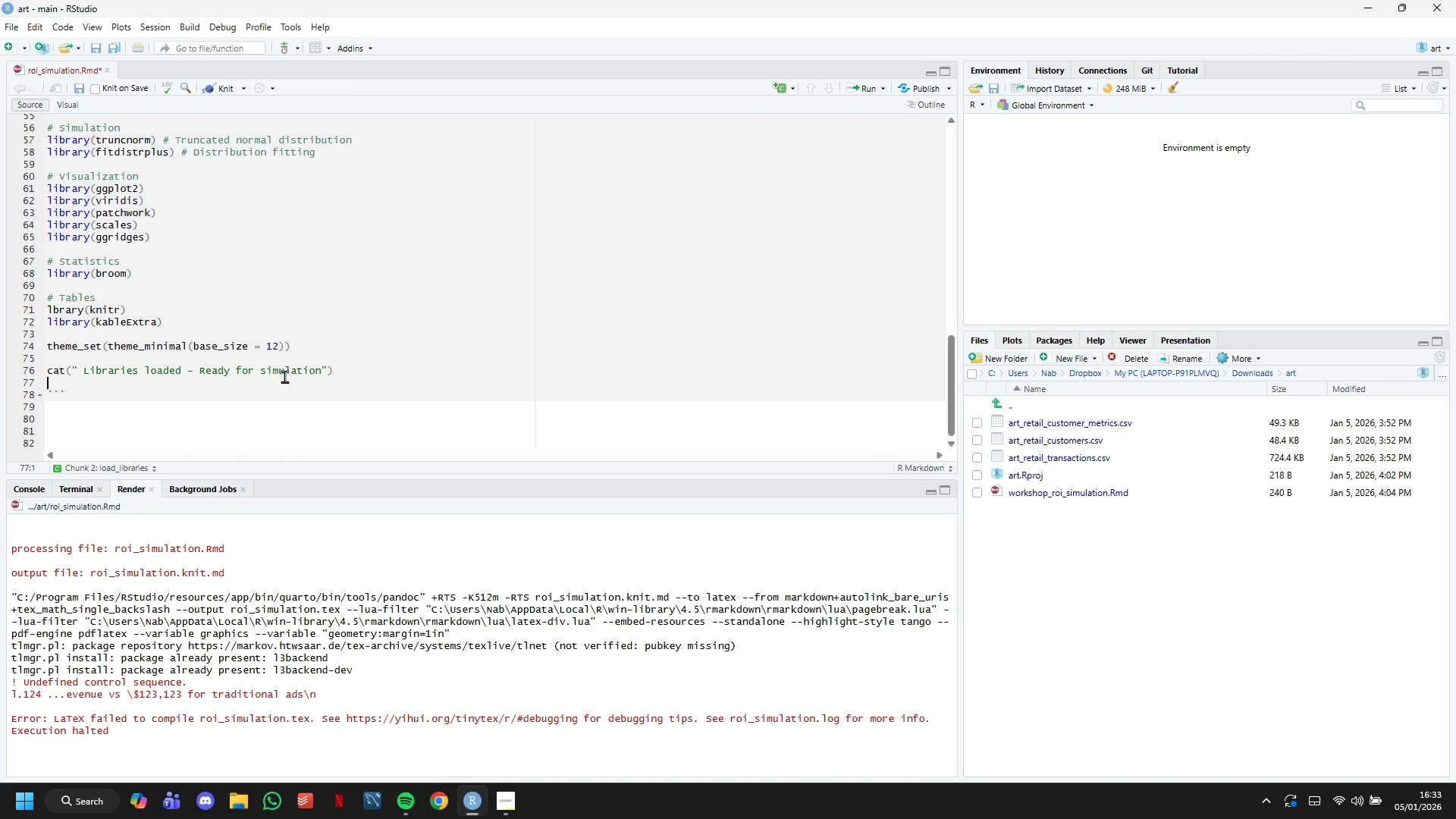 
key(Backspace)
 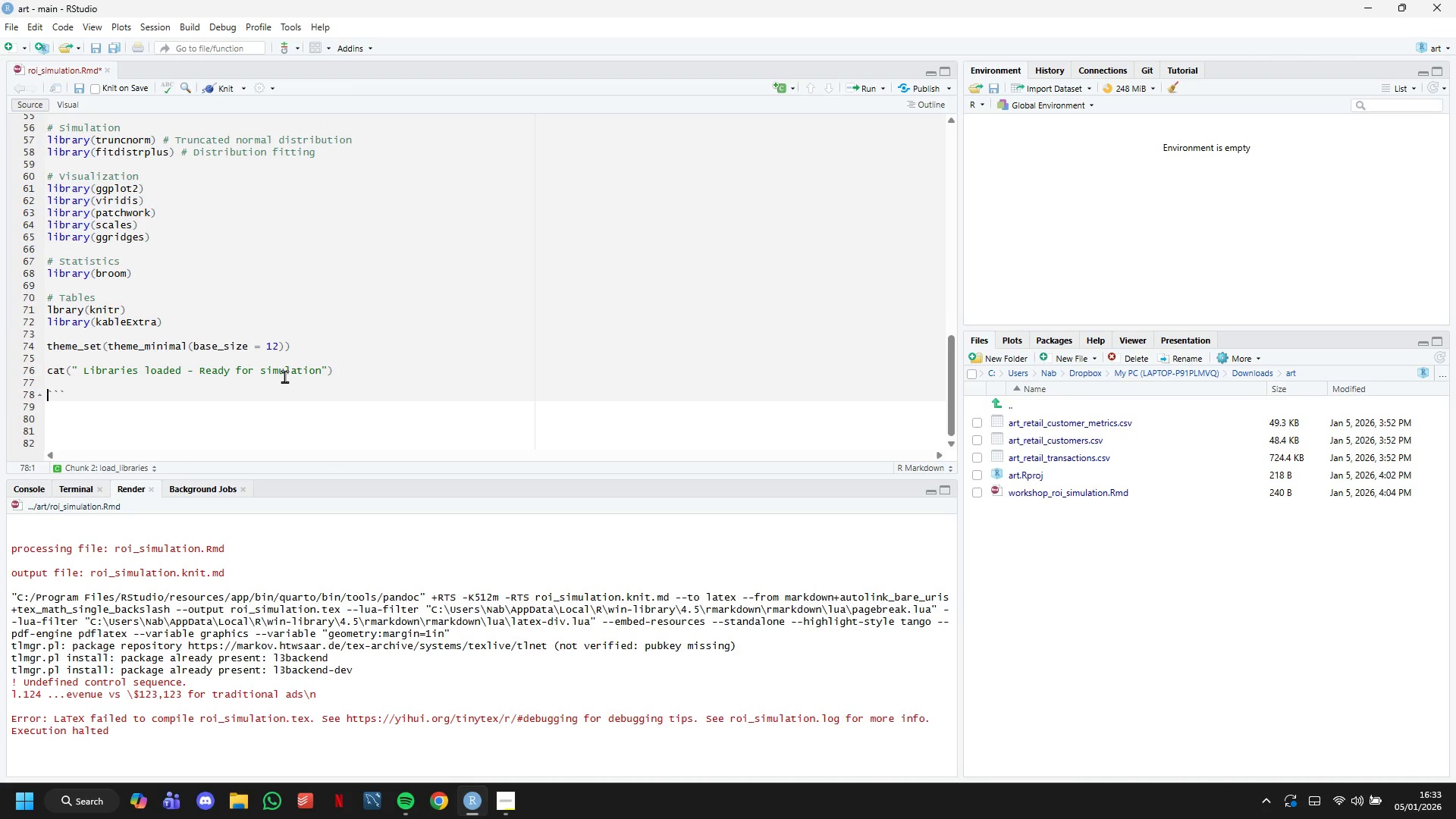 
key(ArrowDown)
 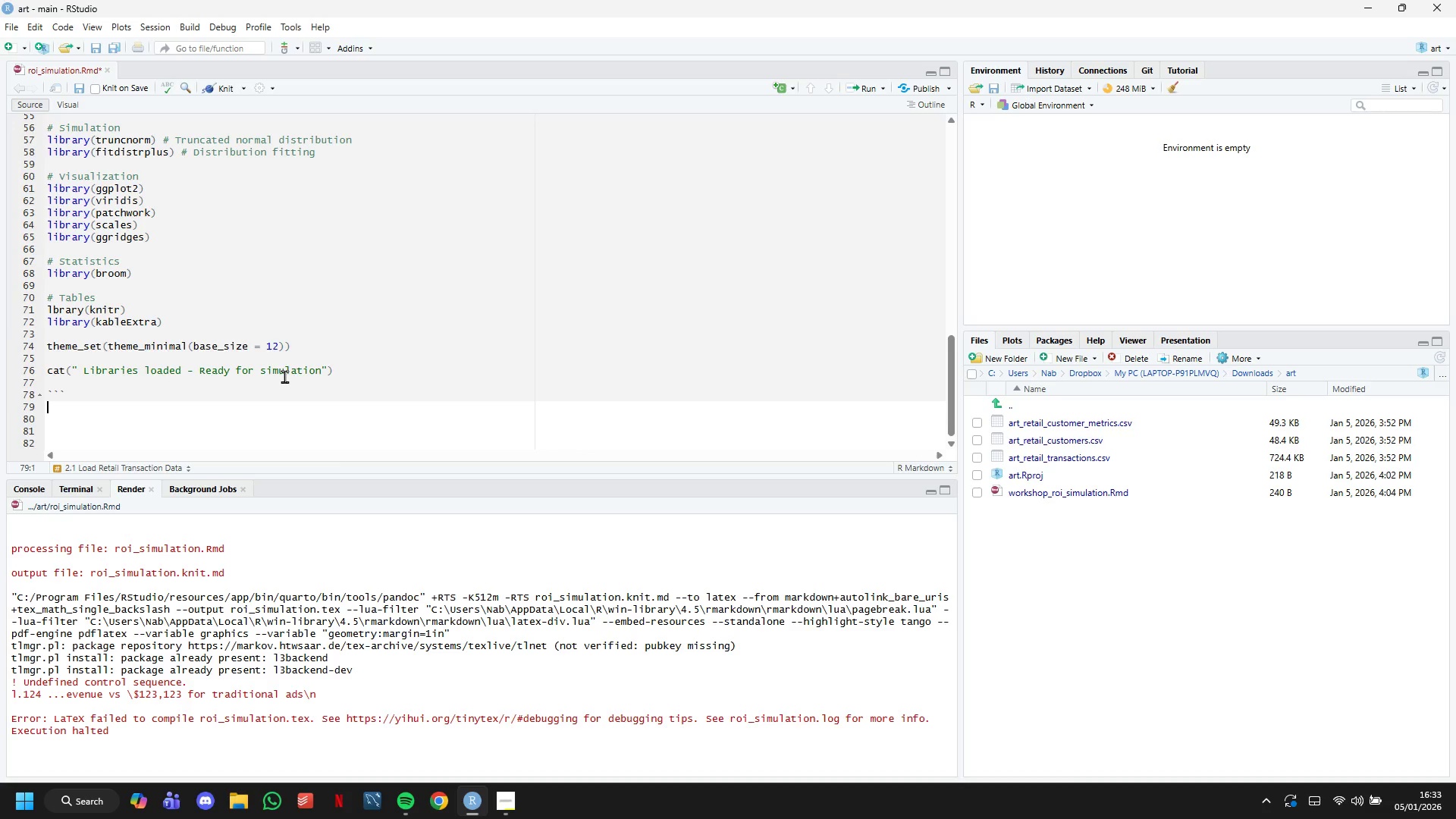 
key(ArrowDown)
 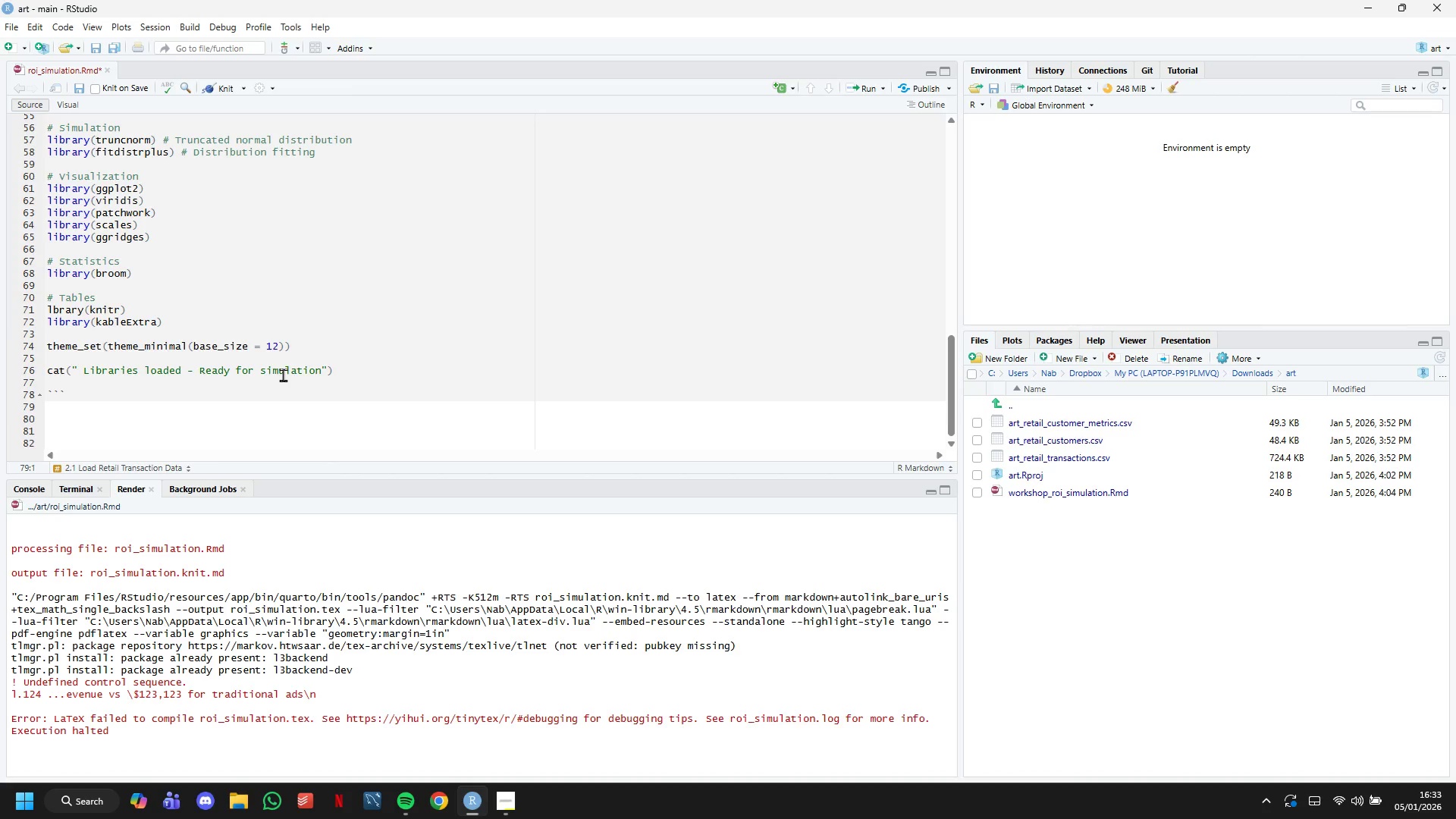 
wait(7.7)
 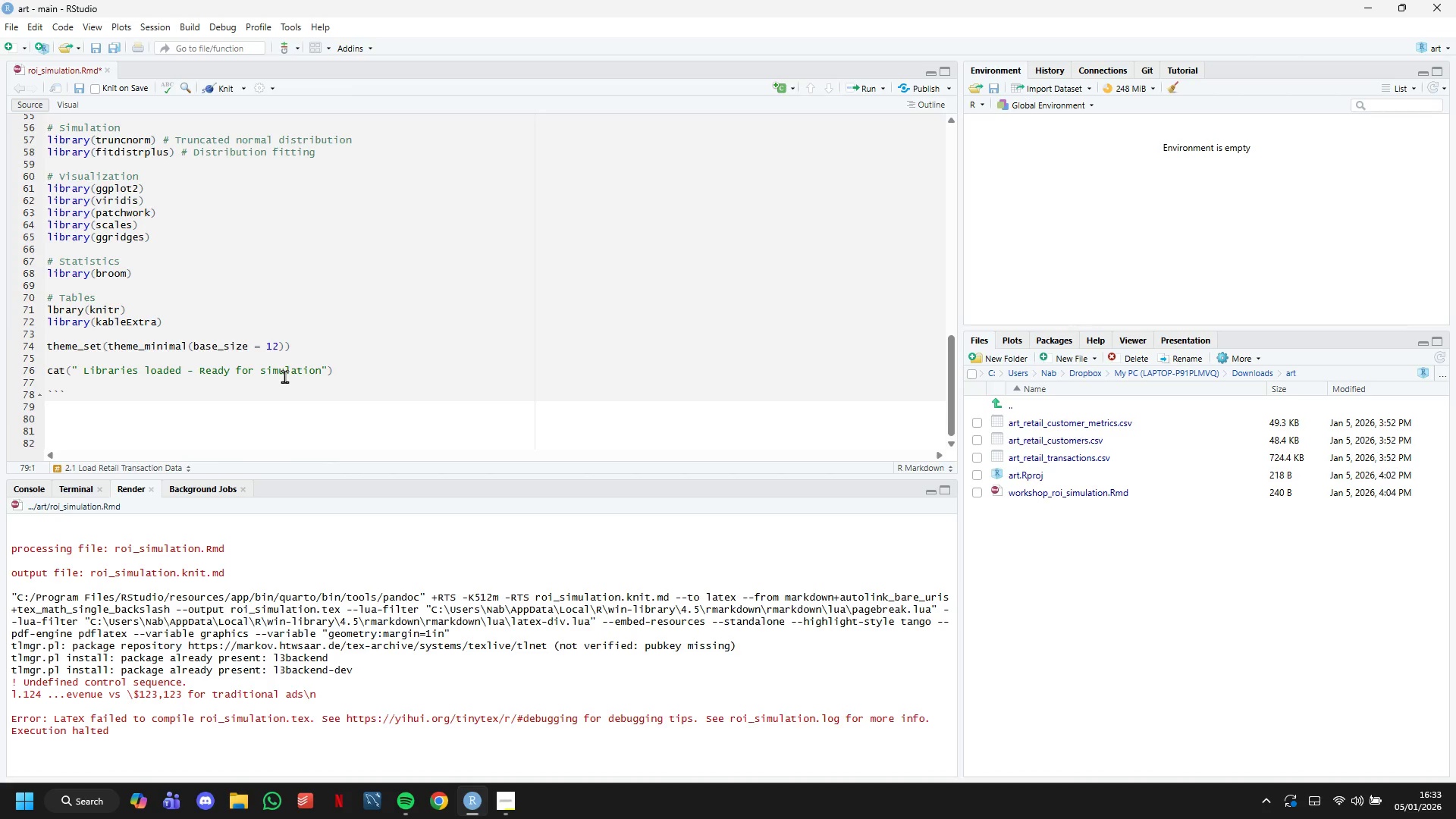 
scroll: coordinate [243, 304], scroll_direction: up, amount: 2.0
 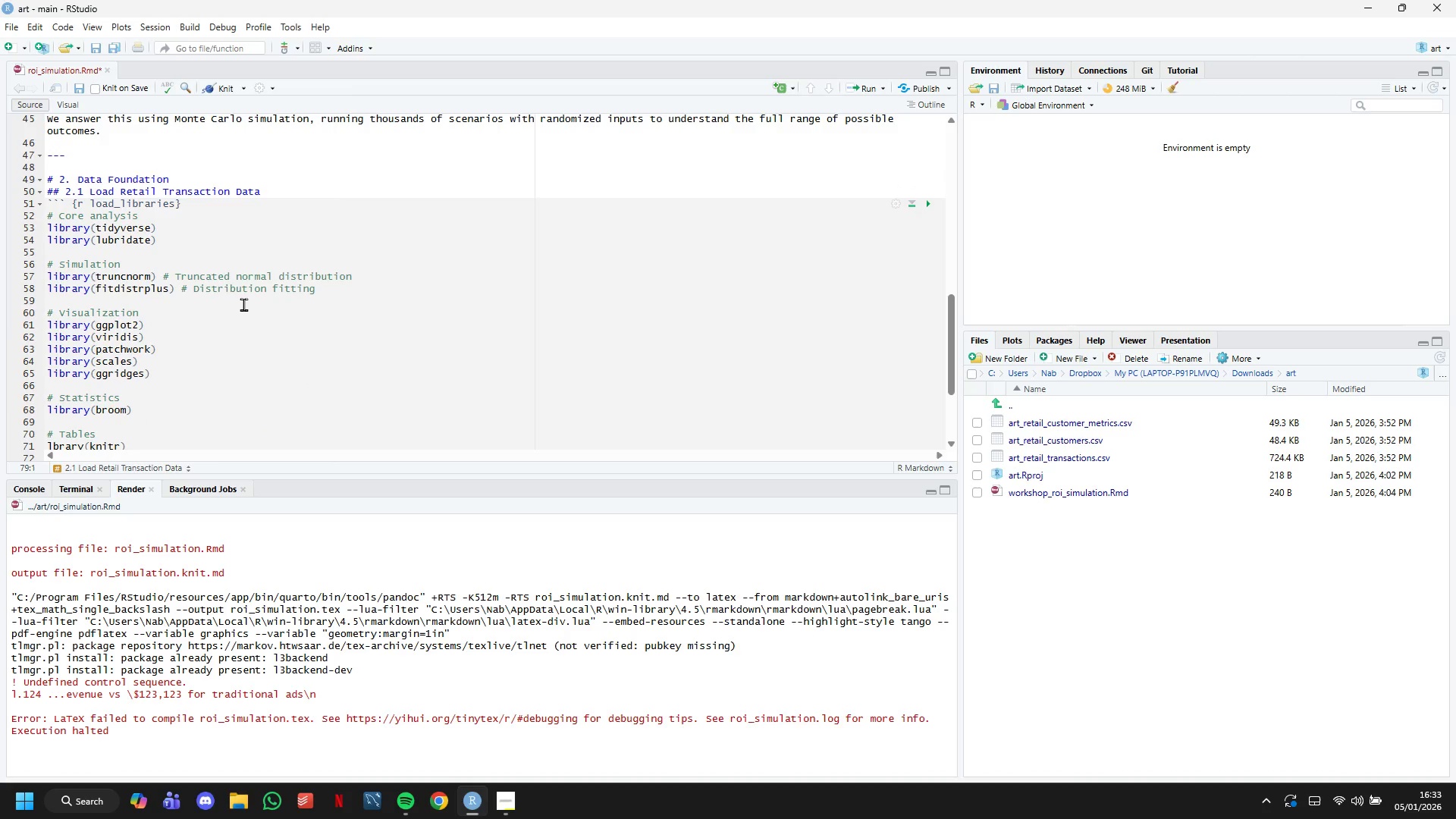 
scroll: coordinate [243, 304], scroll_direction: down, amount: 7.0
 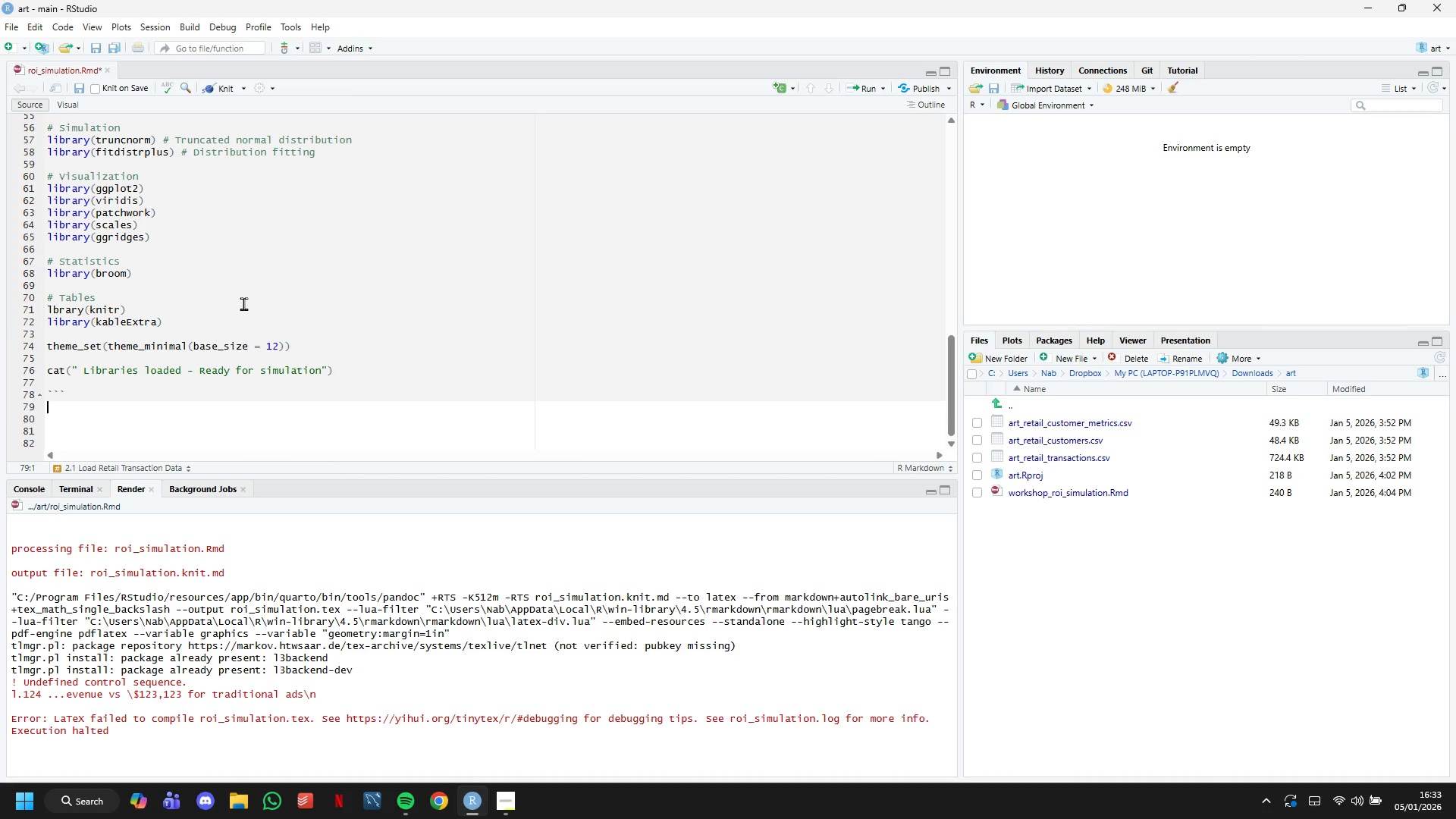 
key(ArrowUp)
 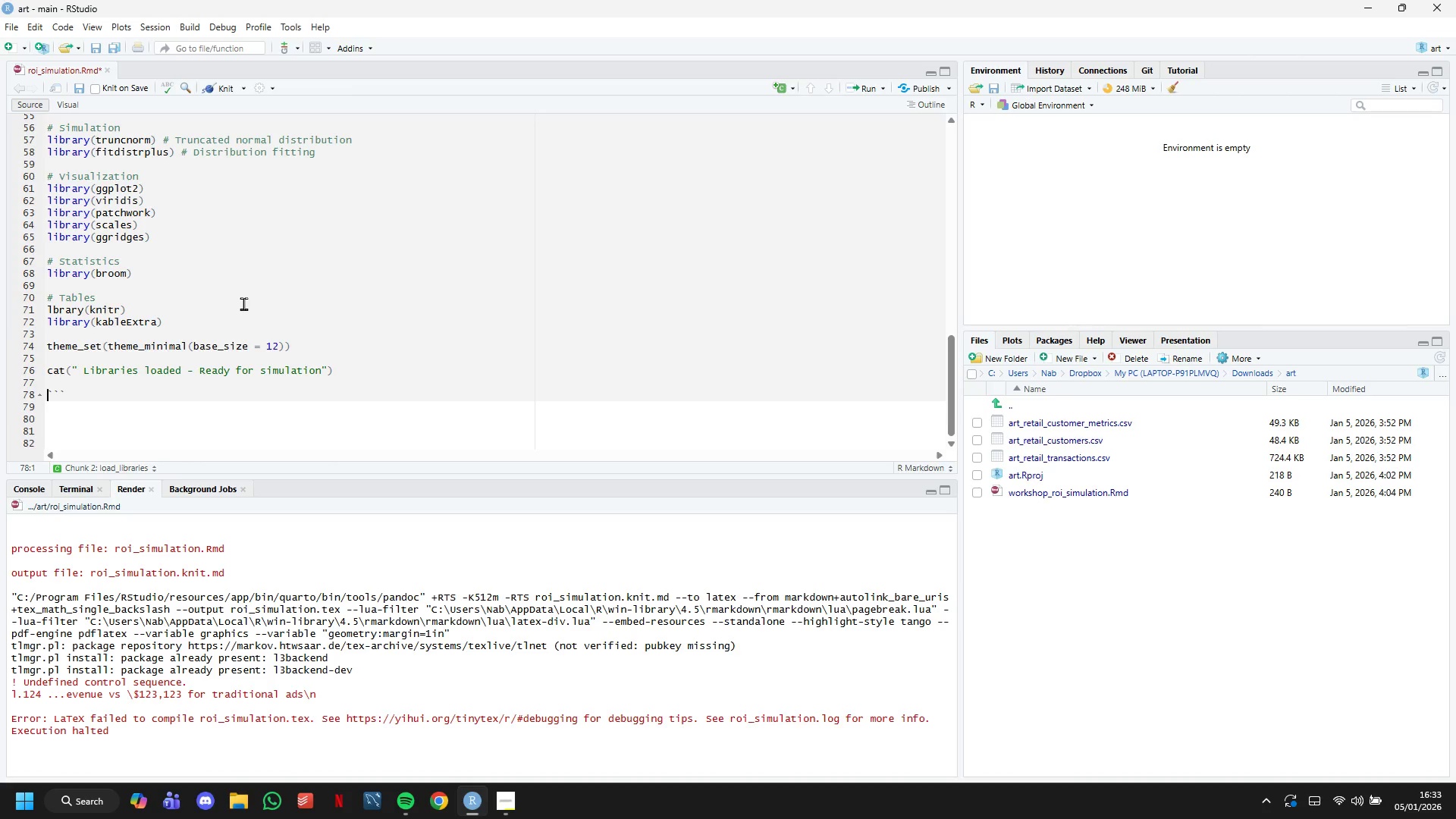 
key(Backspace)
 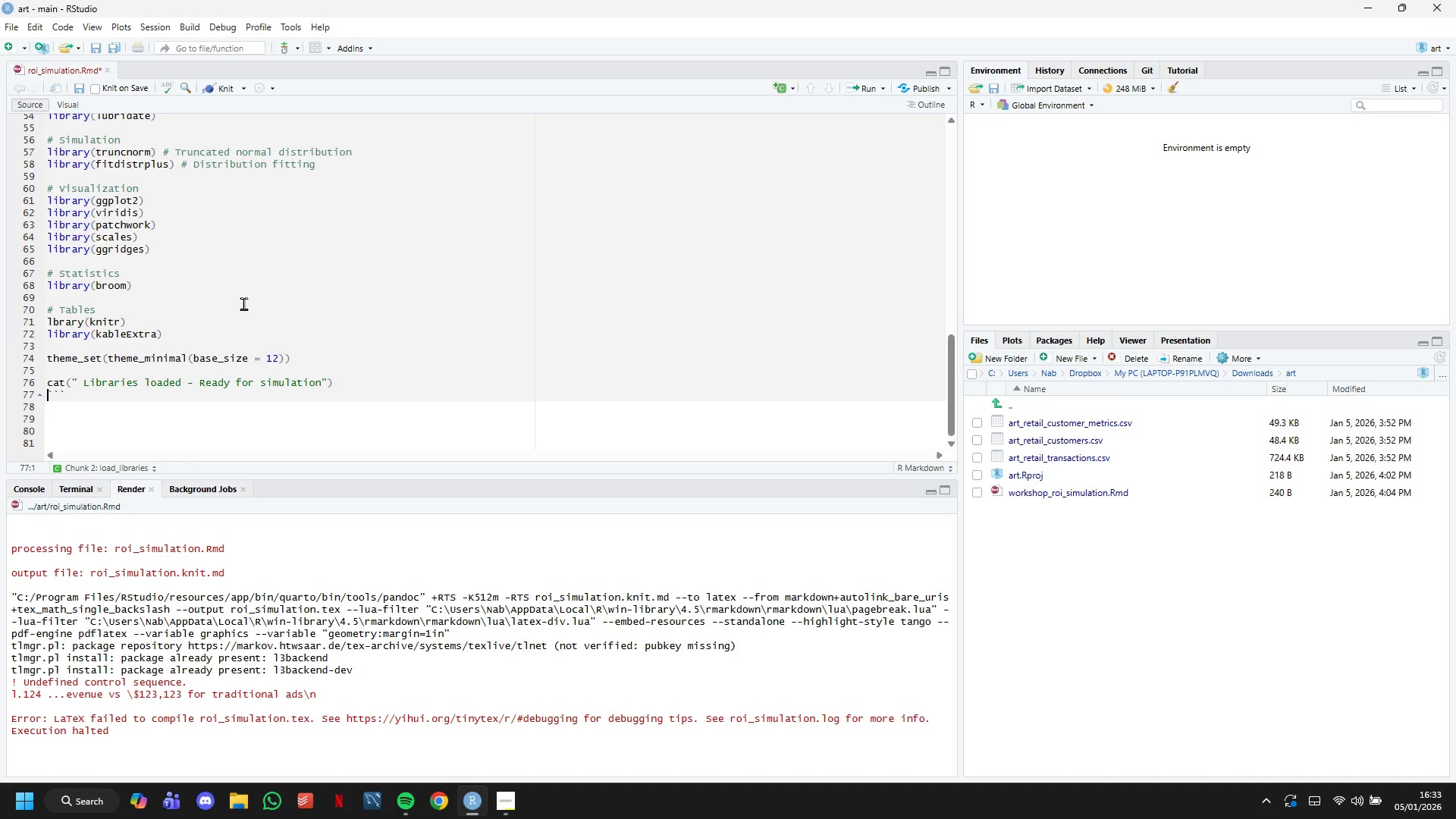 
key(ArrowDown)
 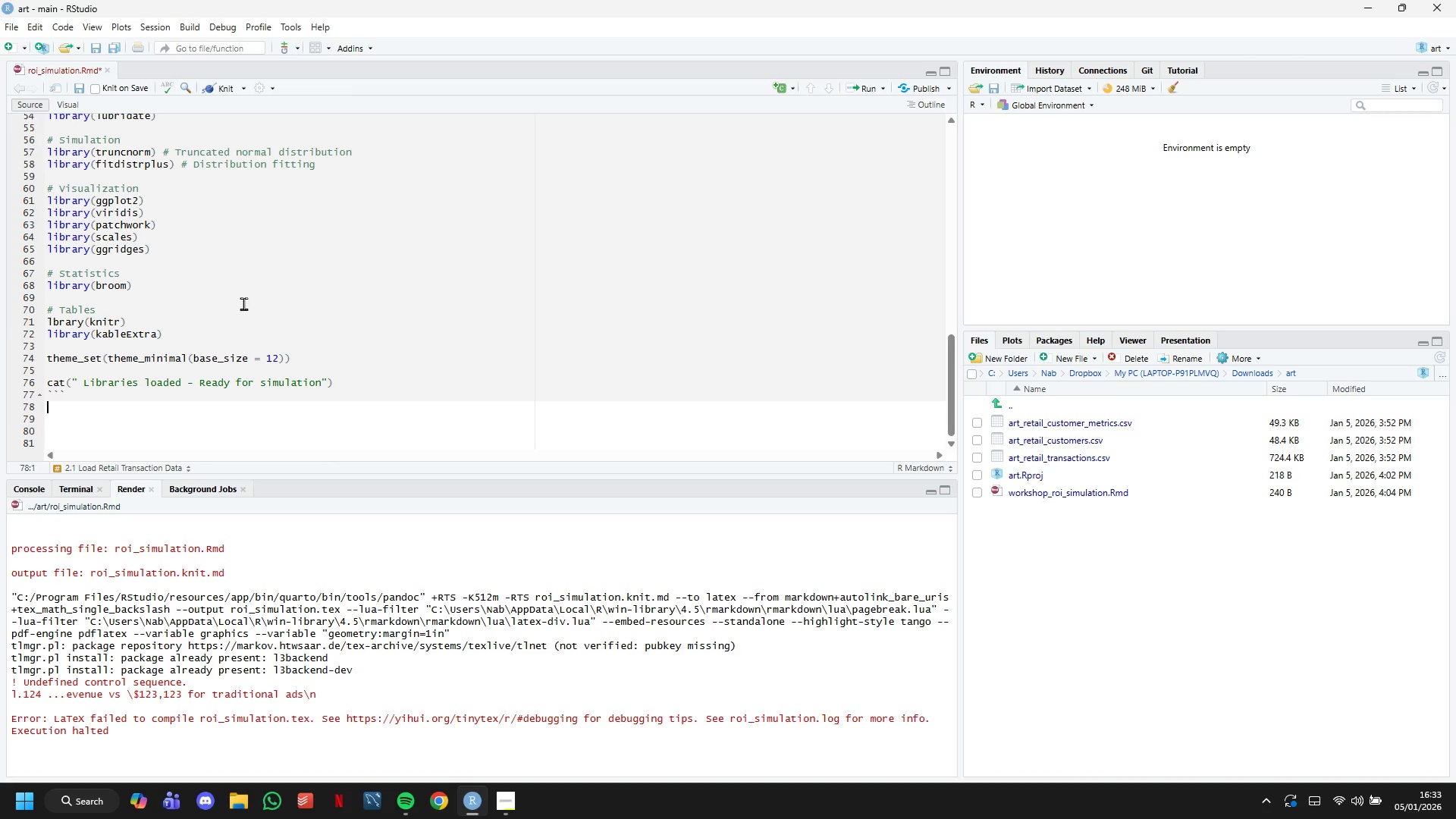 
key(ArrowDown)
 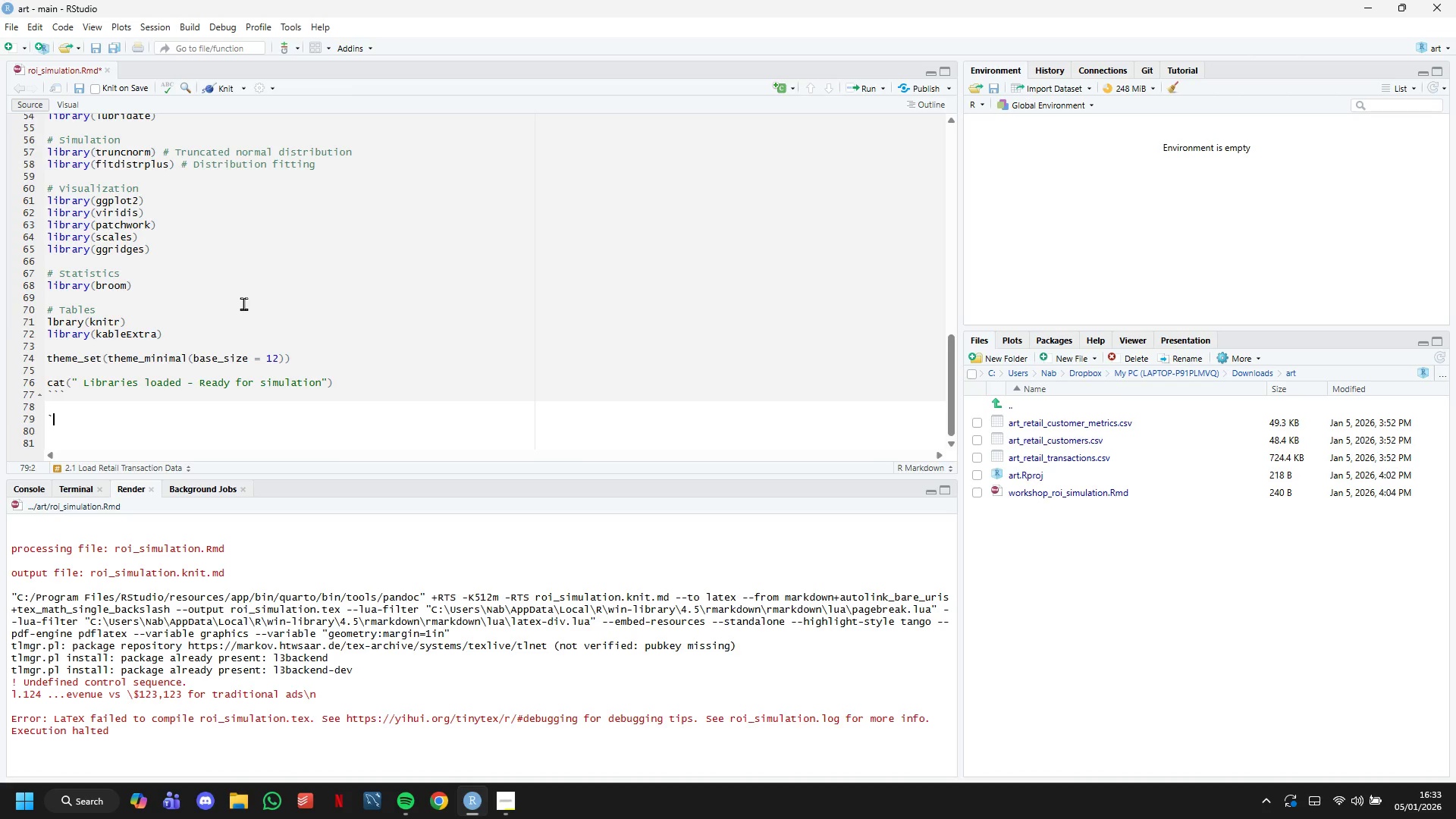 
key(Backquote)
 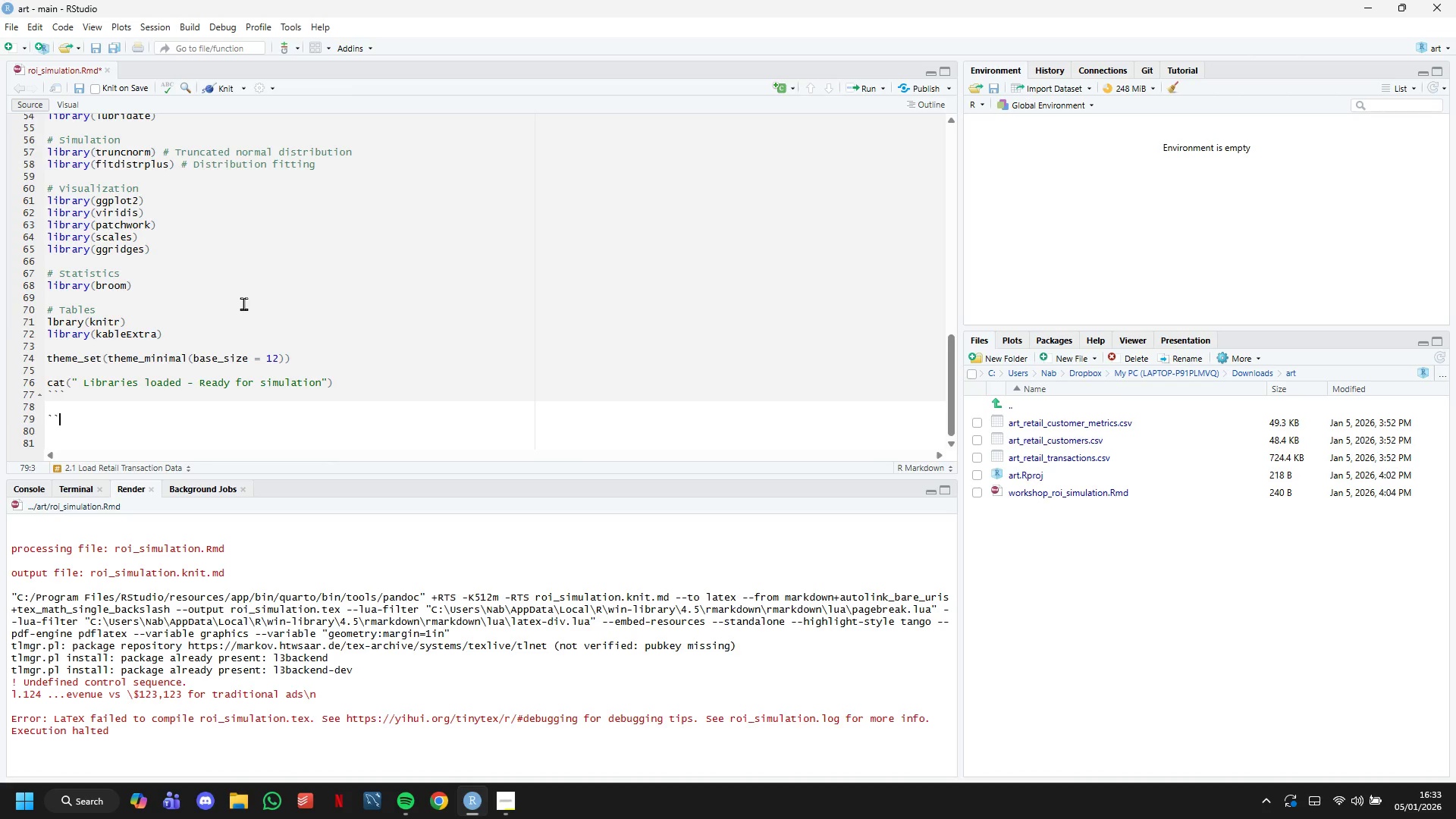 
key(Backquote)
 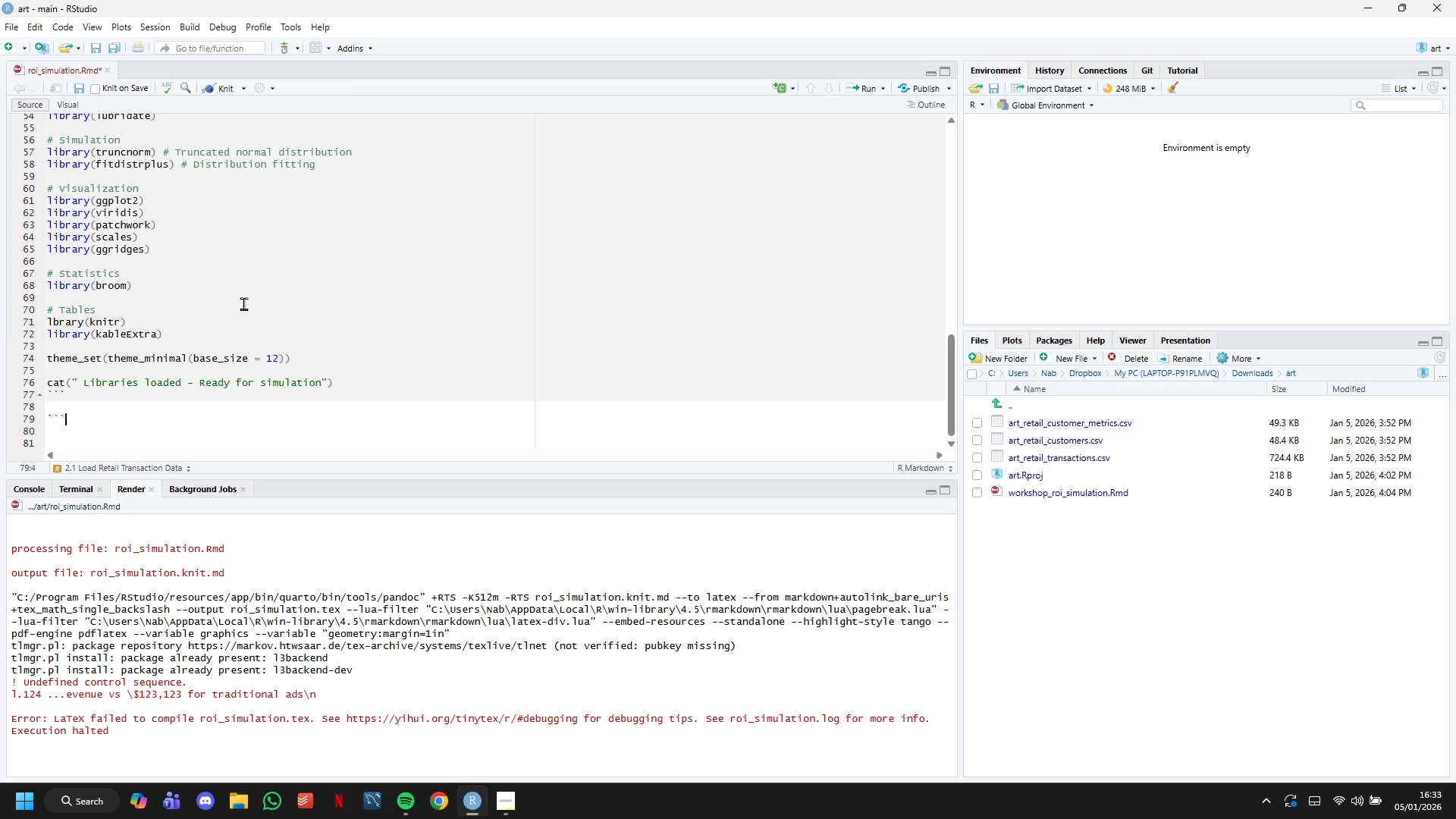 
key(Backquote)
 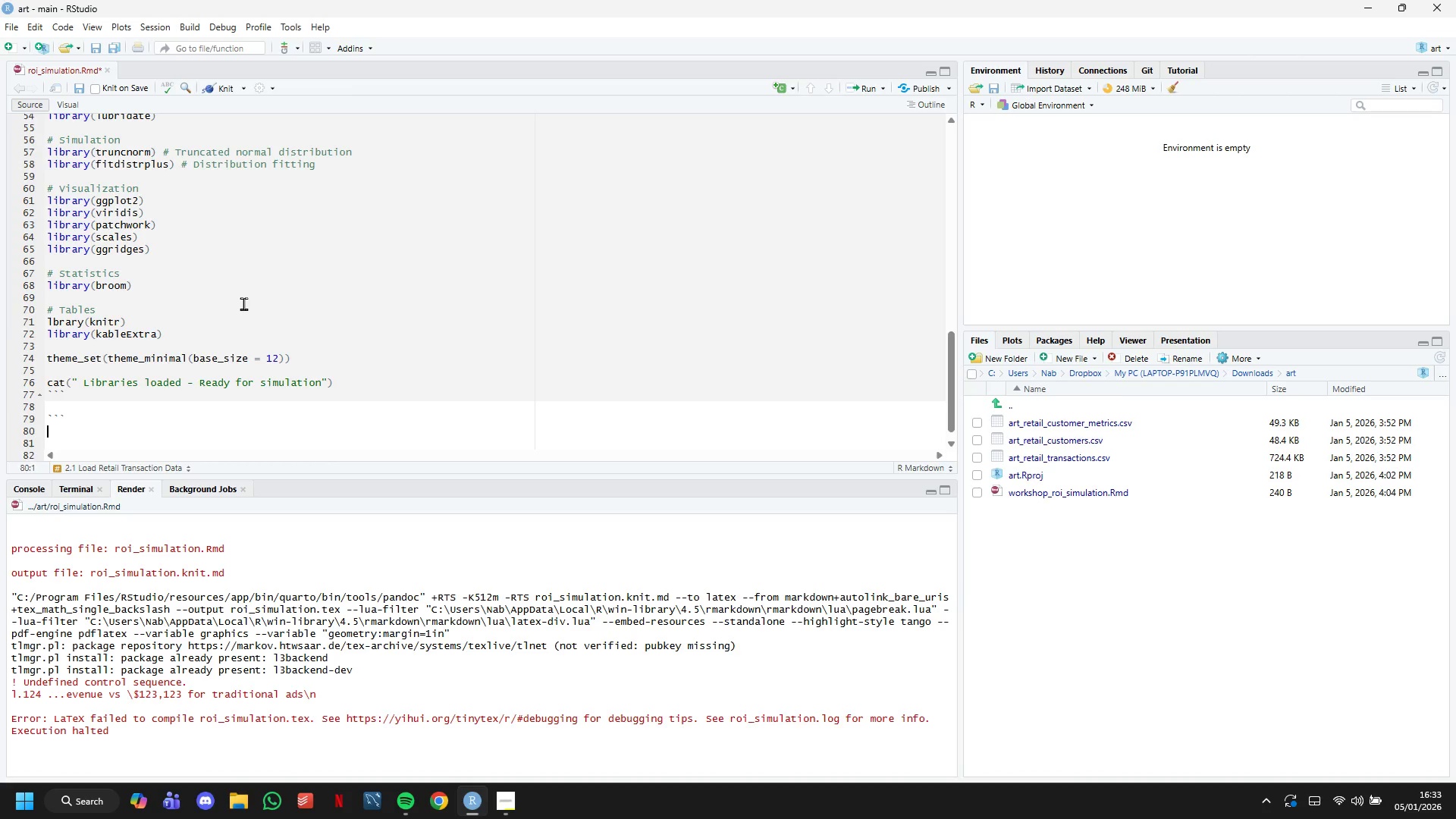 
key(Enter)
 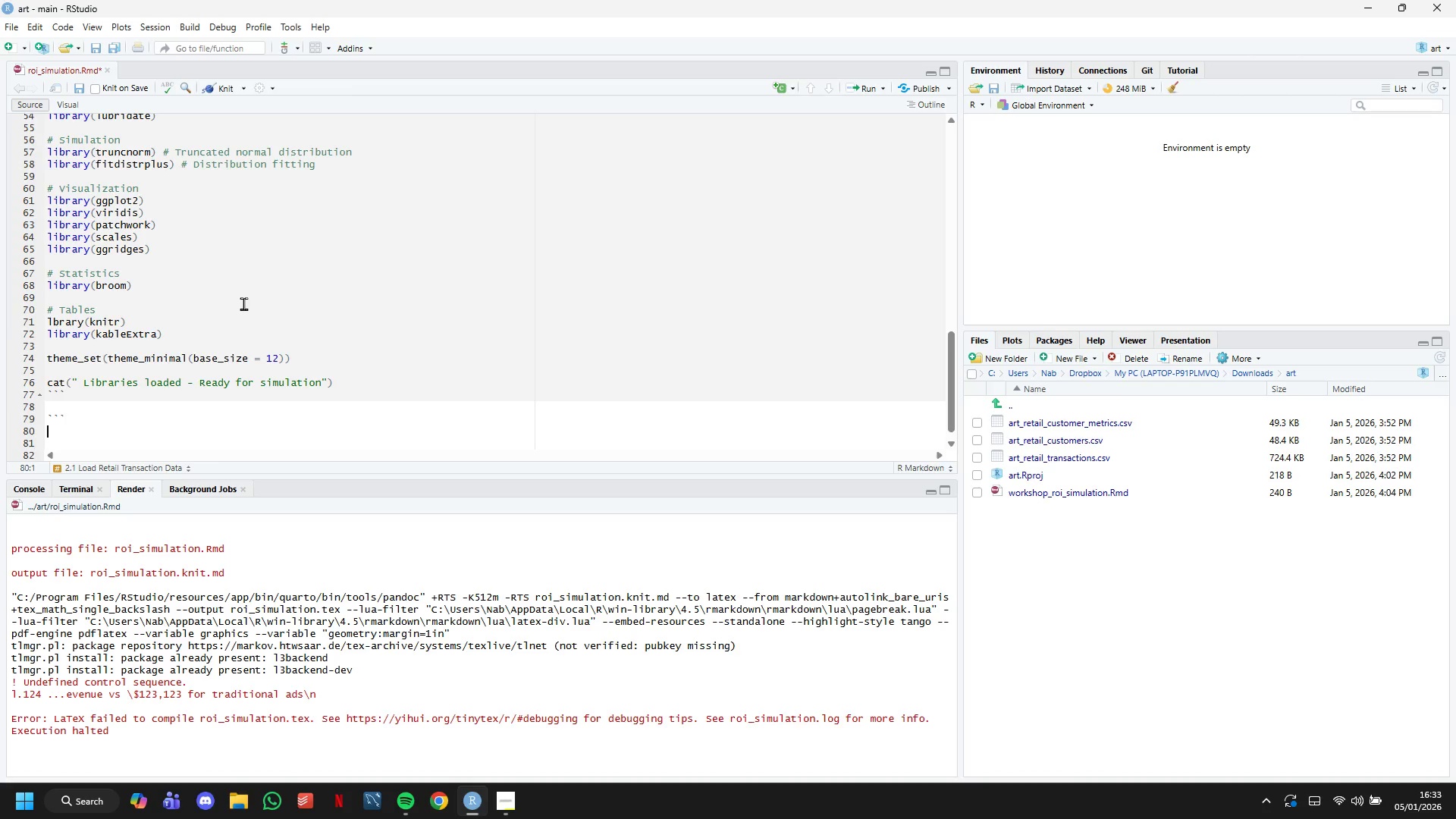 
key(Backquote)
 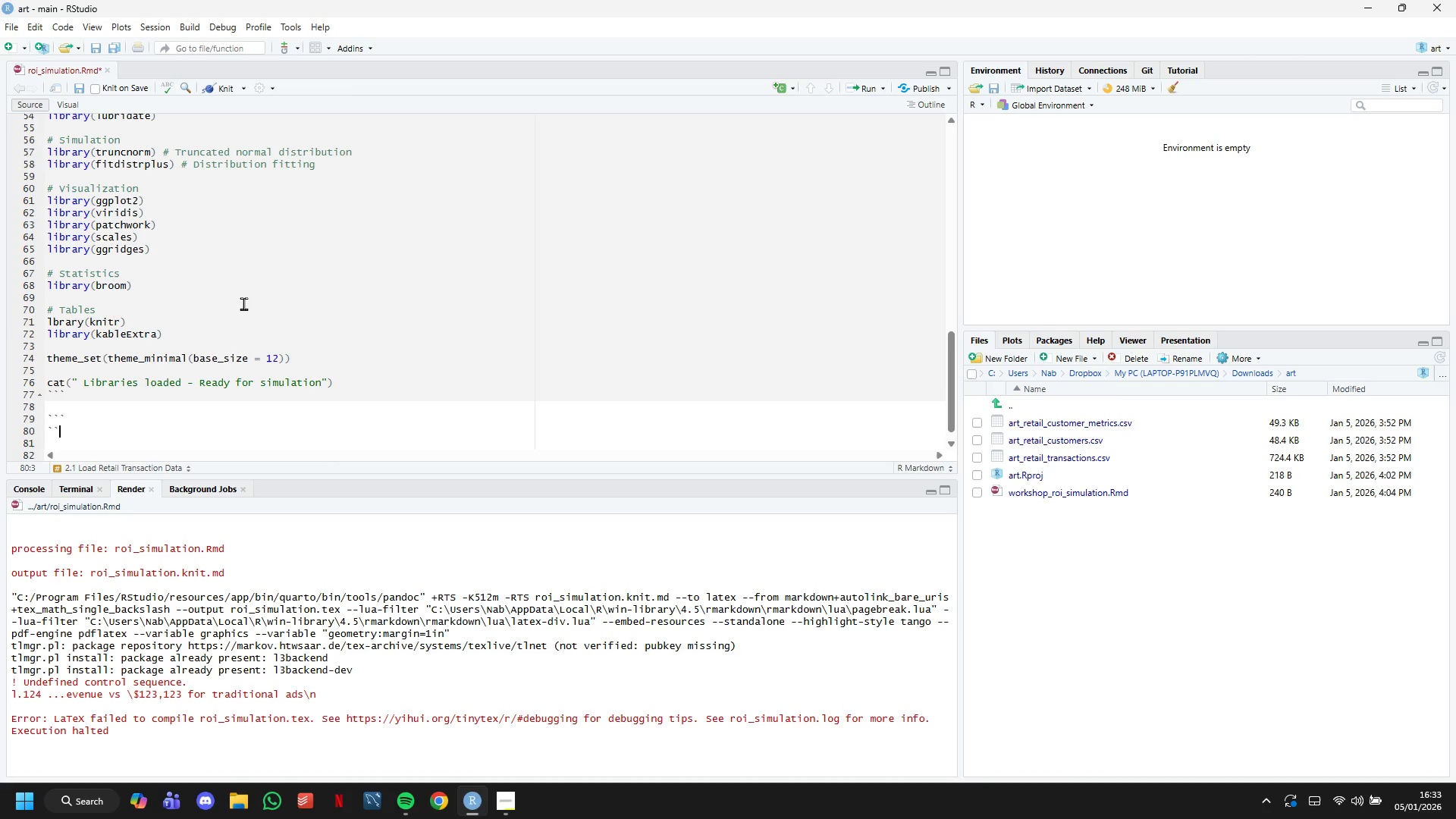 
key(Backquote)
 